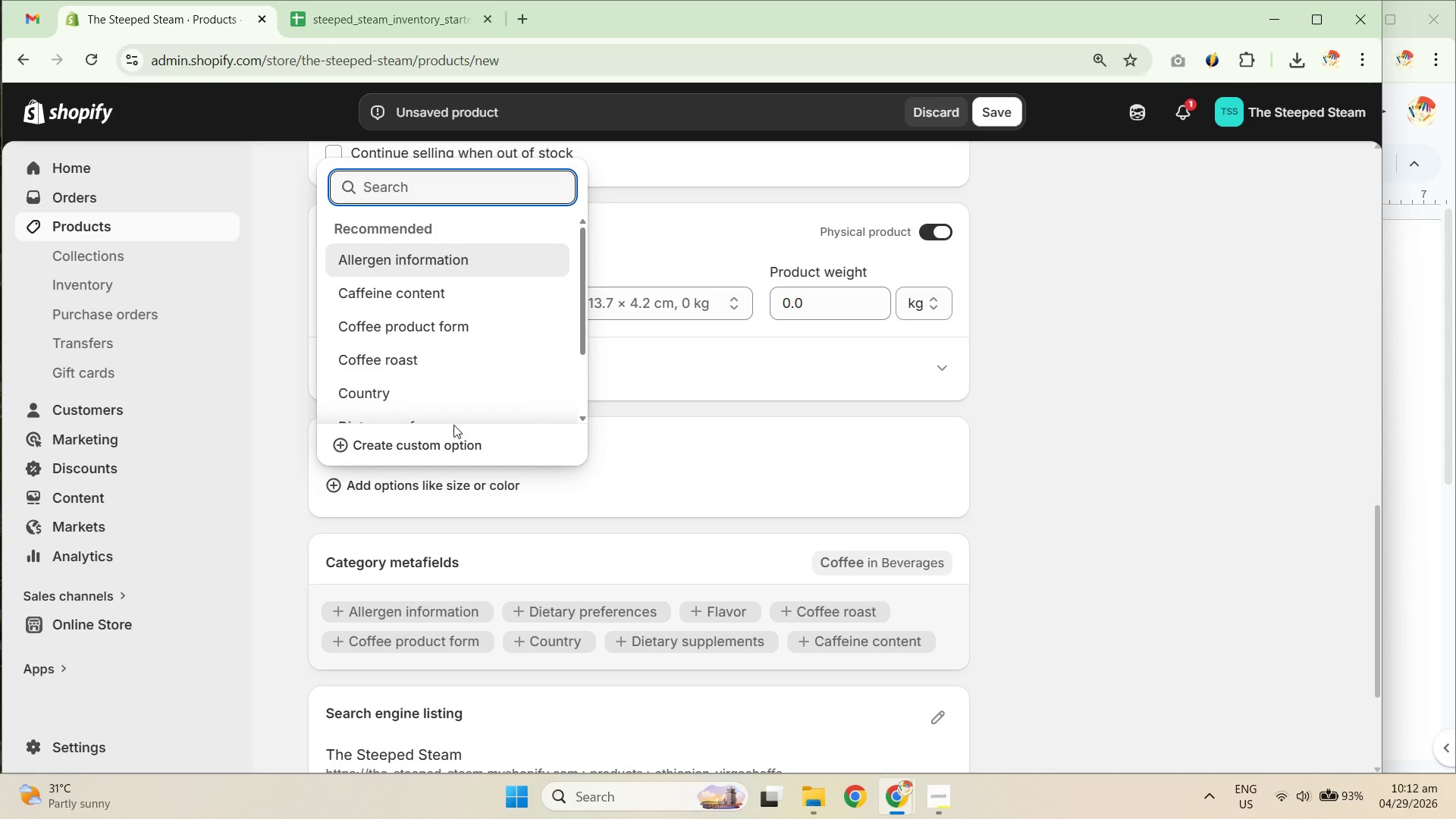 
left_click([457, 441])
 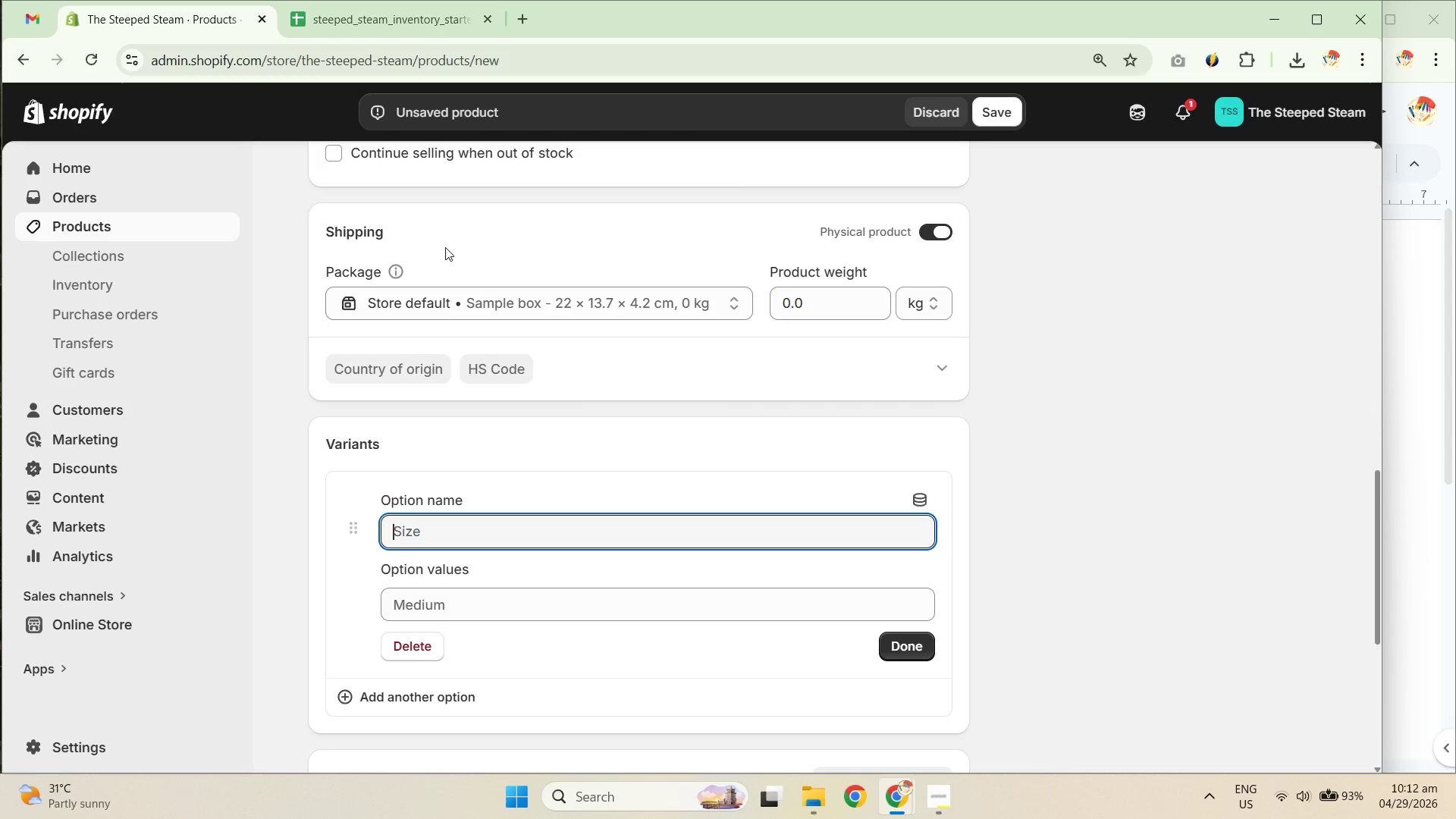 
key(Control+ControlLeft)
 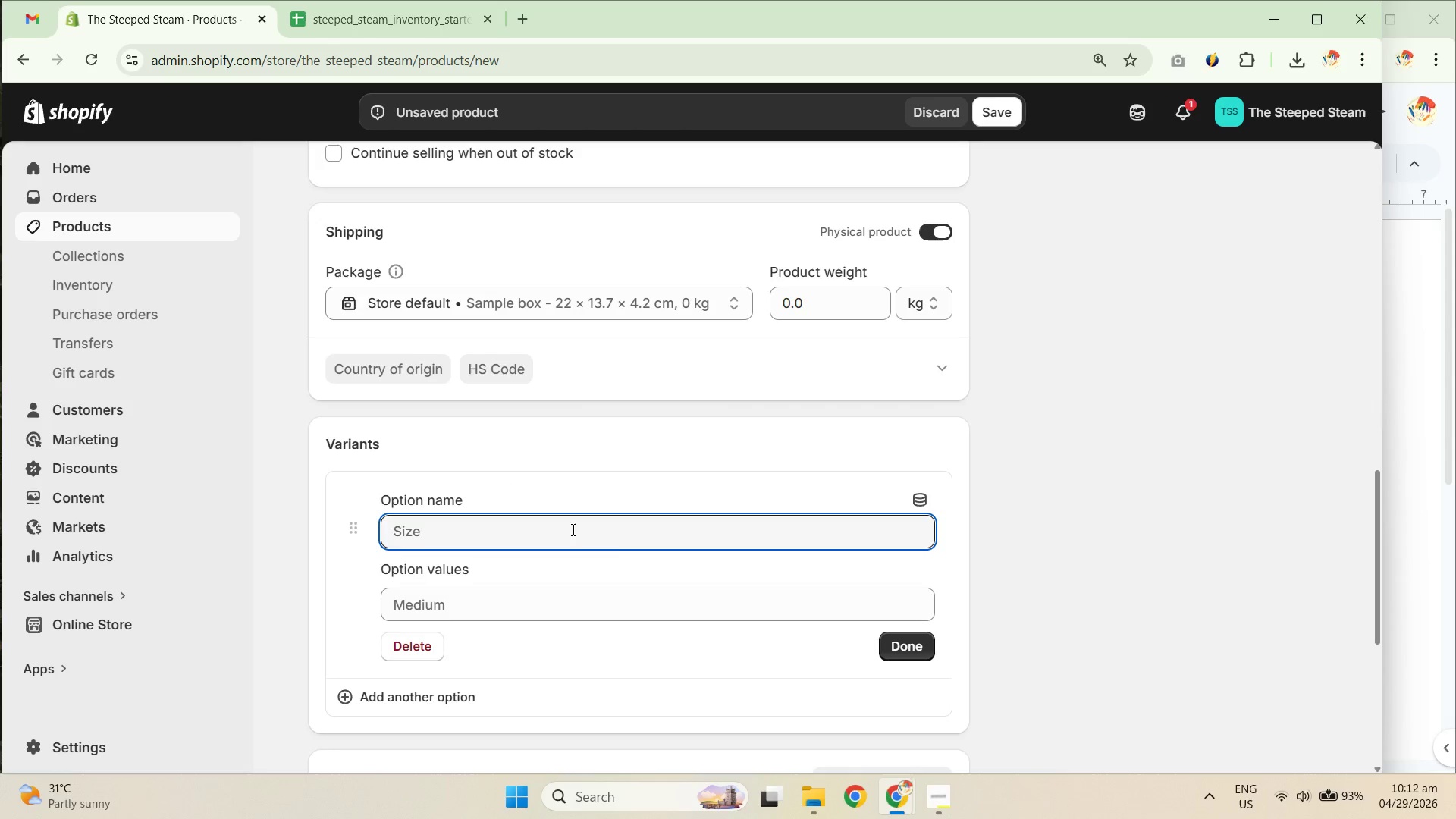 
key(Control+V)
 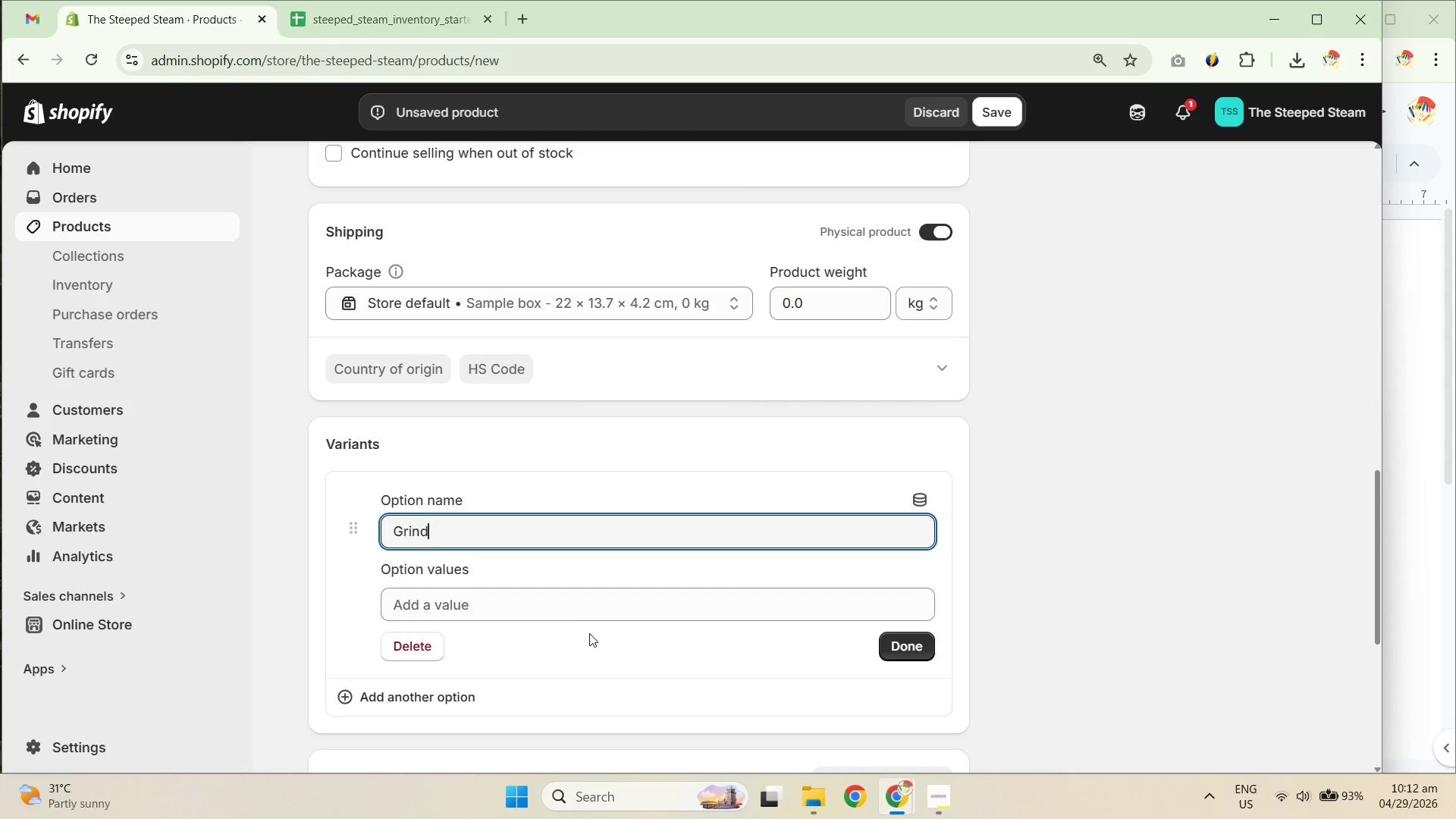 
left_click([551, 613])
 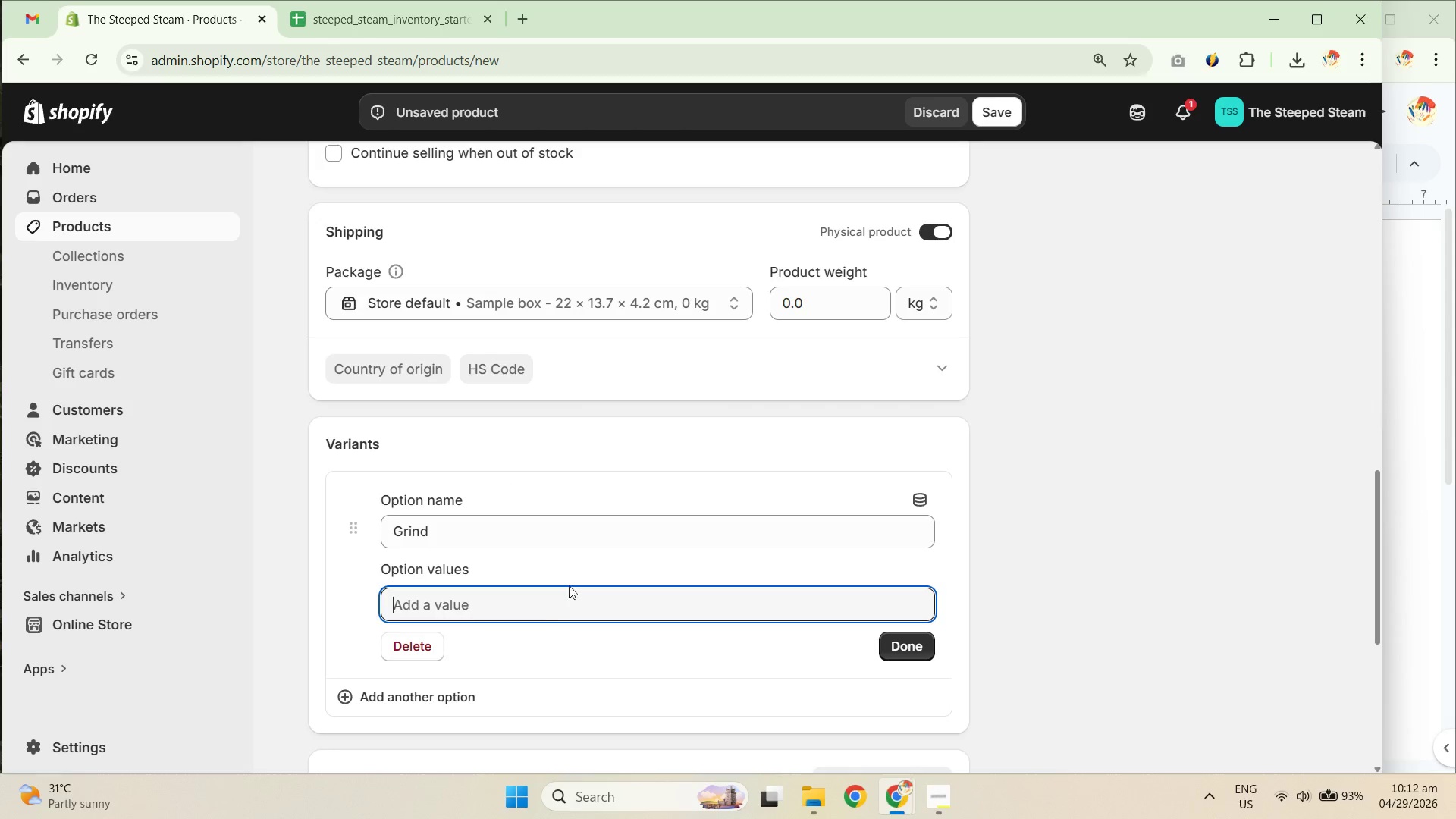 
scroll: coordinate [596, 460], scroll_direction: down, amount: 1.0
 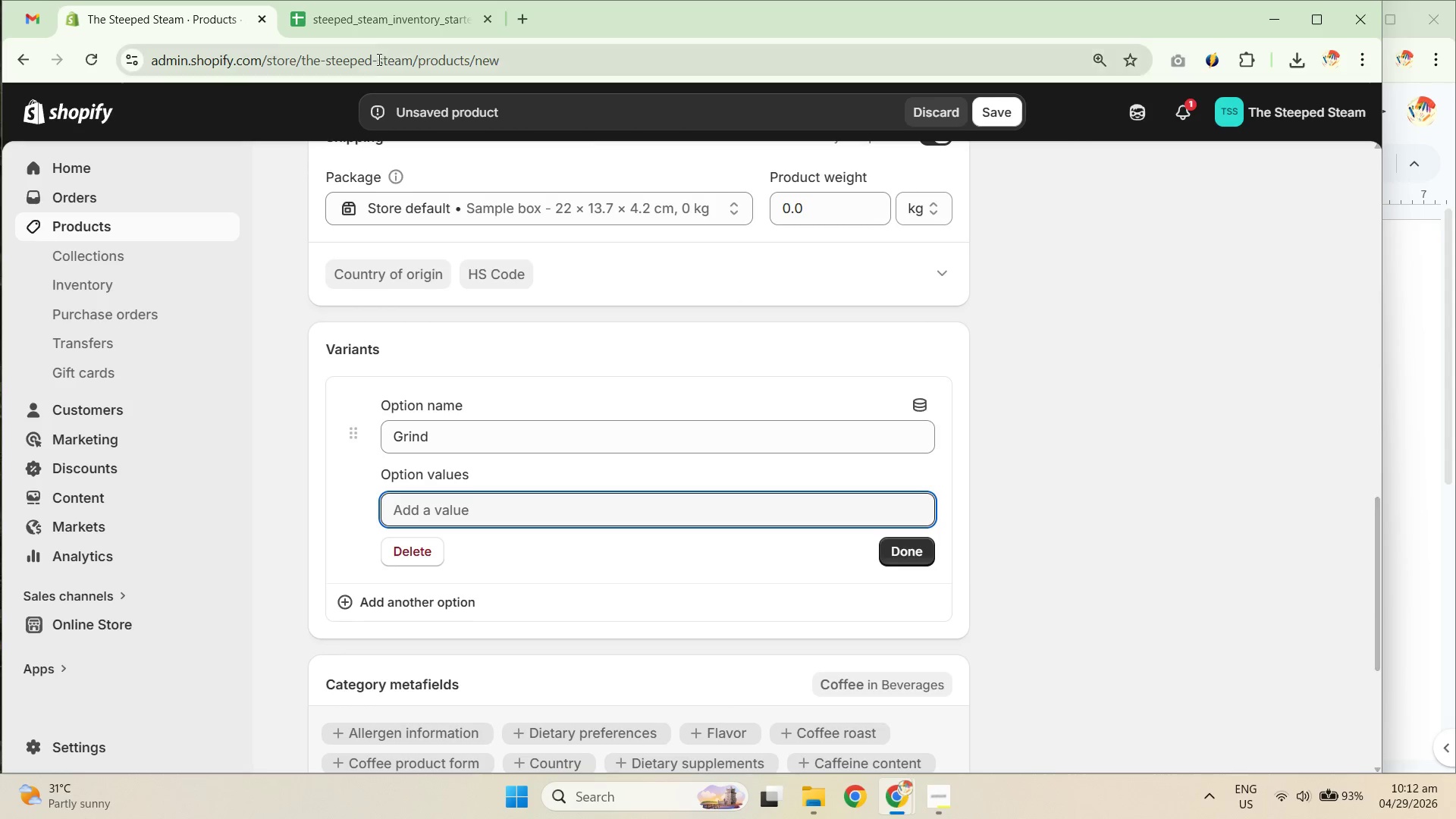 
left_click([353, 16])
 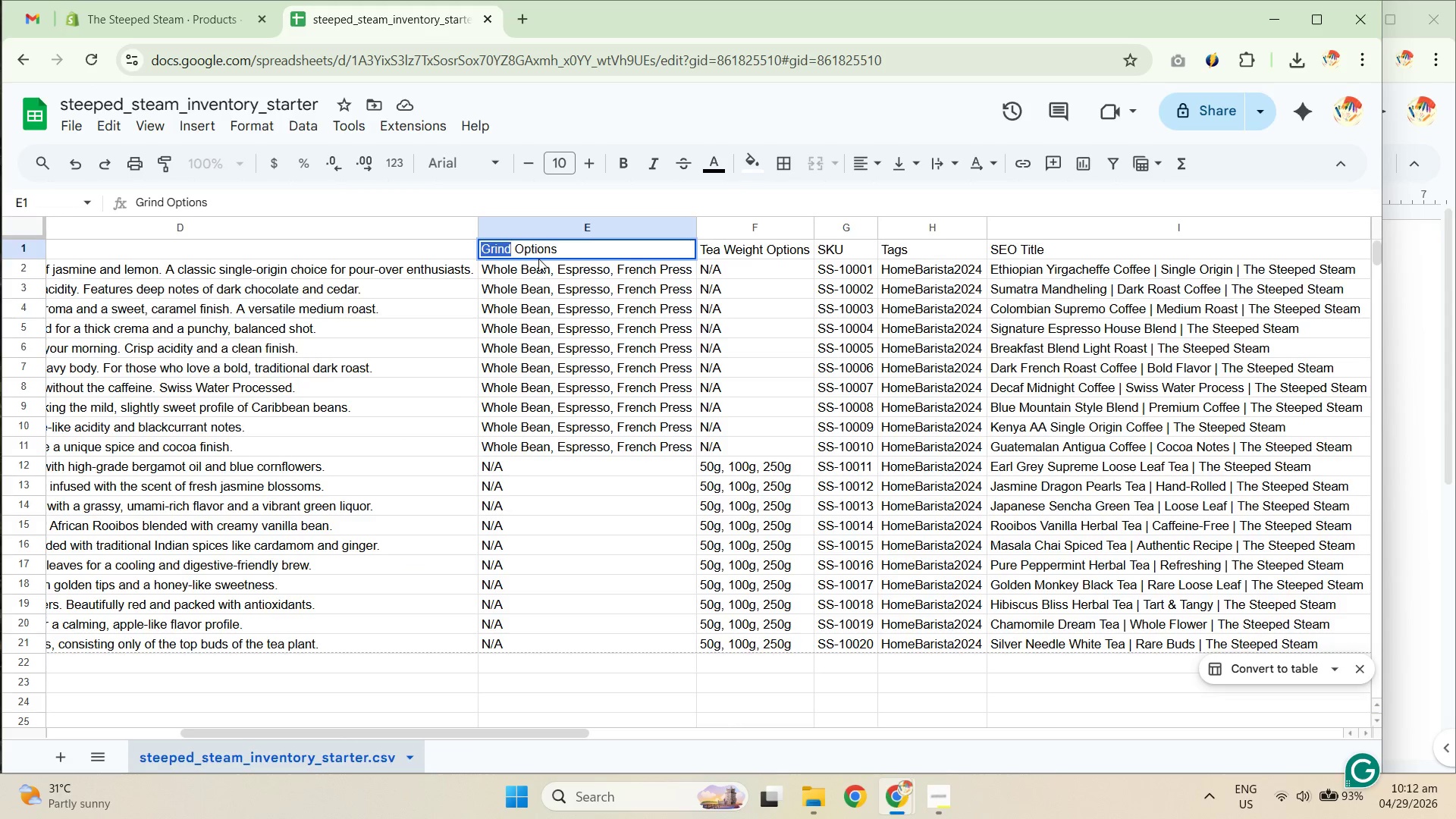 
double_click([551, 274])
 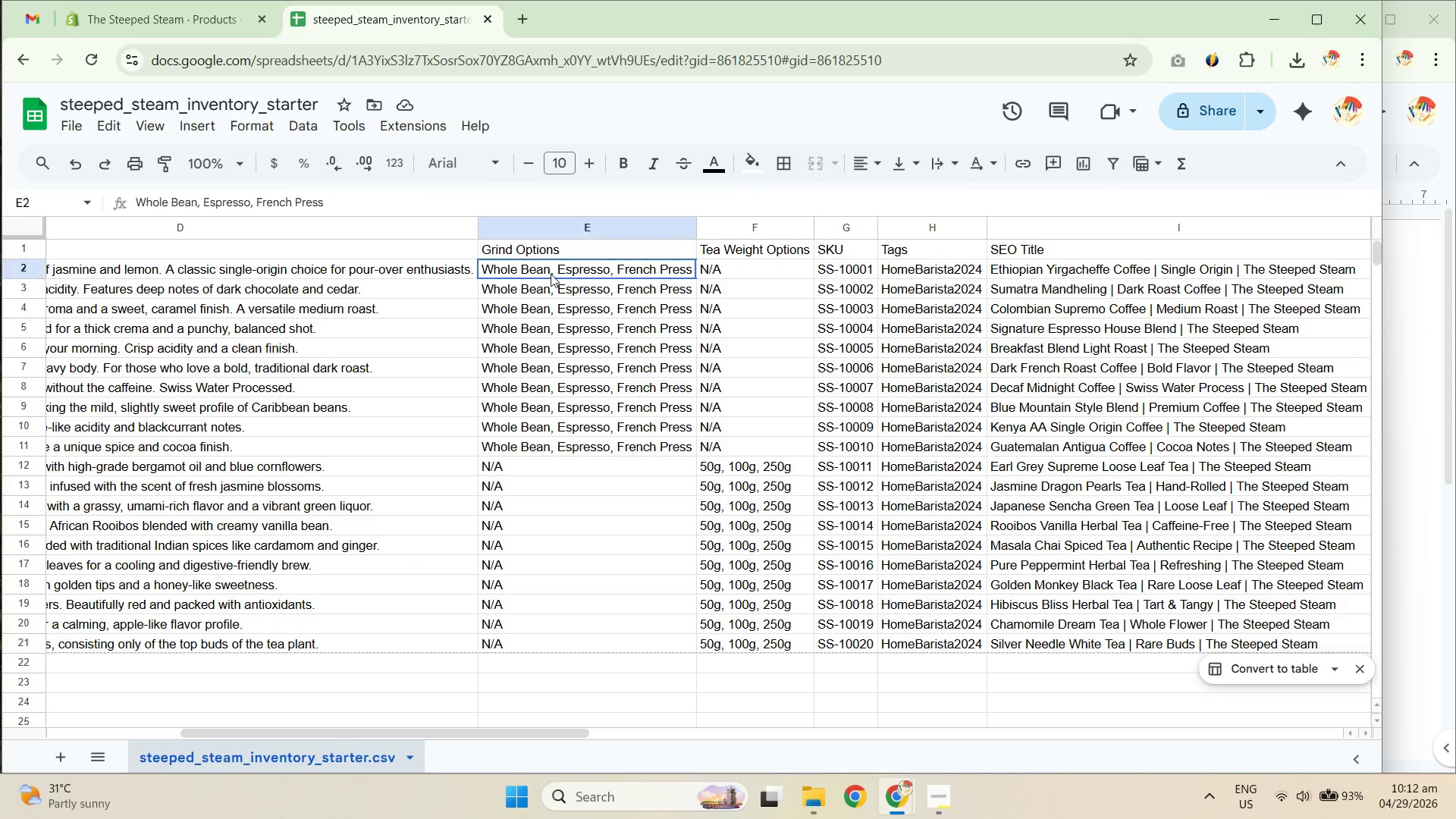 
triple_click([551, 274])
 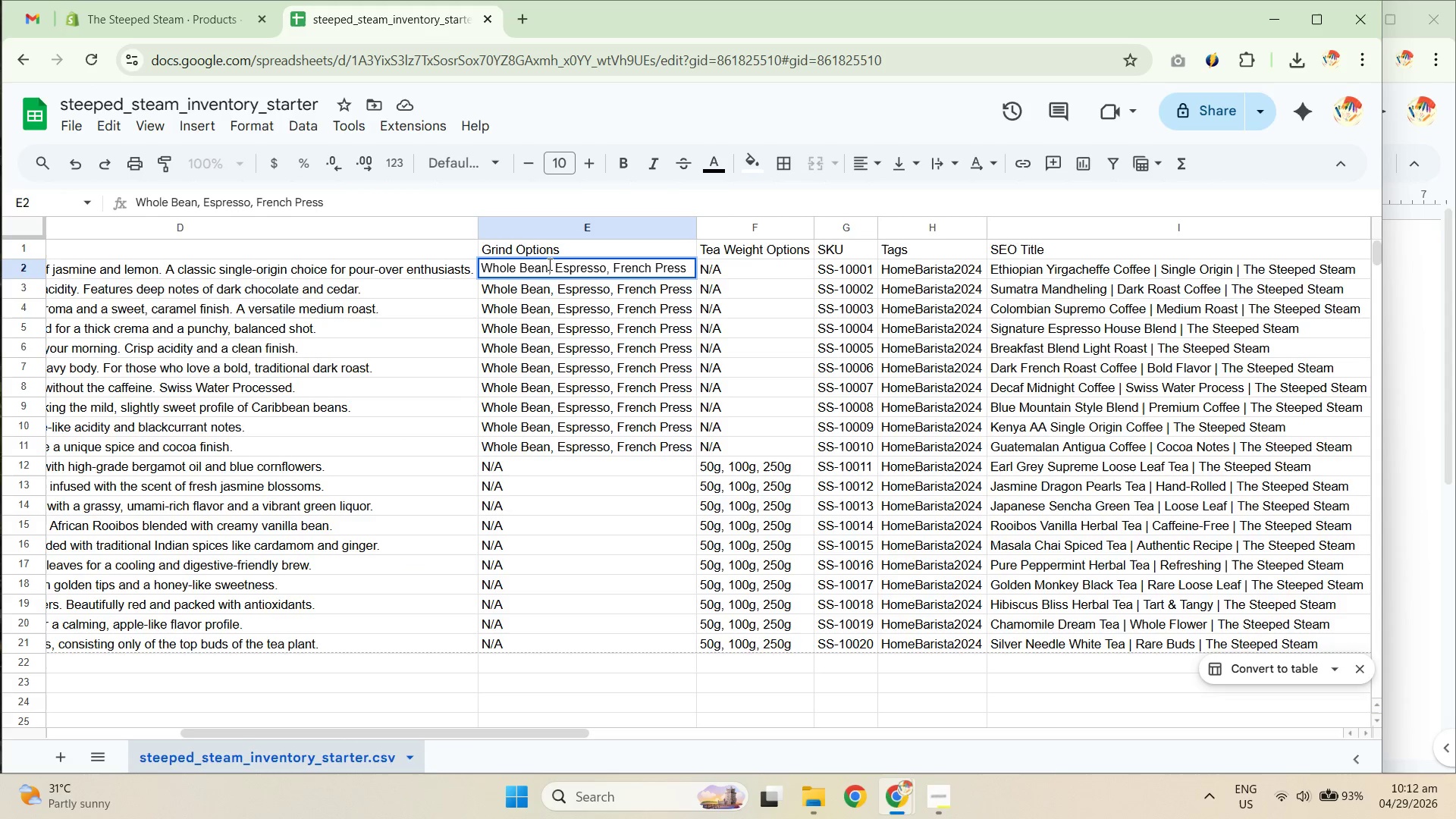 
left_click_drag(start_coordinate=[548, 264], to_coordinate=[461, 264])
 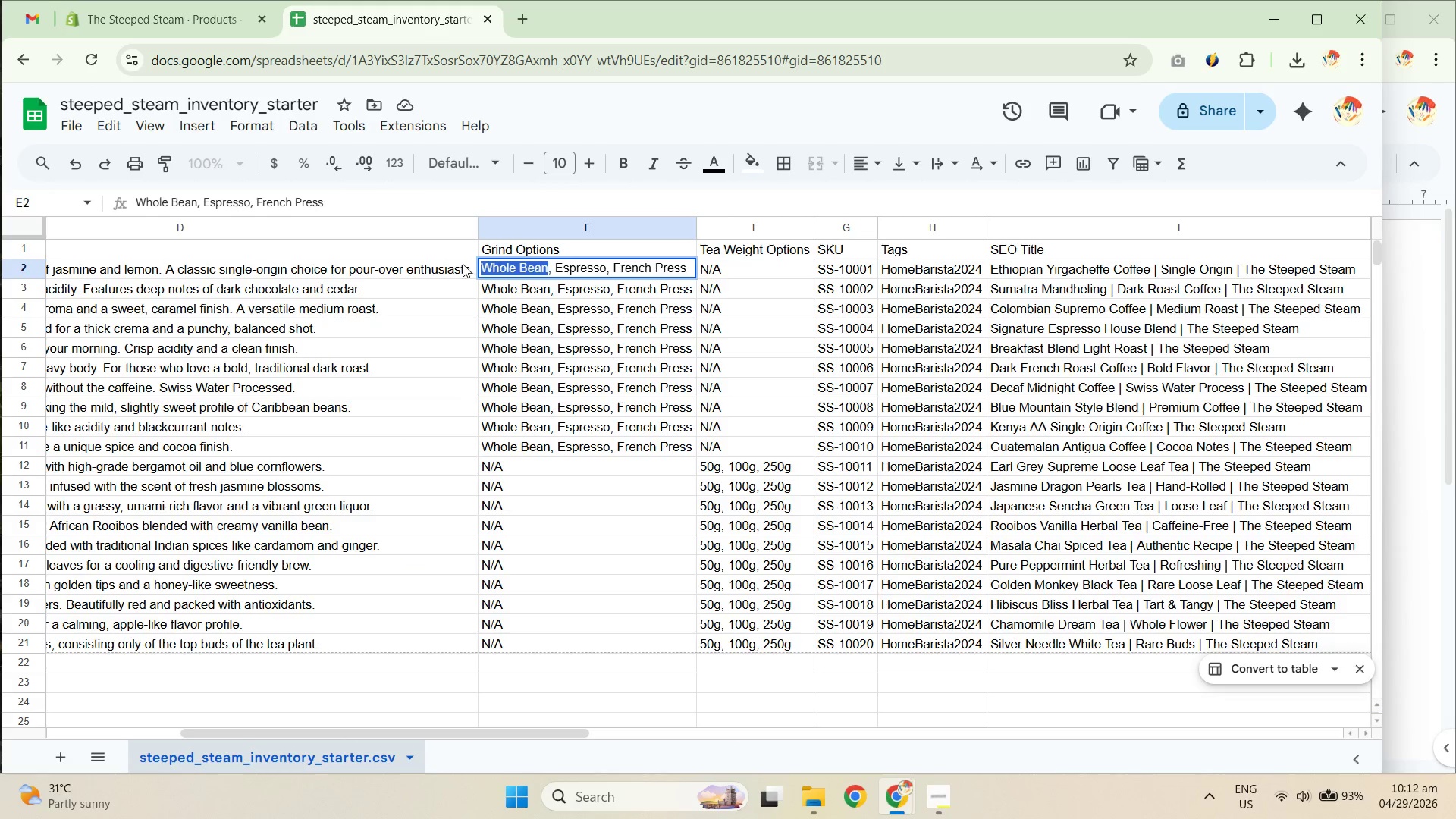 
key(Control+C)
 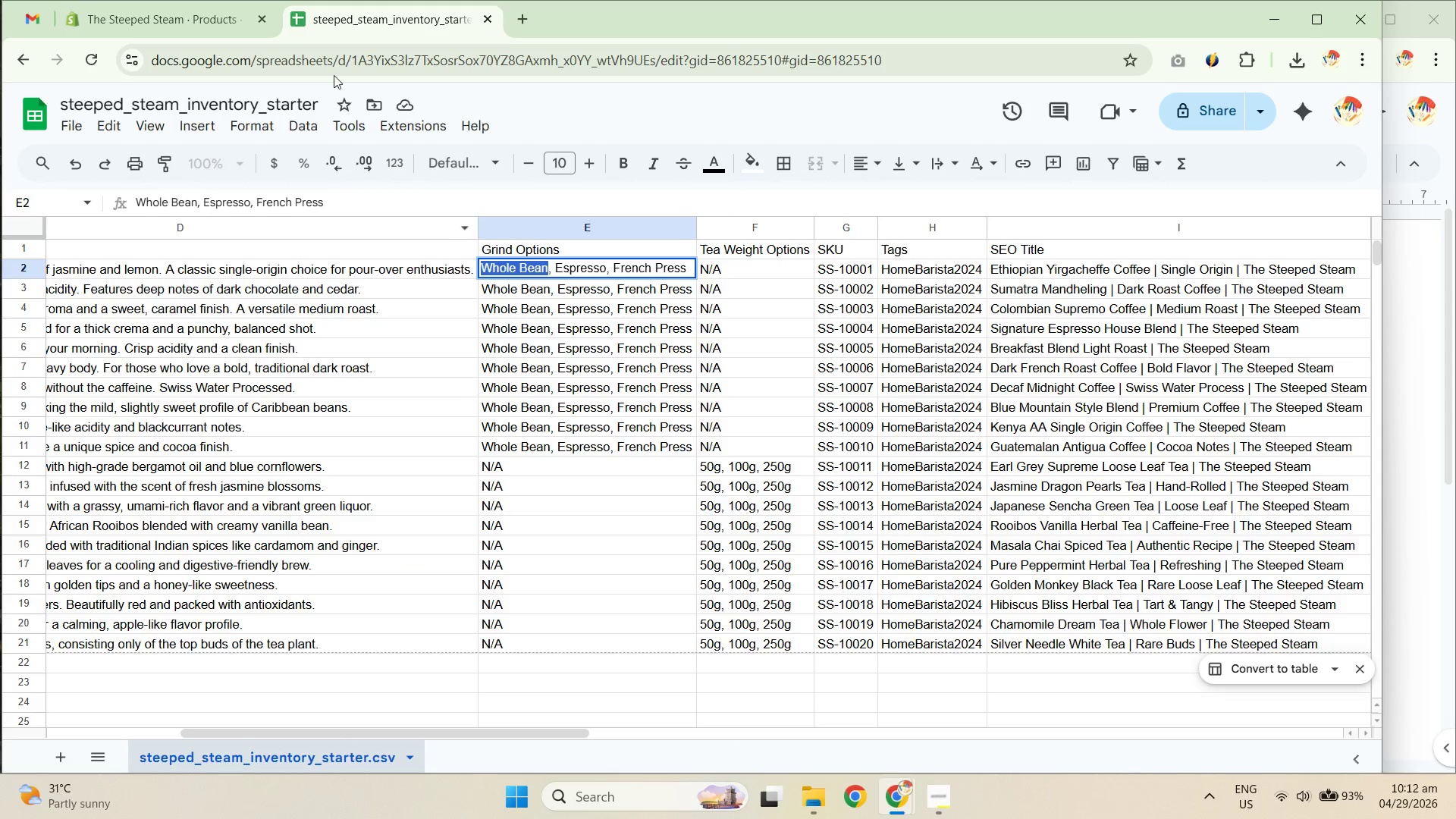 
key(Control+C)
 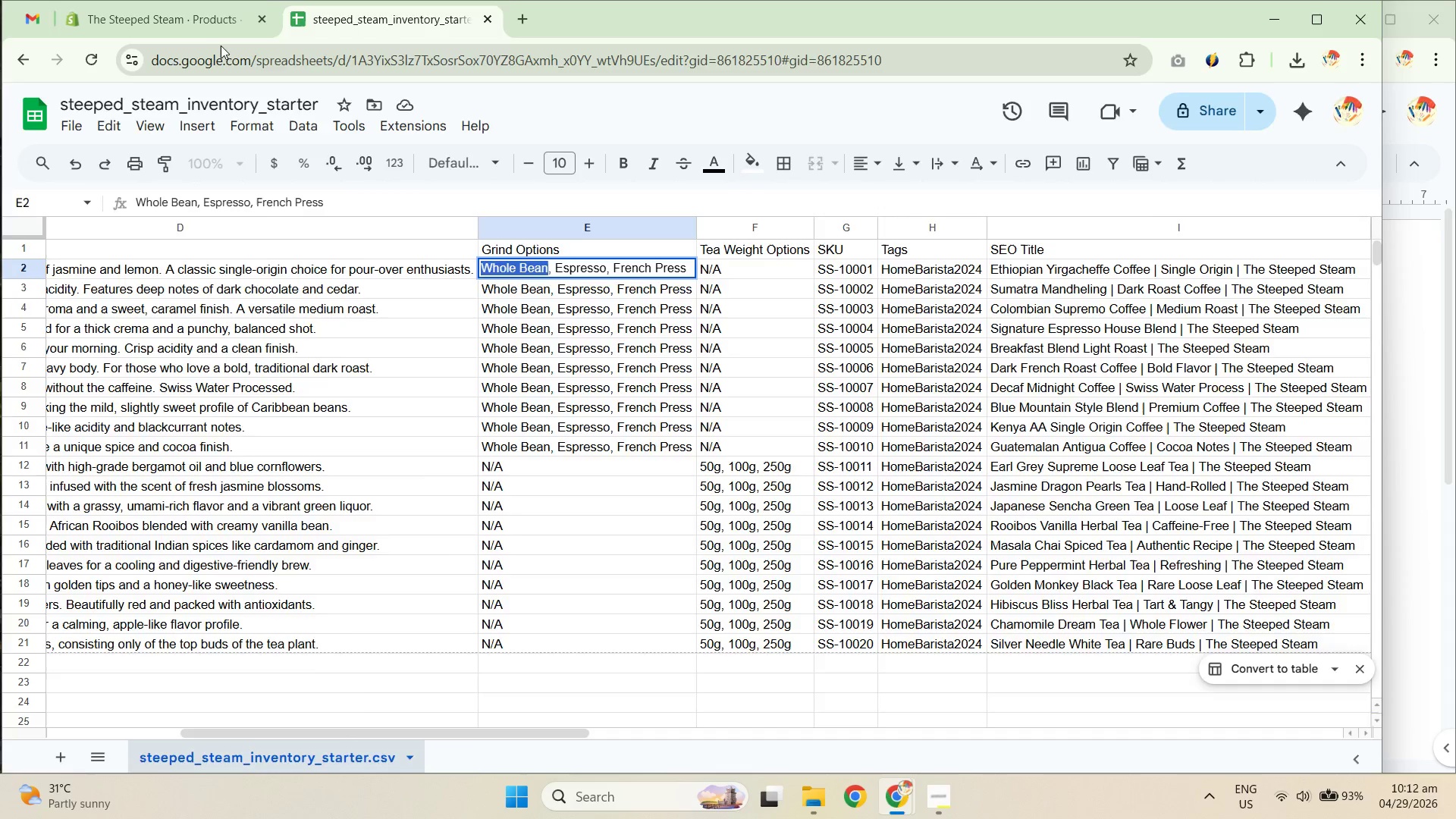 
left_click_drag(start_coordinate=[191, 27], to_coordinate=[187, 24])
 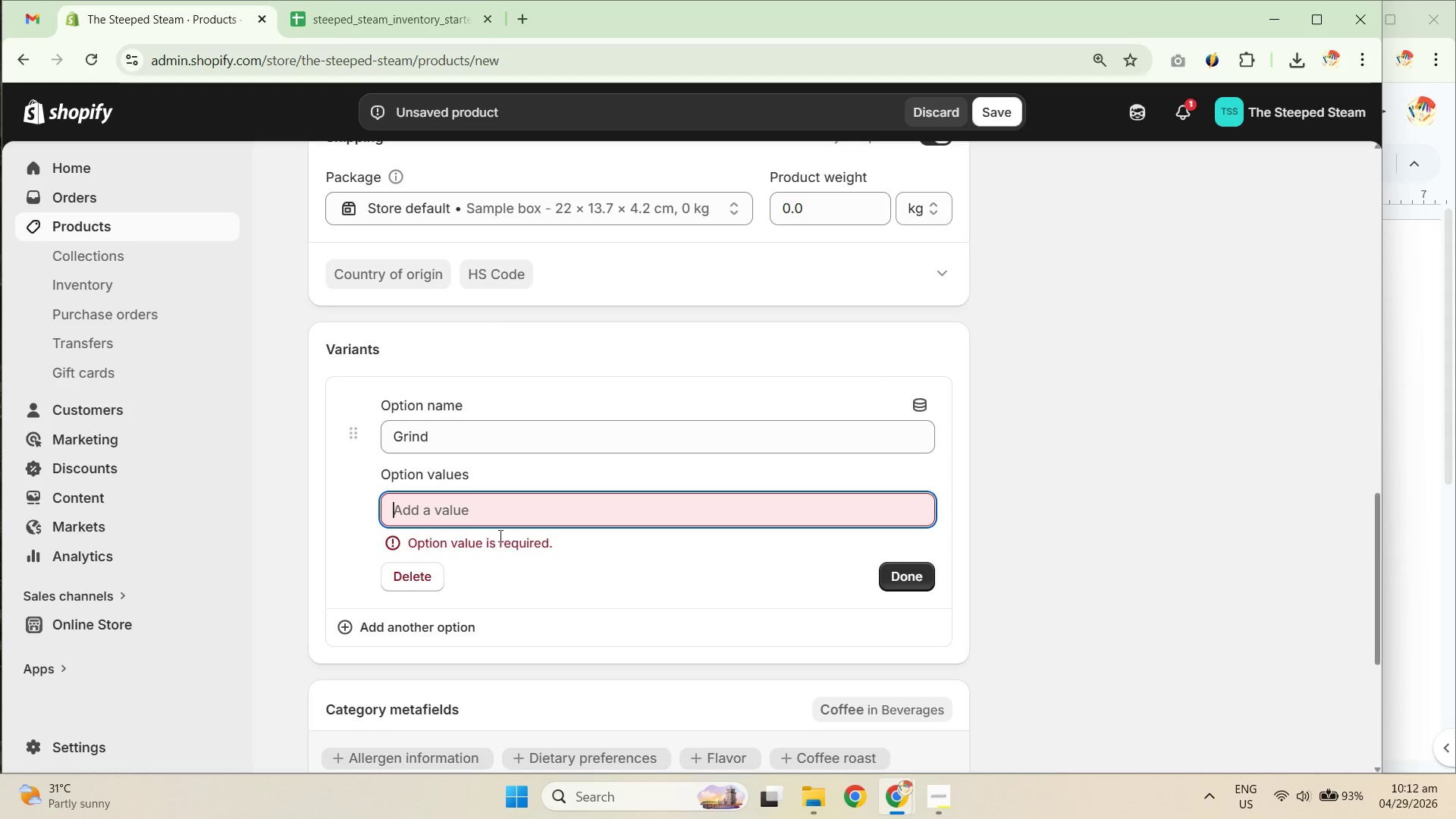 
key(Control+ControlLeft)
 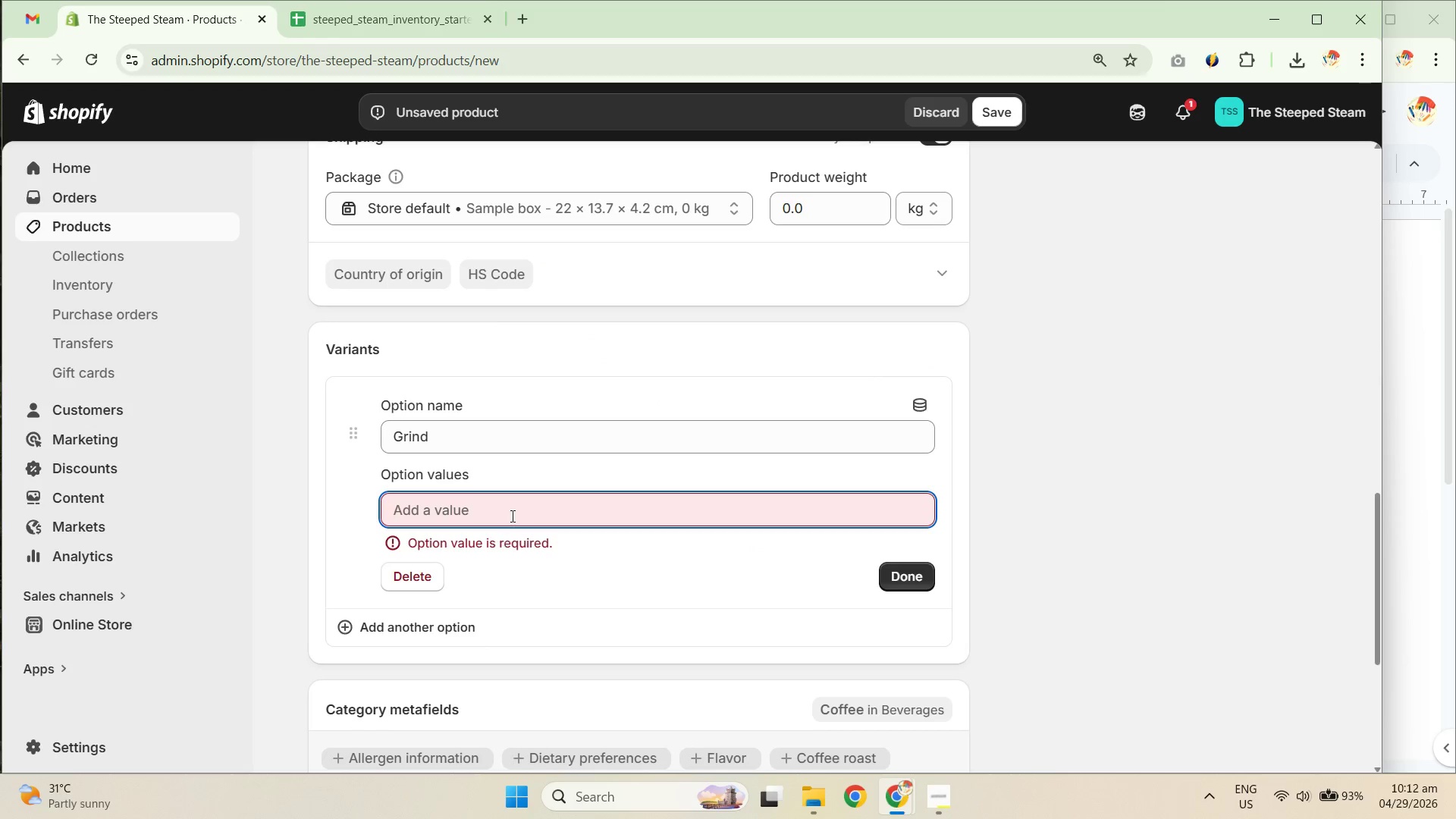 
key(Control+V)
 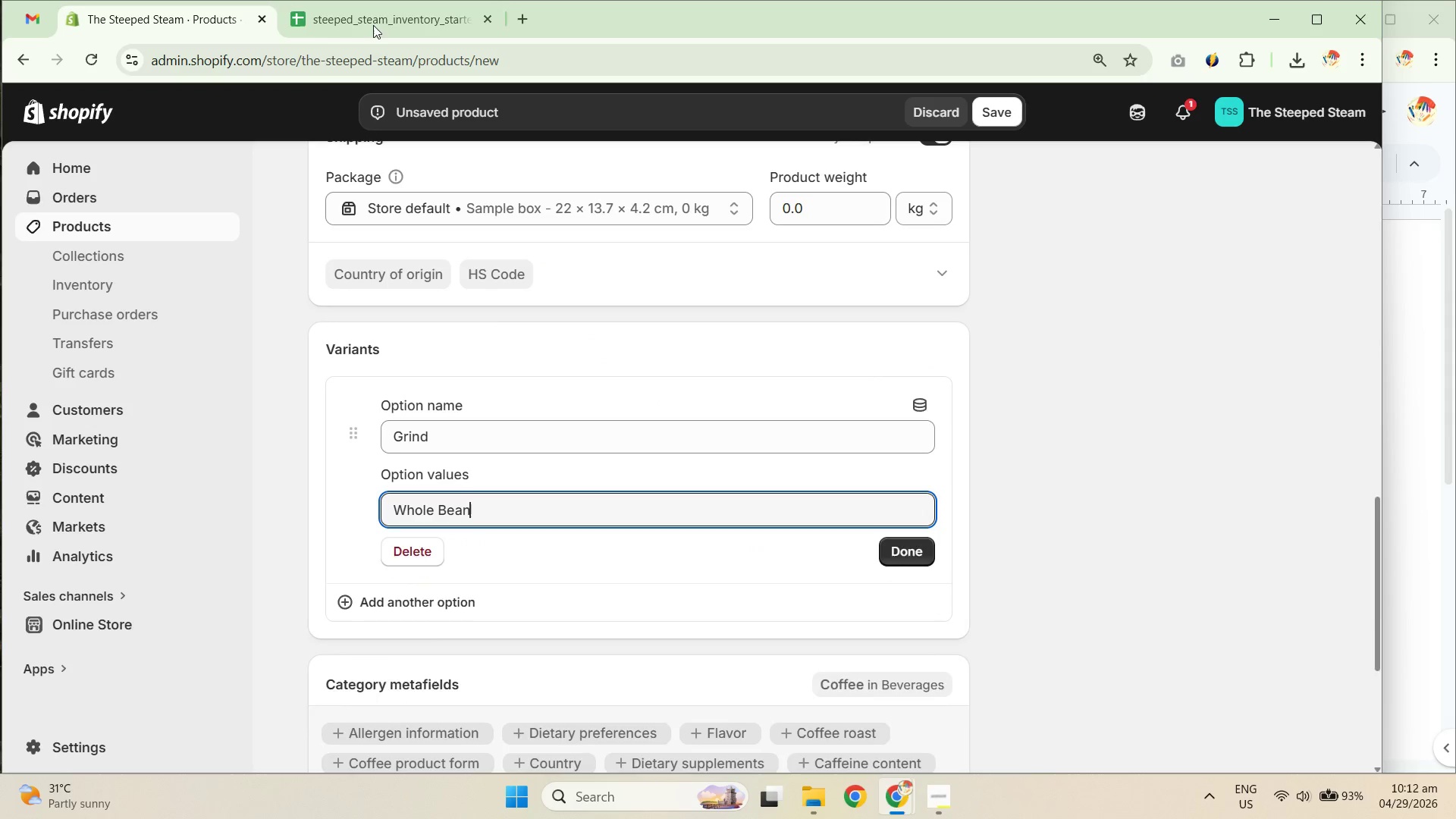 
left_click([350, 21])
 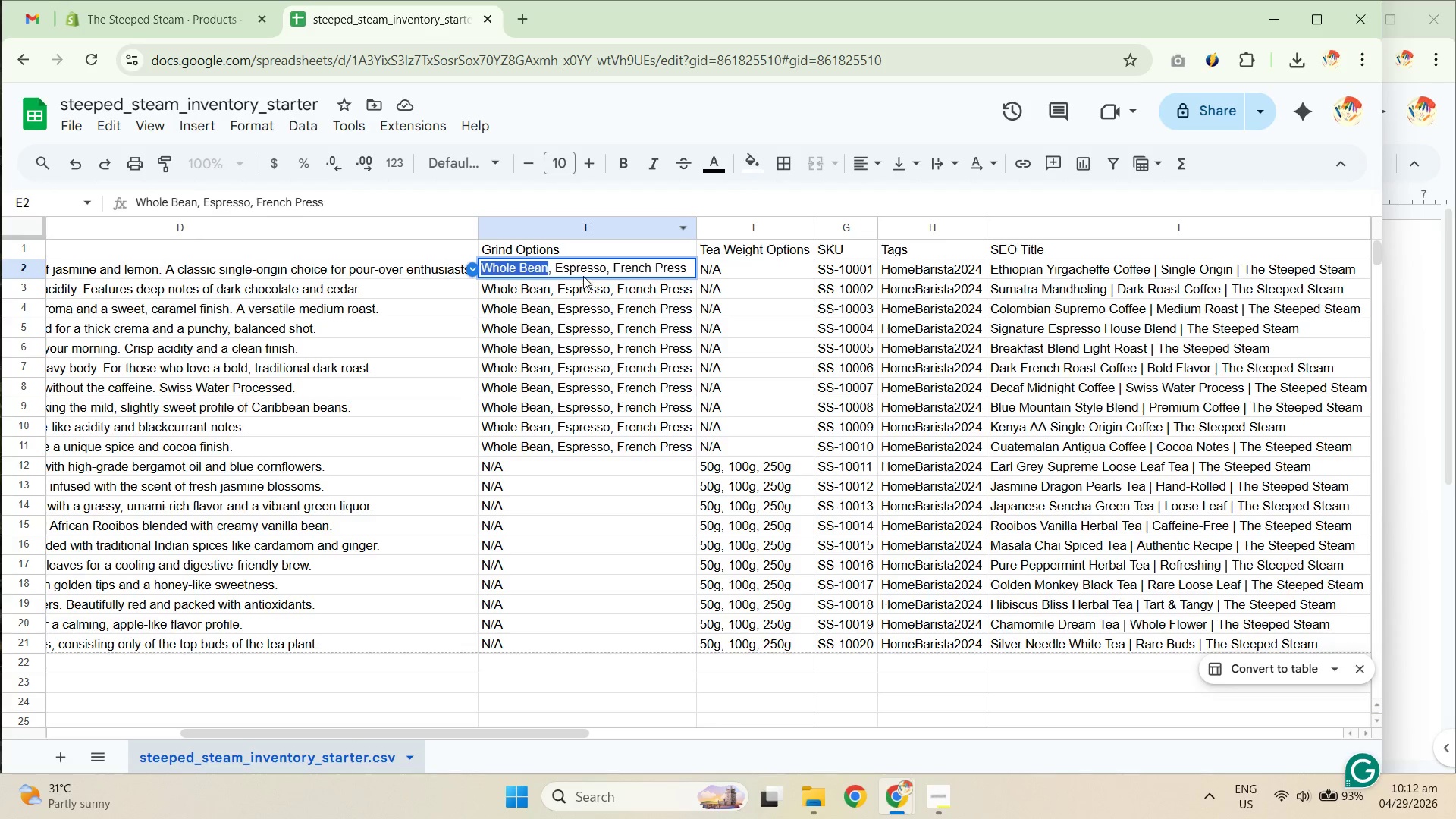 
double_click([575, 265])
 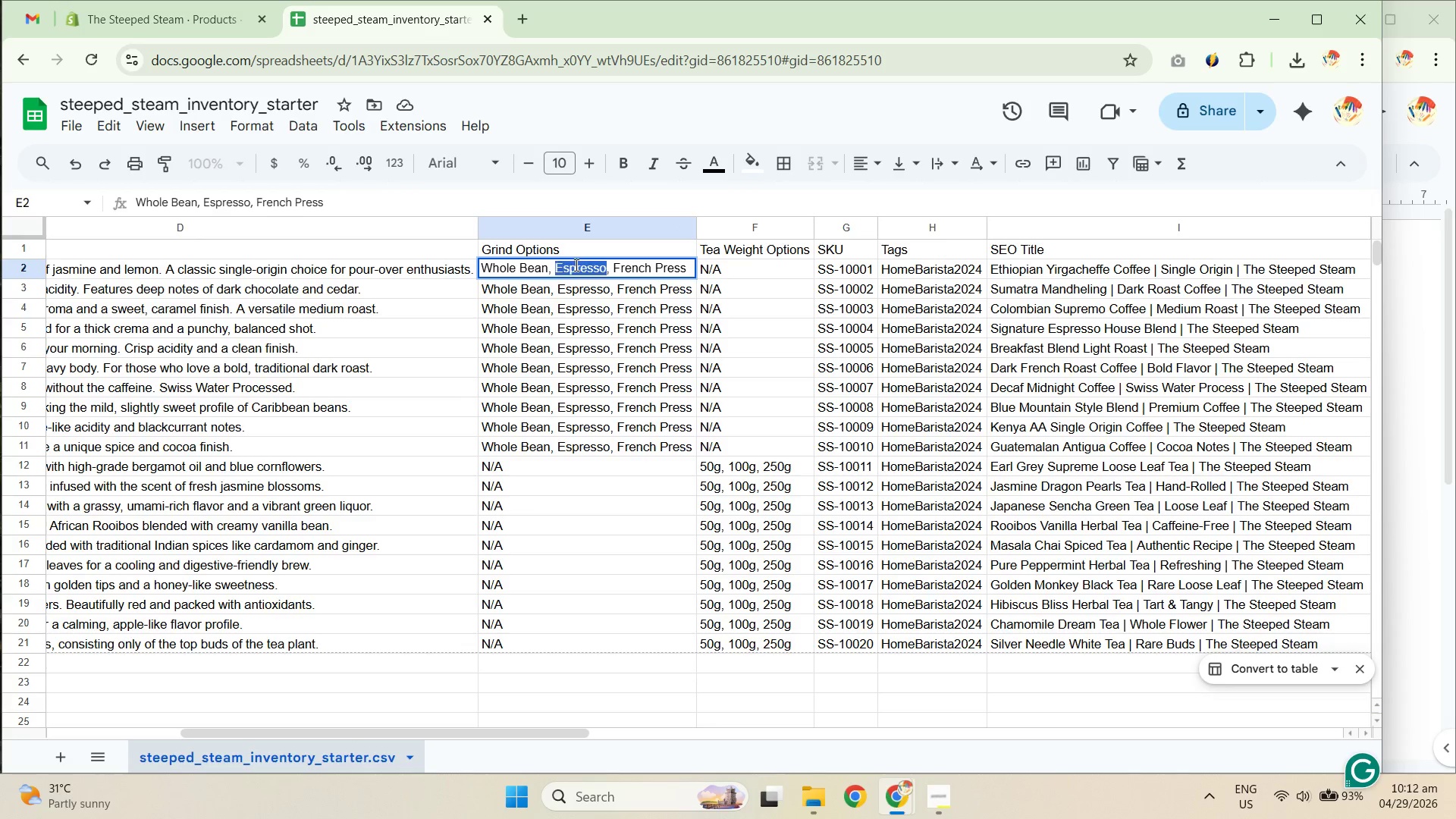 
key(Control+C)
 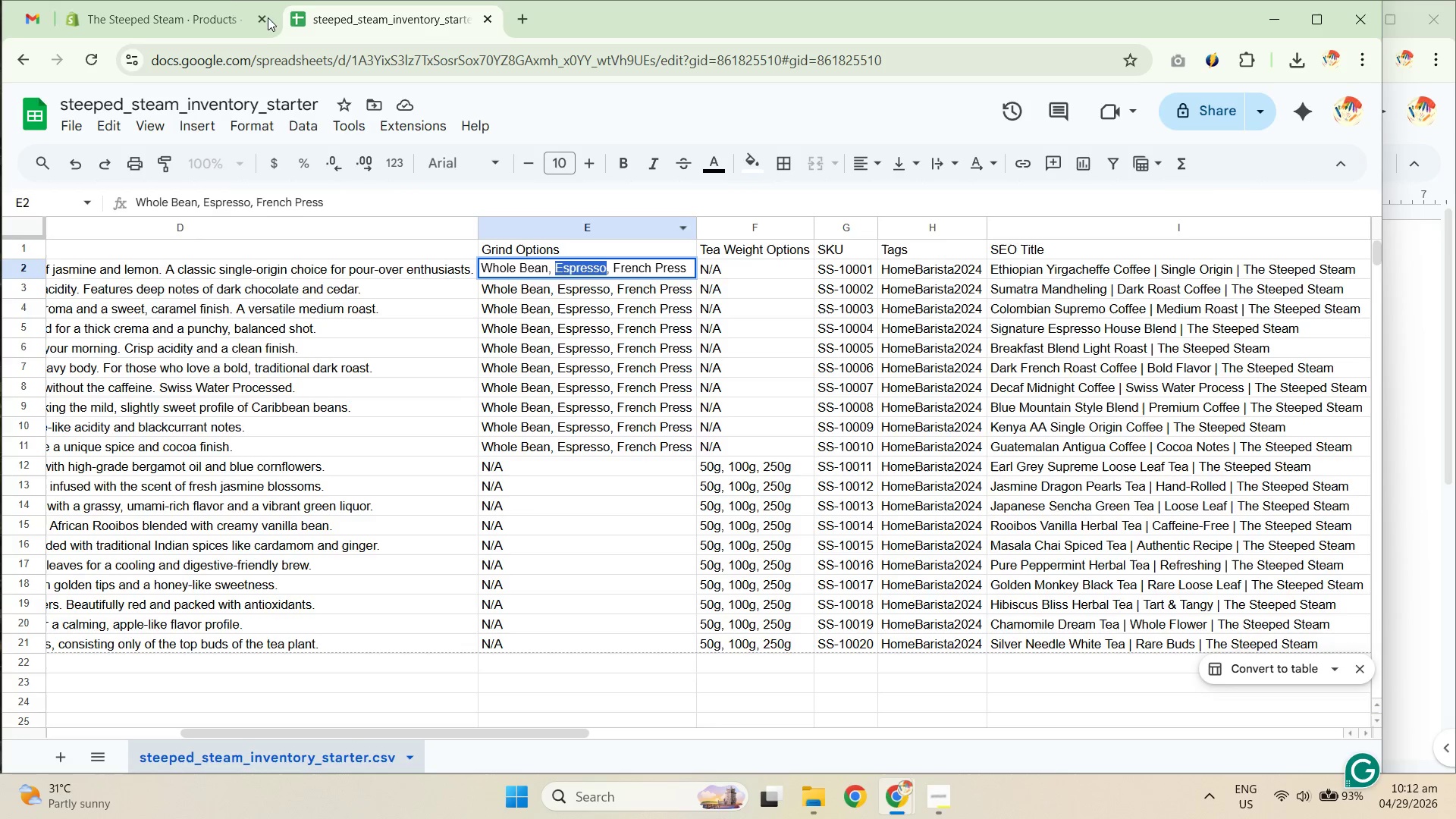 
key(Control+C)
 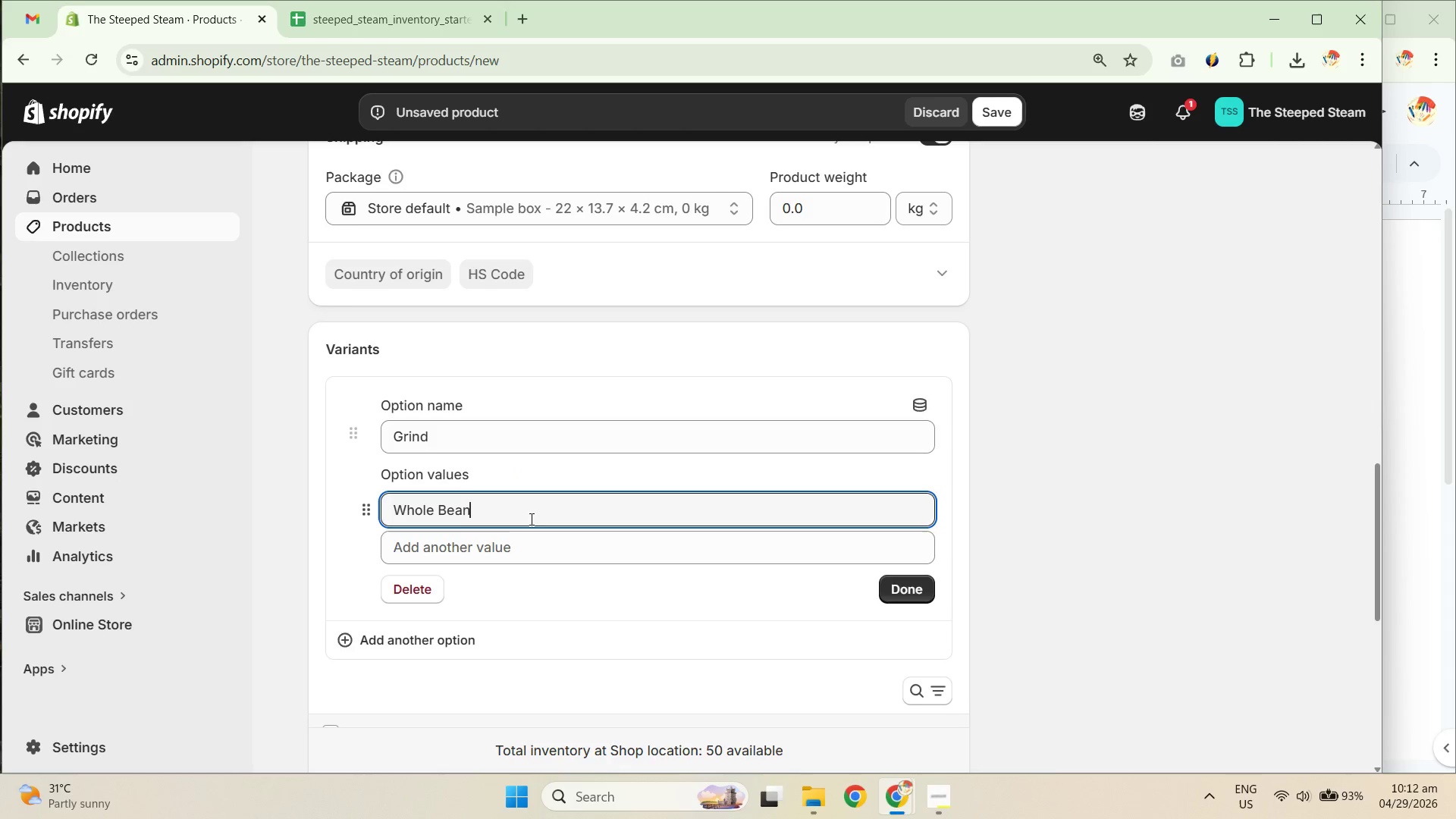 
left_click([556, 541])
 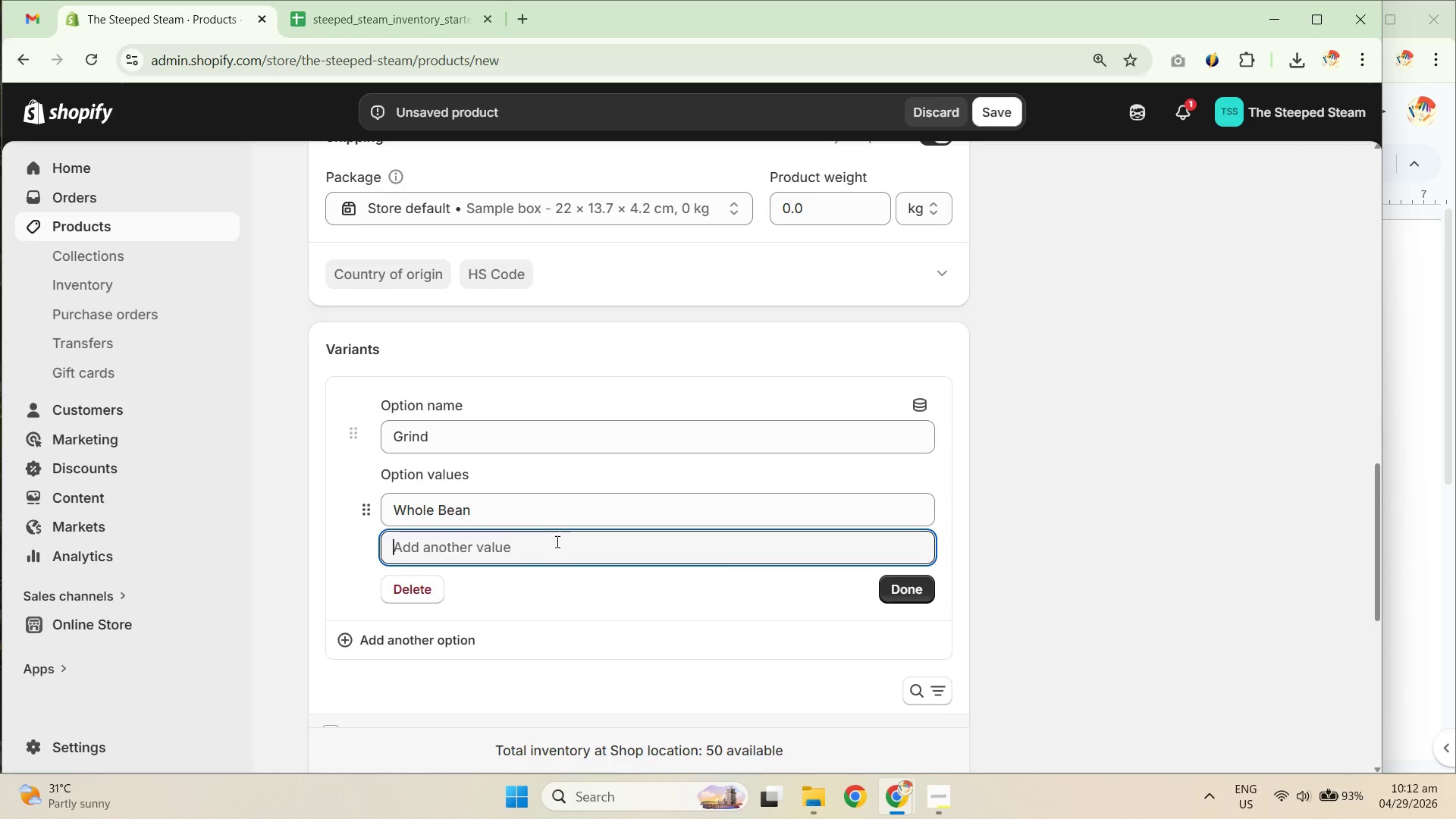 
key(Control+ControlLeft)
 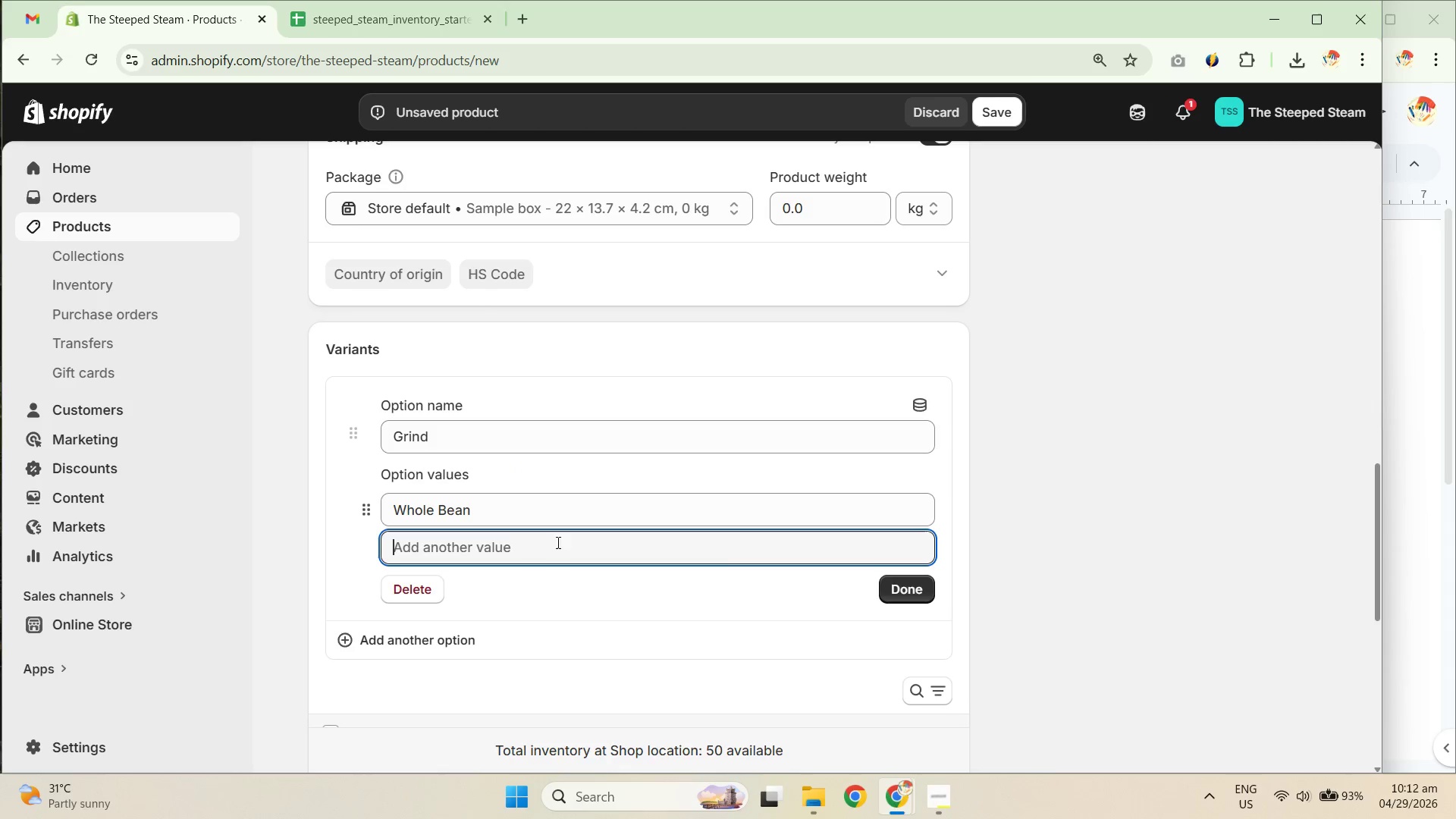 
key(Control+V)
 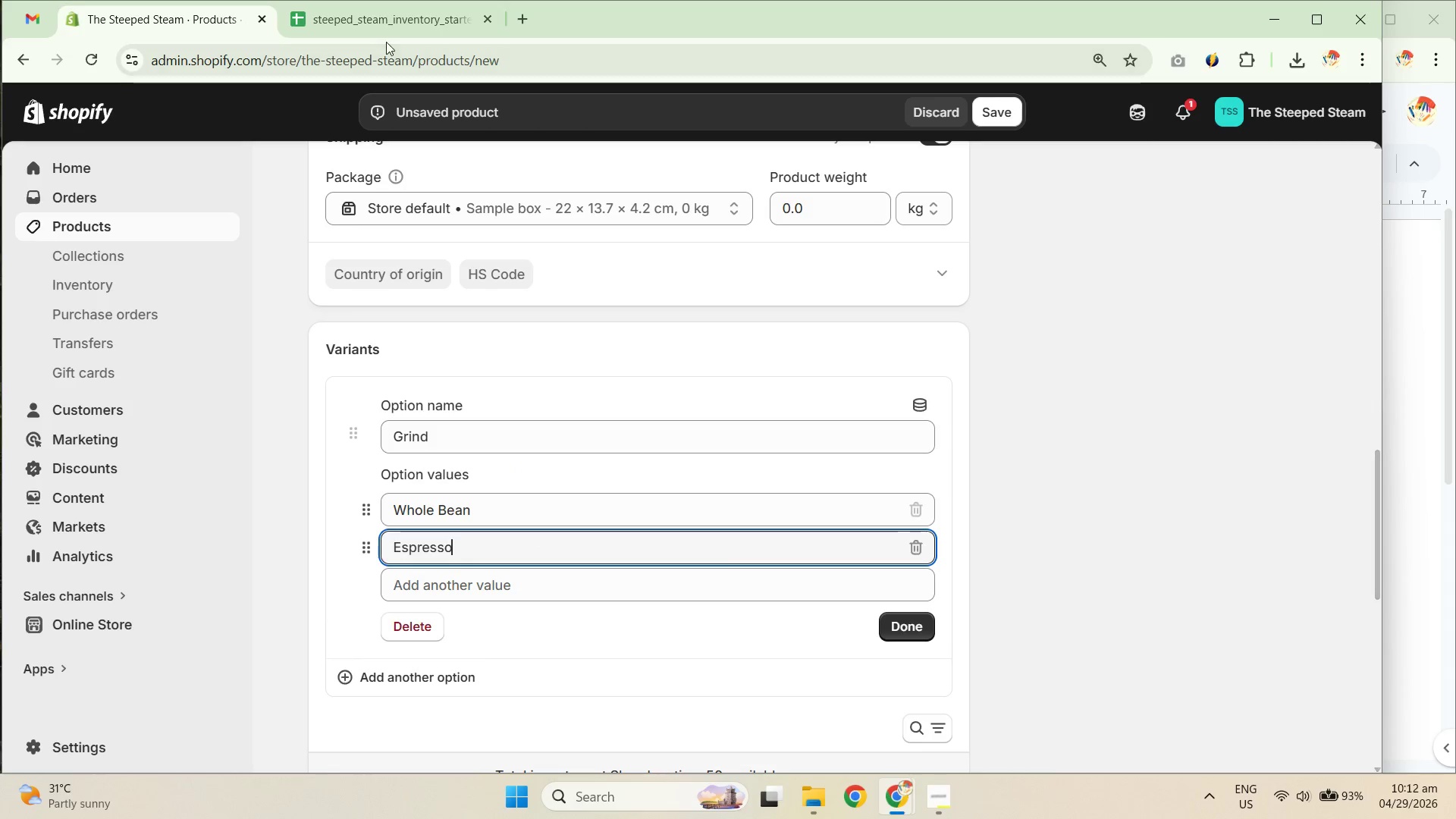 
left_click([384, 16])
 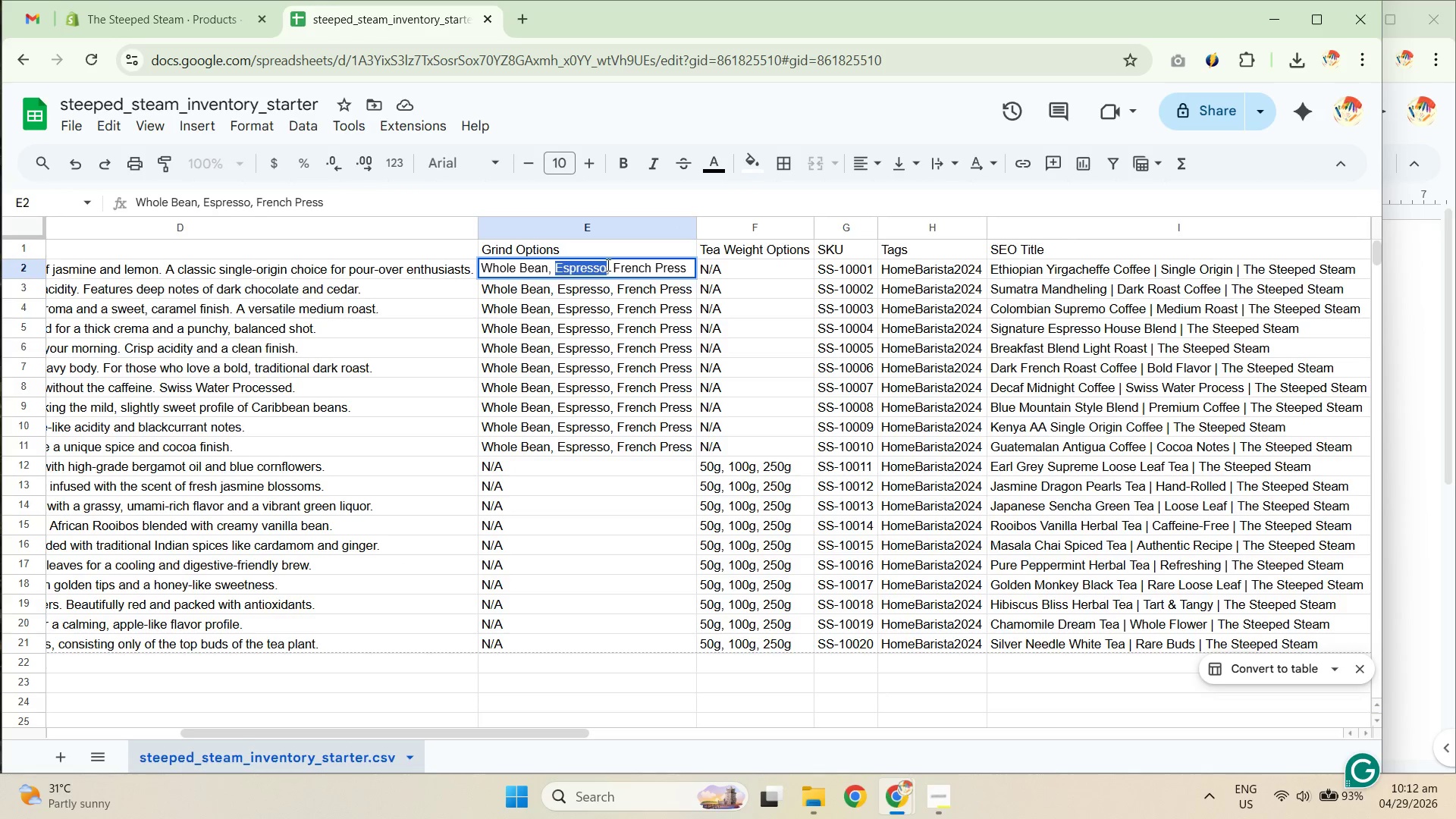 
left_click_drag(start_coordinate=[614, 268], to_coordinate=[717, 266])
 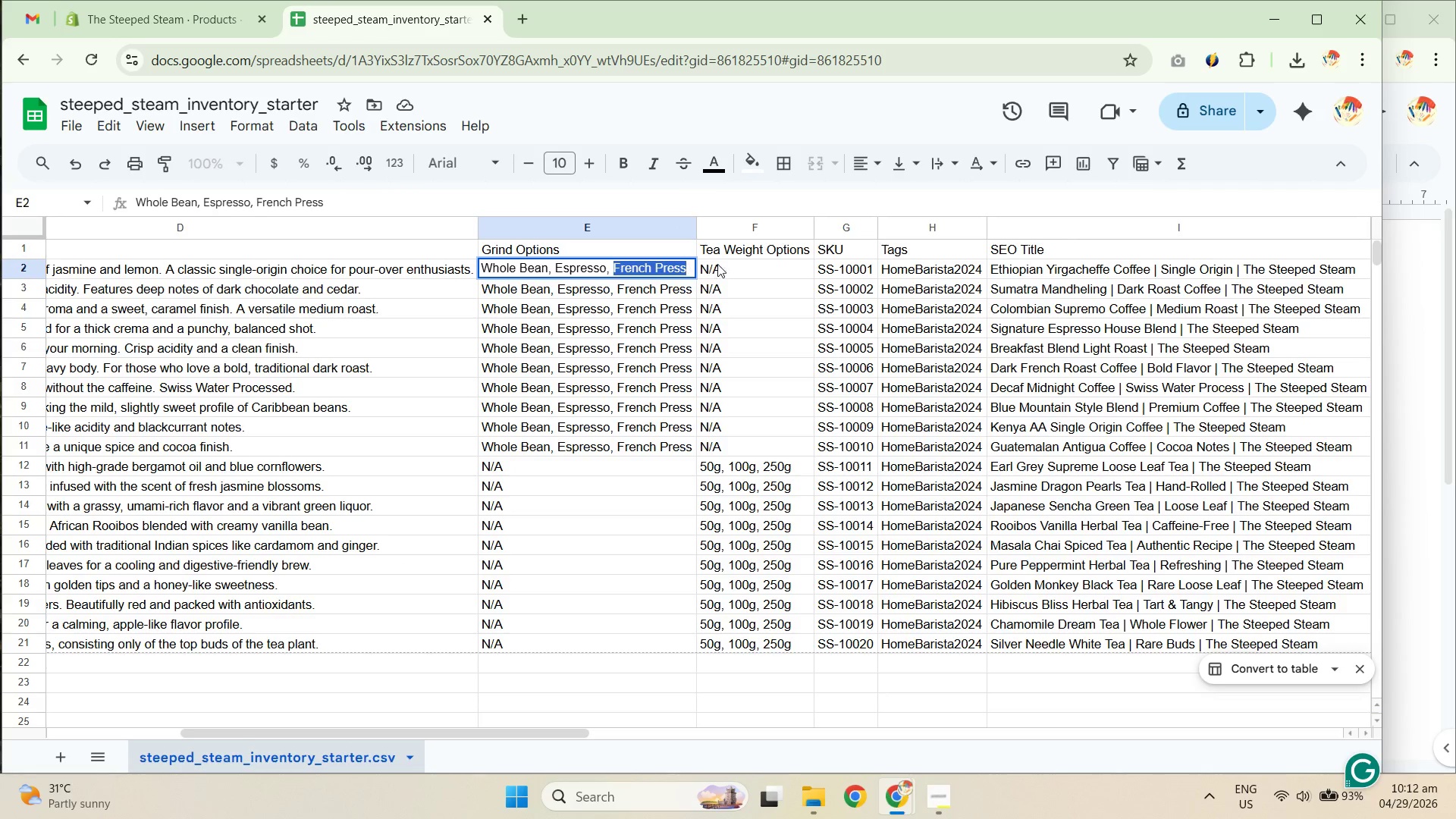 
key(Control+C)
 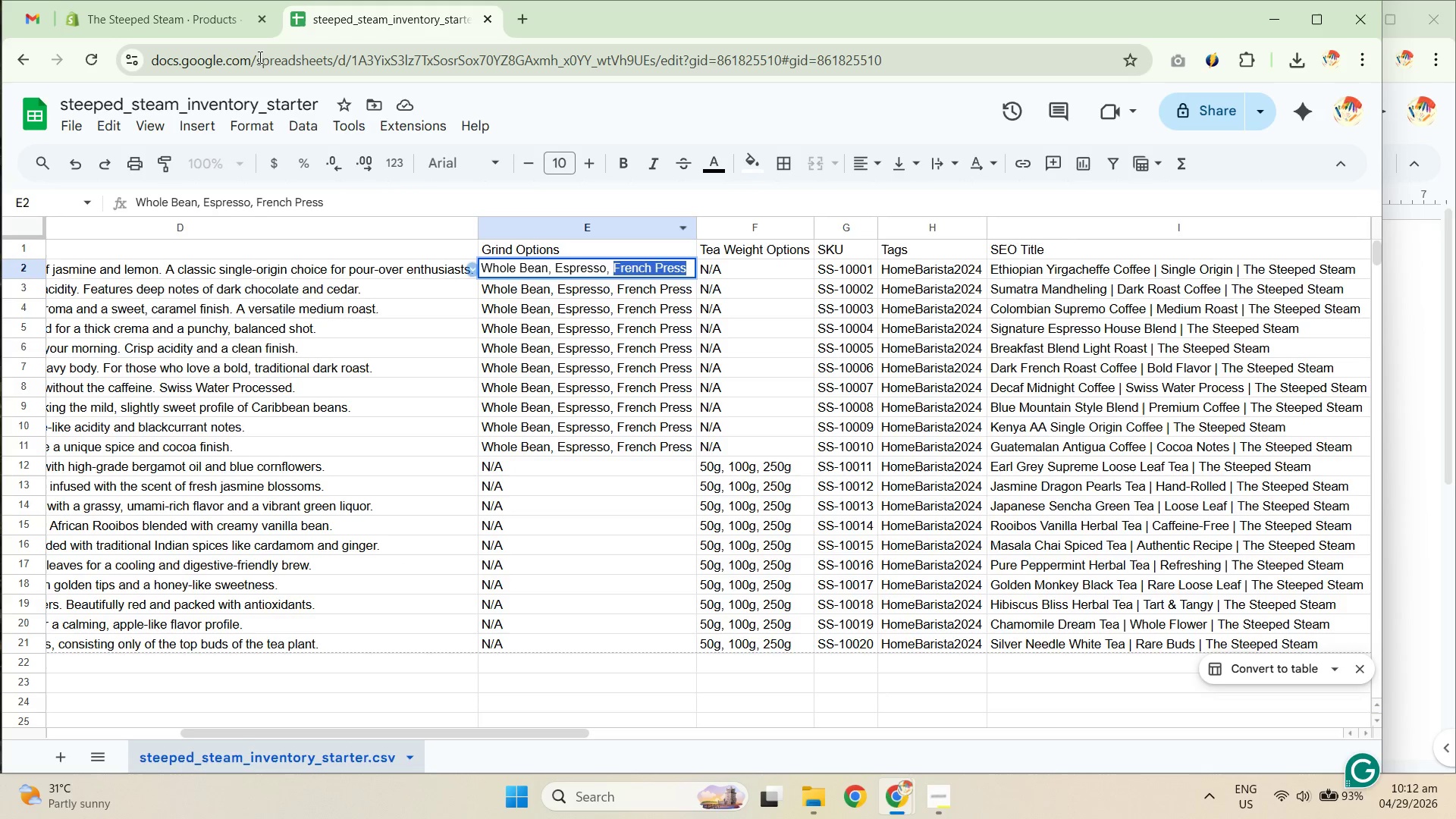 
key(Control+C)
 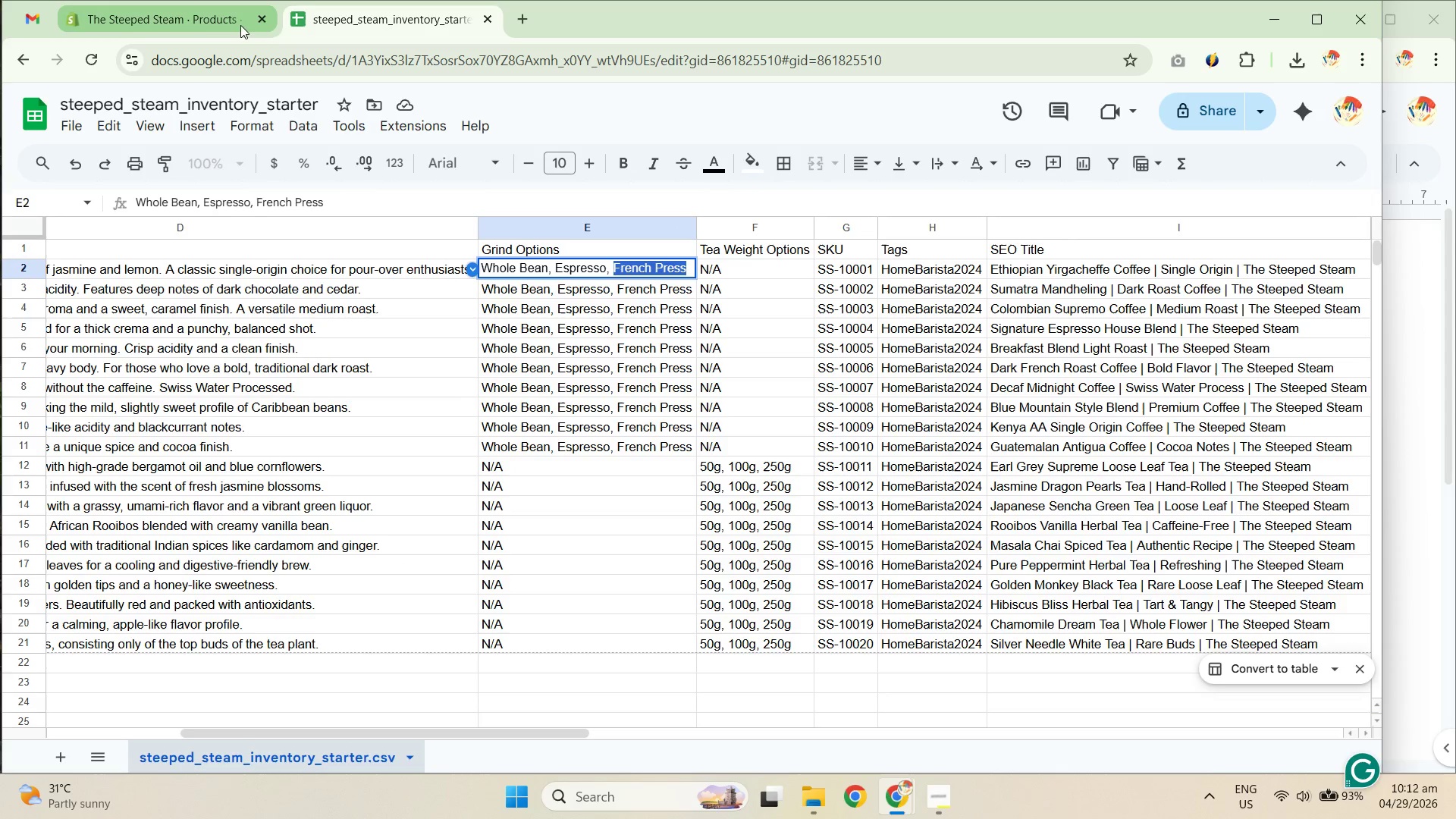 
left_click([216, 17])
 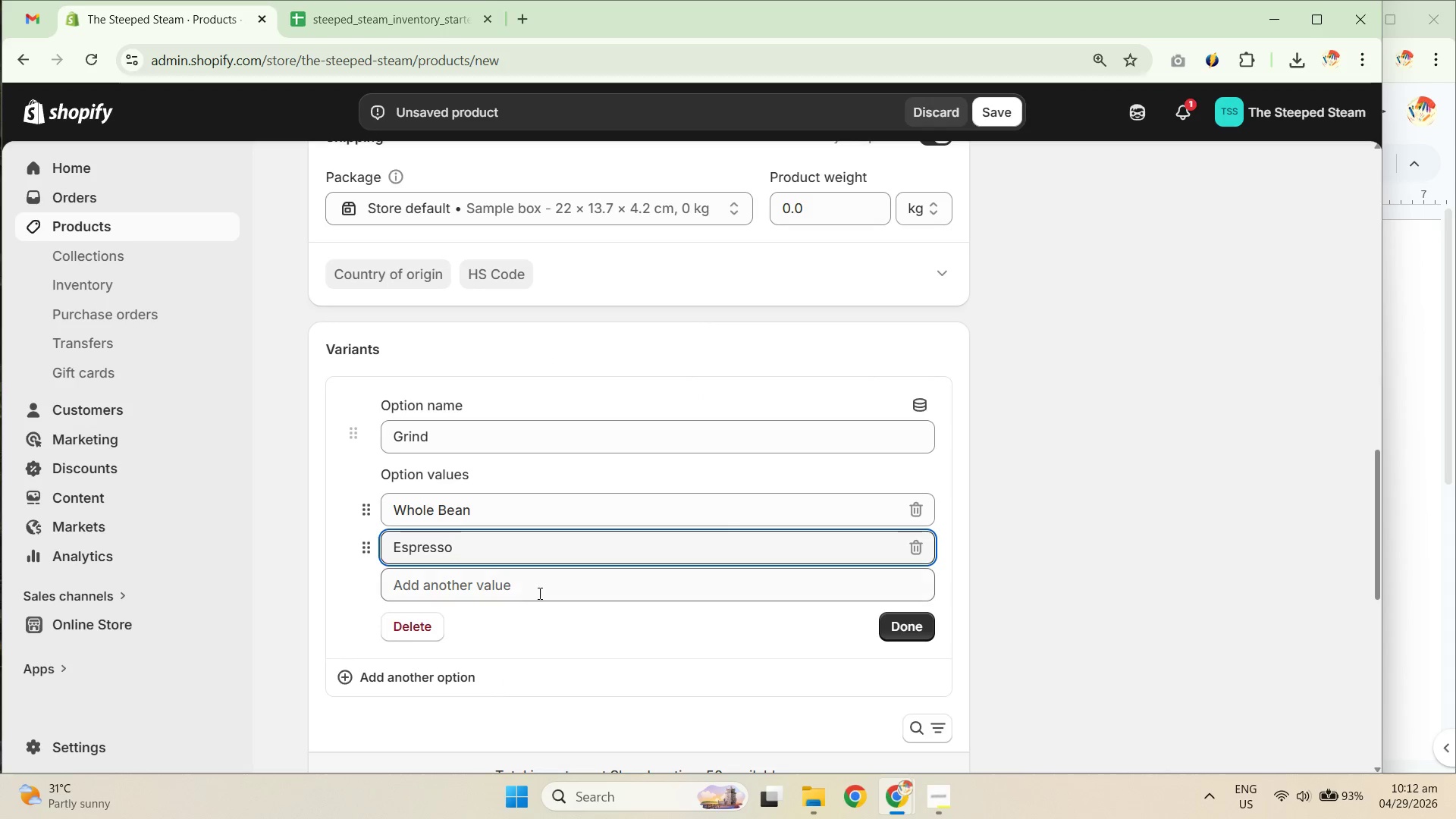 
key(Control+ControlLeft)
 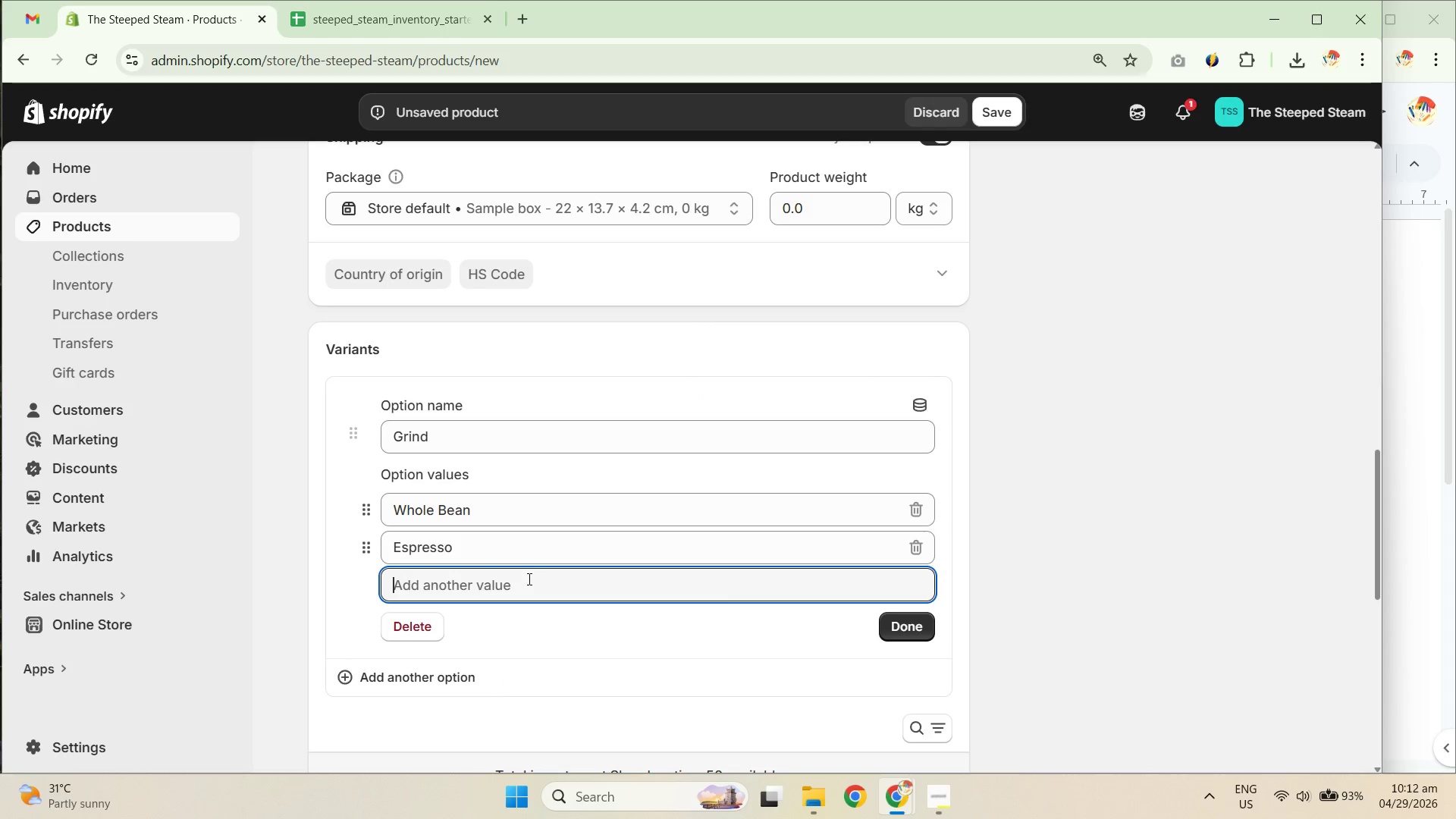 
key(Control+V)
 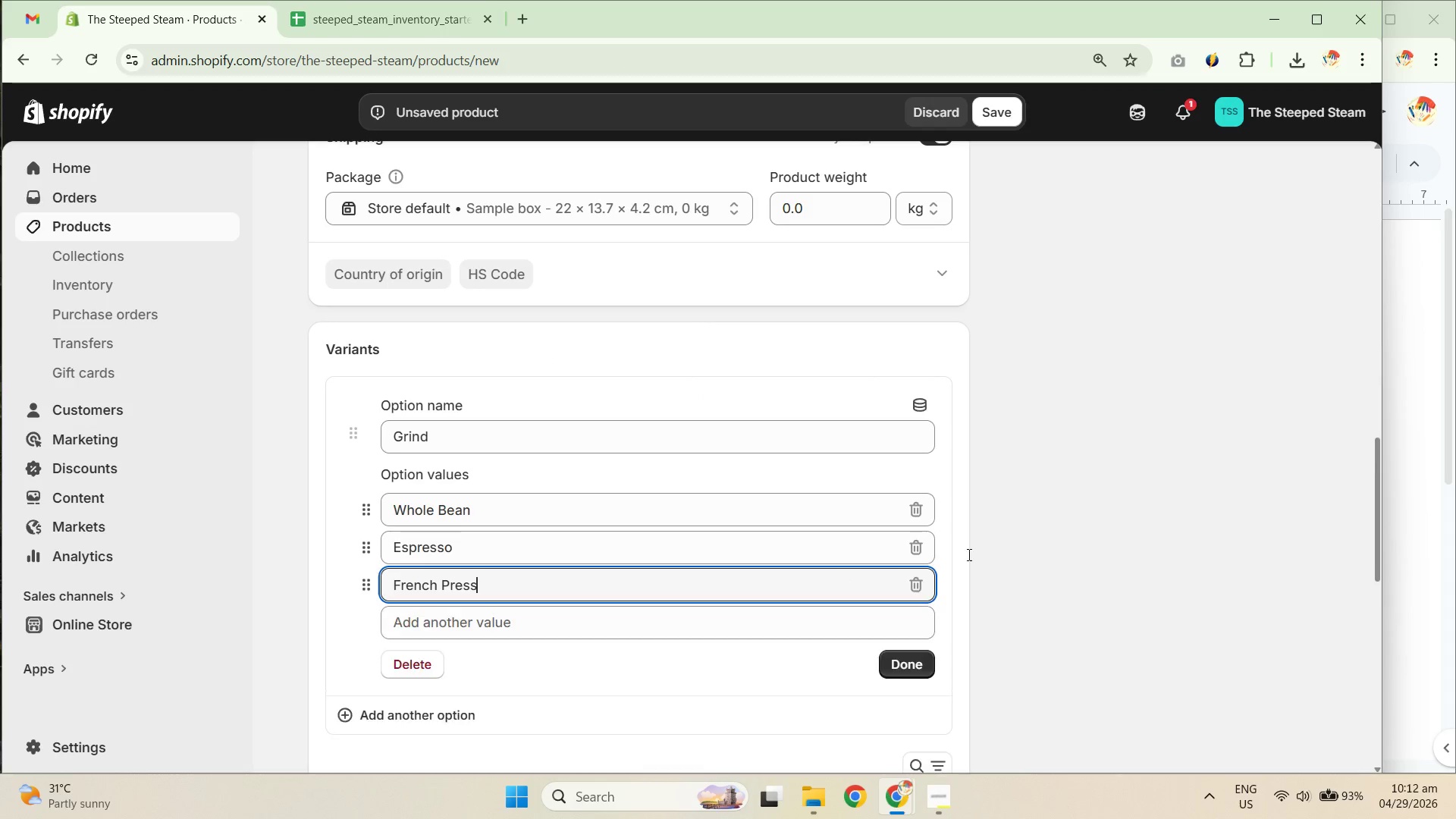 
left_click([1168, 528])
 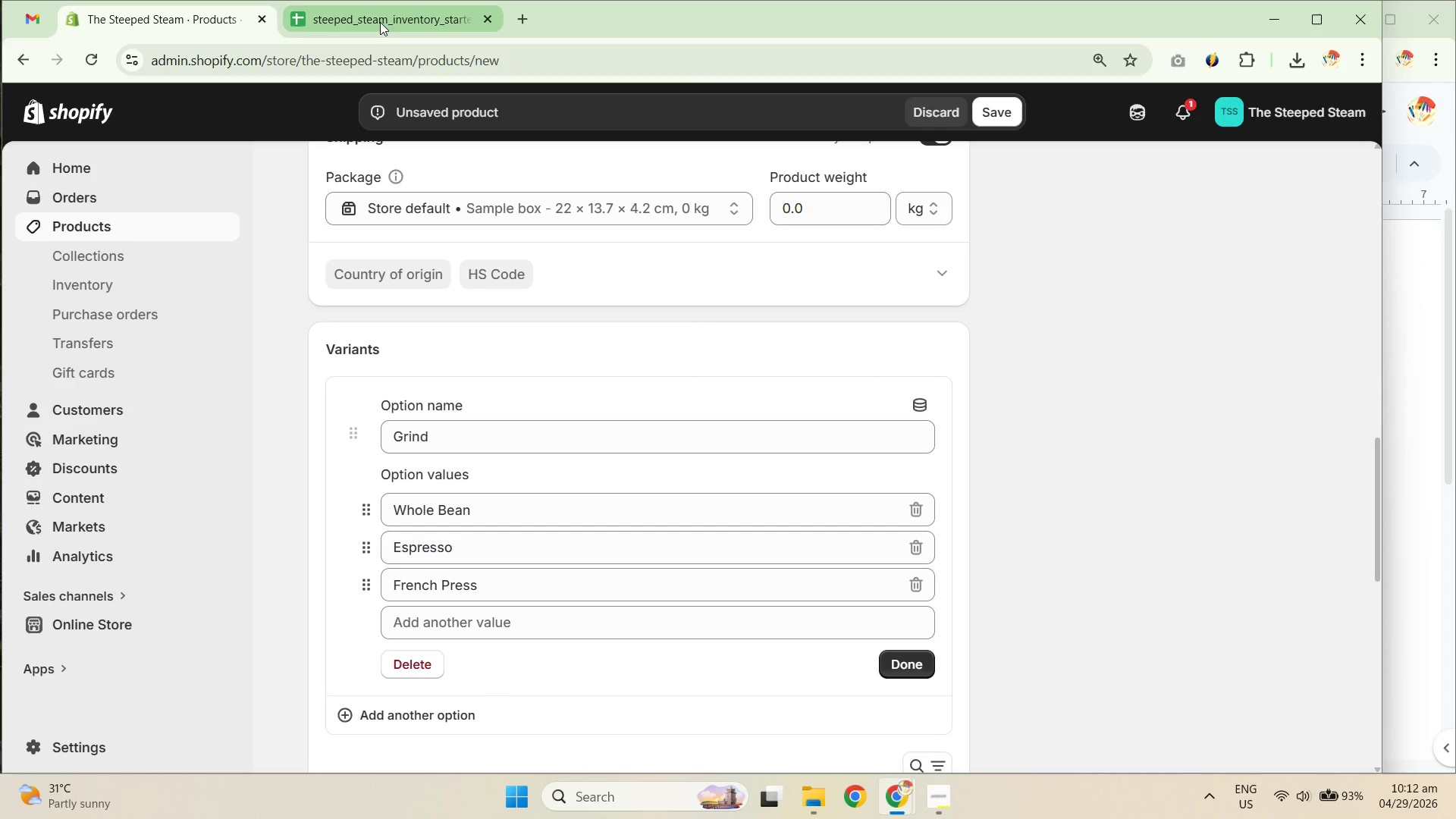 
left_click([380, 25])
 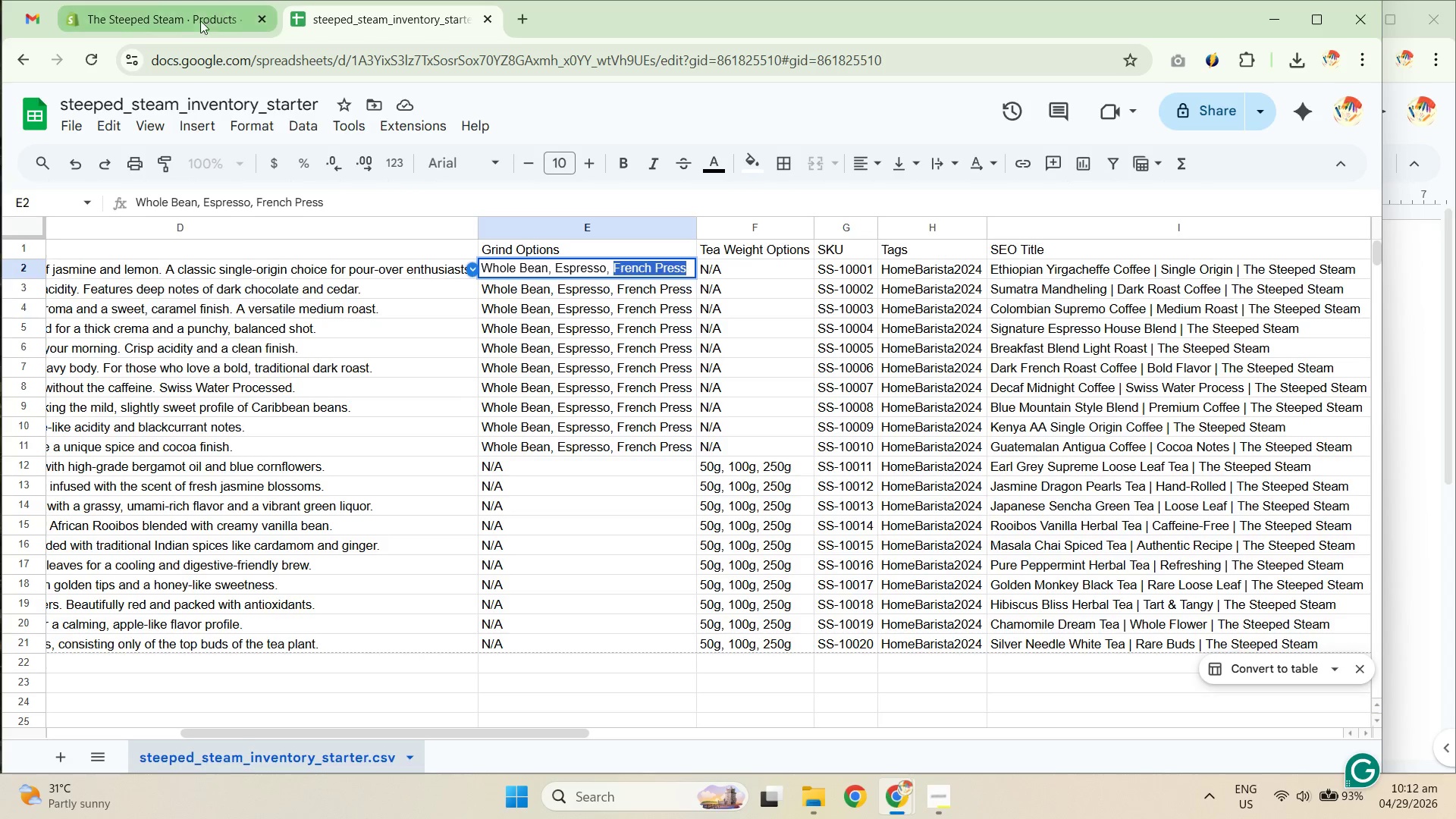 
left_click([193, 16])
 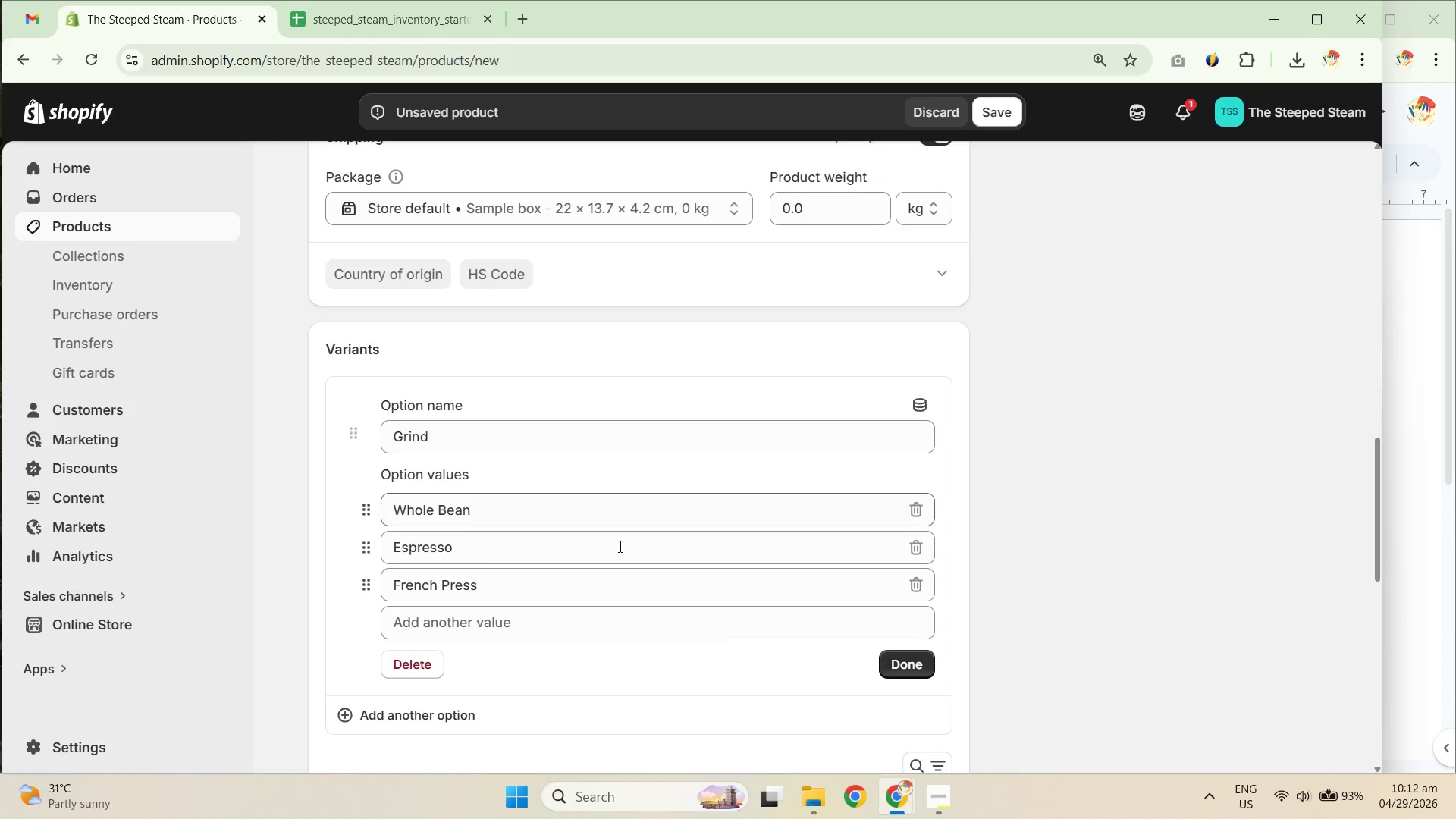 
scroll: coordinate [559, 543], scroll_direction: down, amount: 2.0
 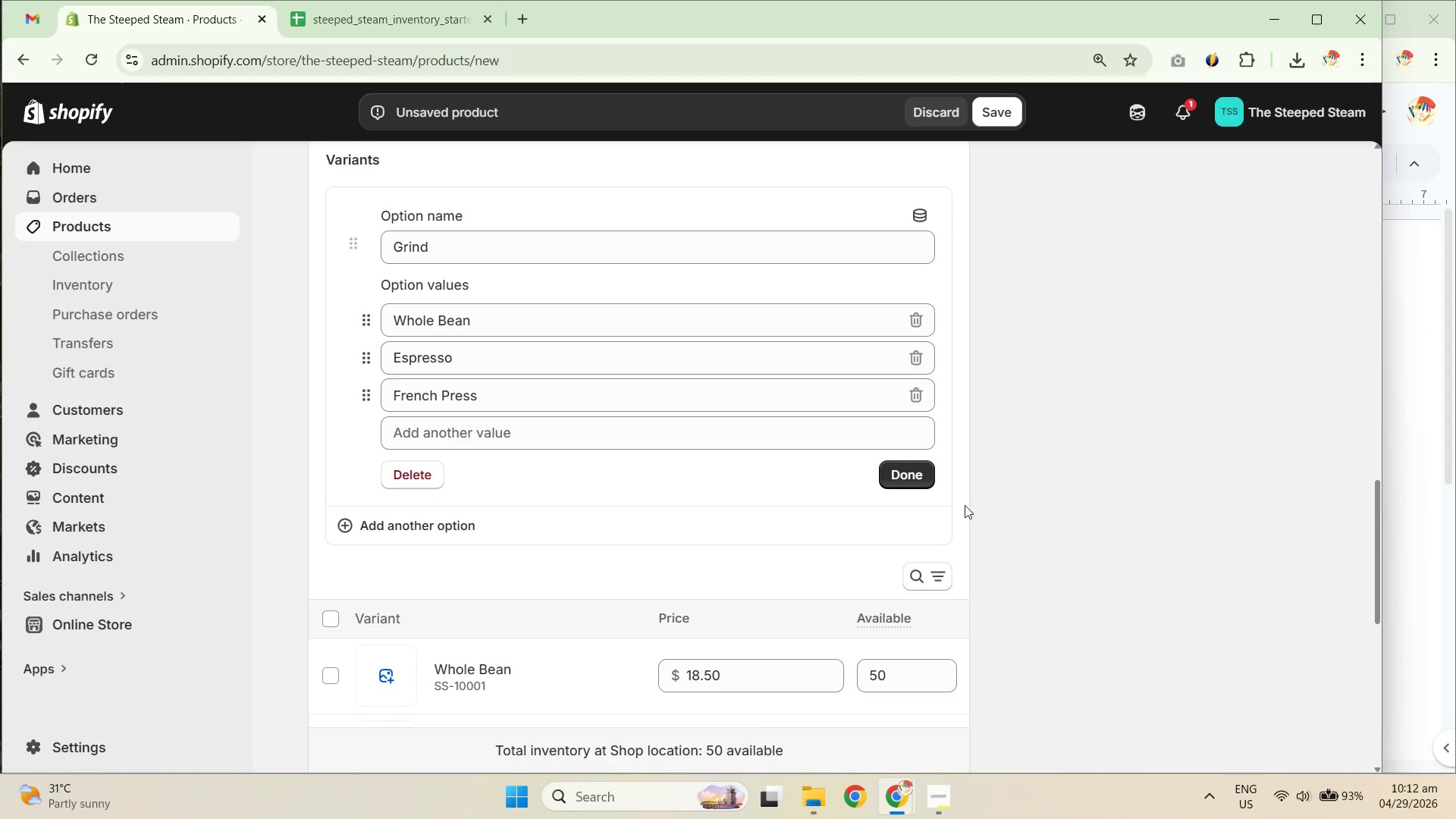 
left_click([915, 479])
 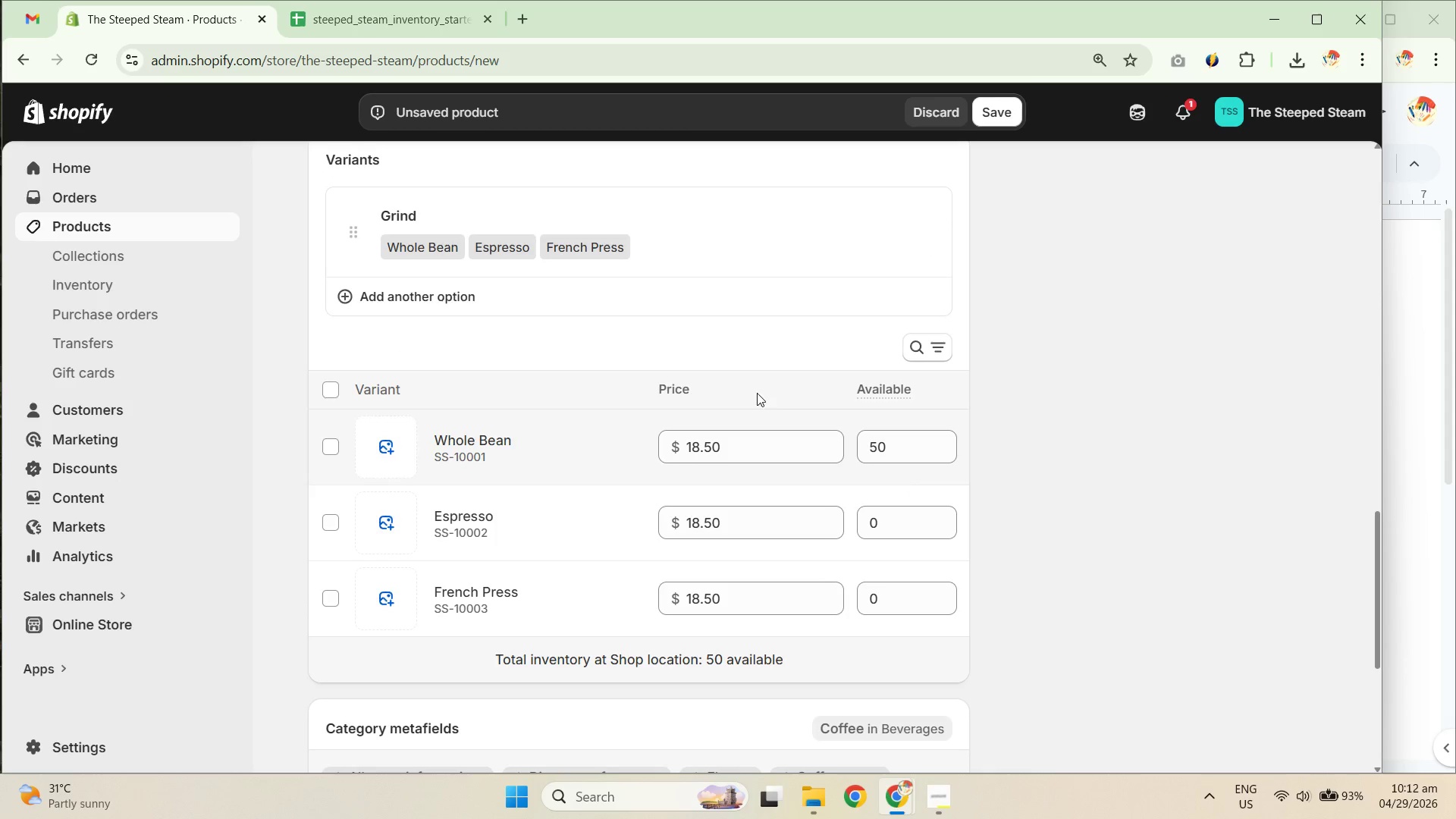 
left_click([739, 229])
 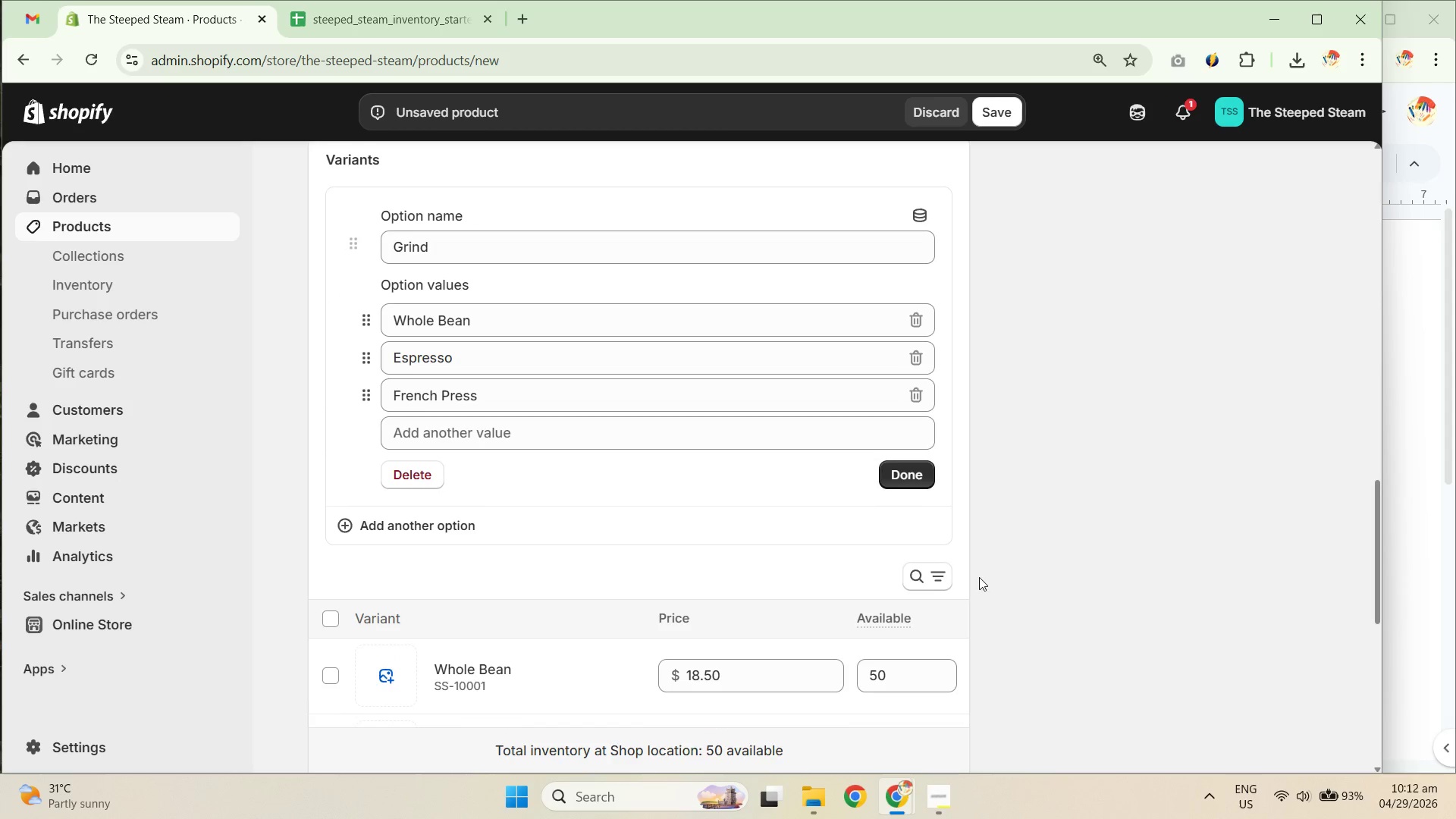 
left_click([1084, 556])
 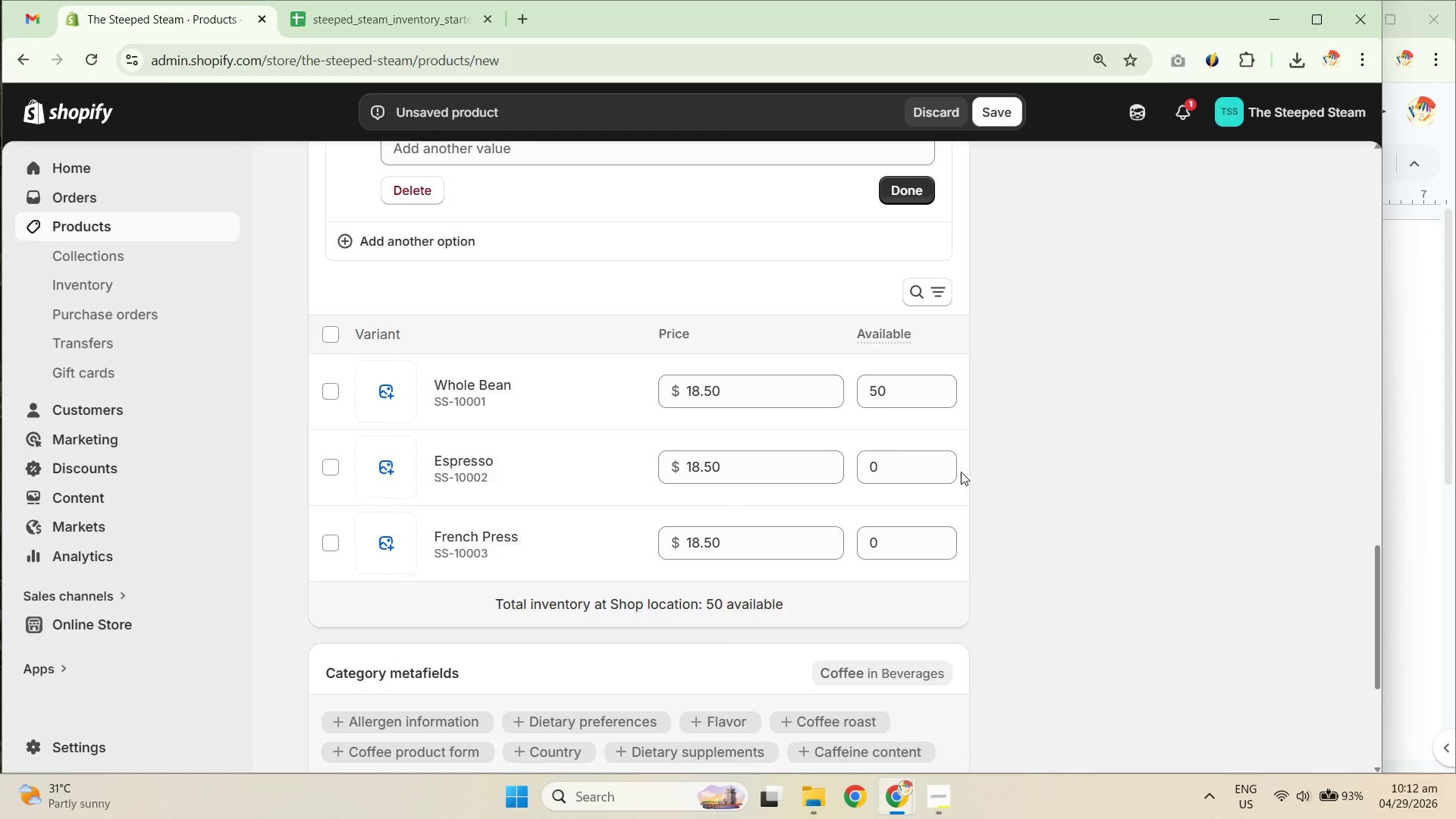 
scroll: coordinate [1083, 567], scroll_direction: down, amount: 3.0
 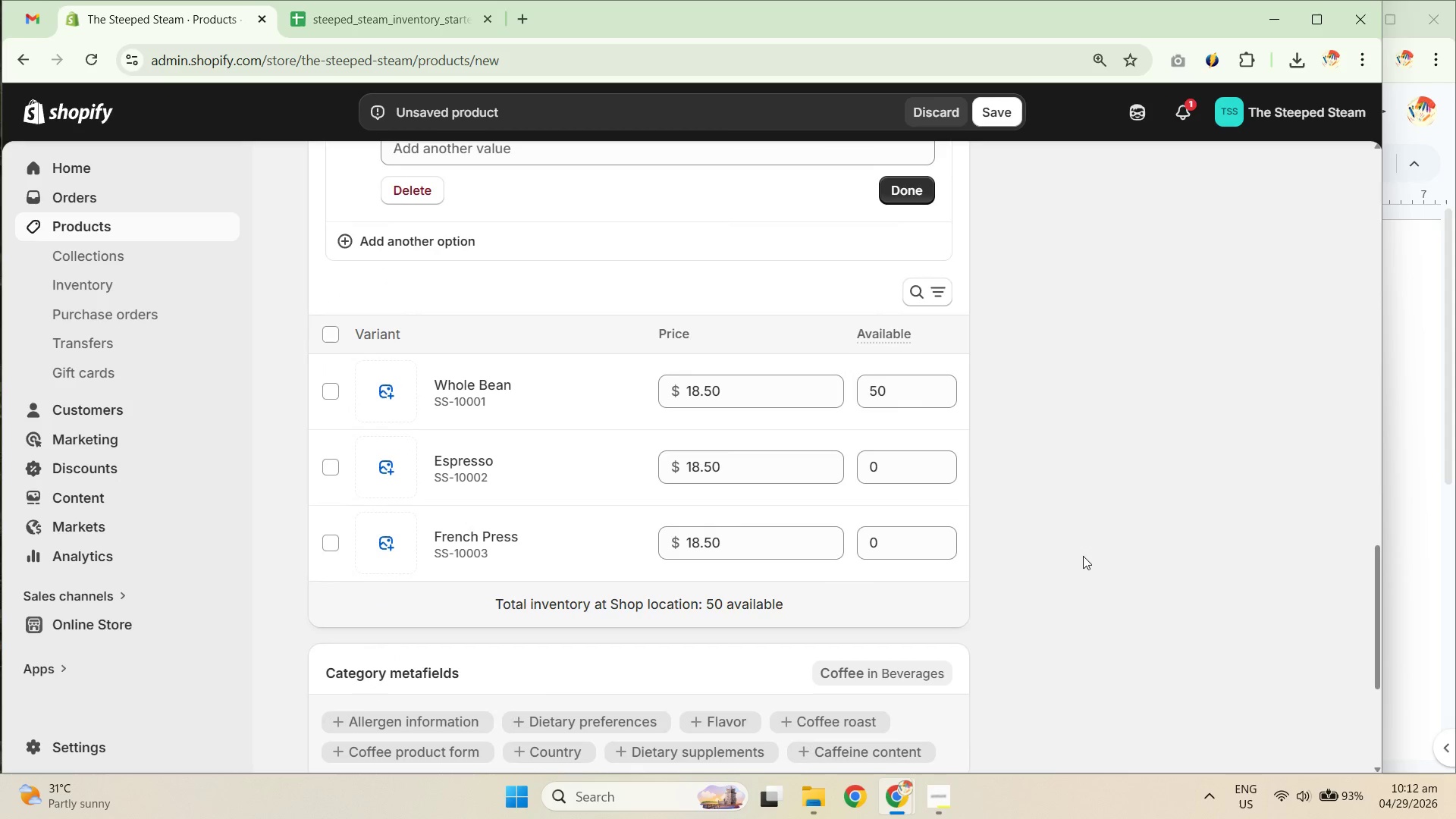 
scroll: coordinate [655, 419], scroll_direction: up, amount: 12.0
 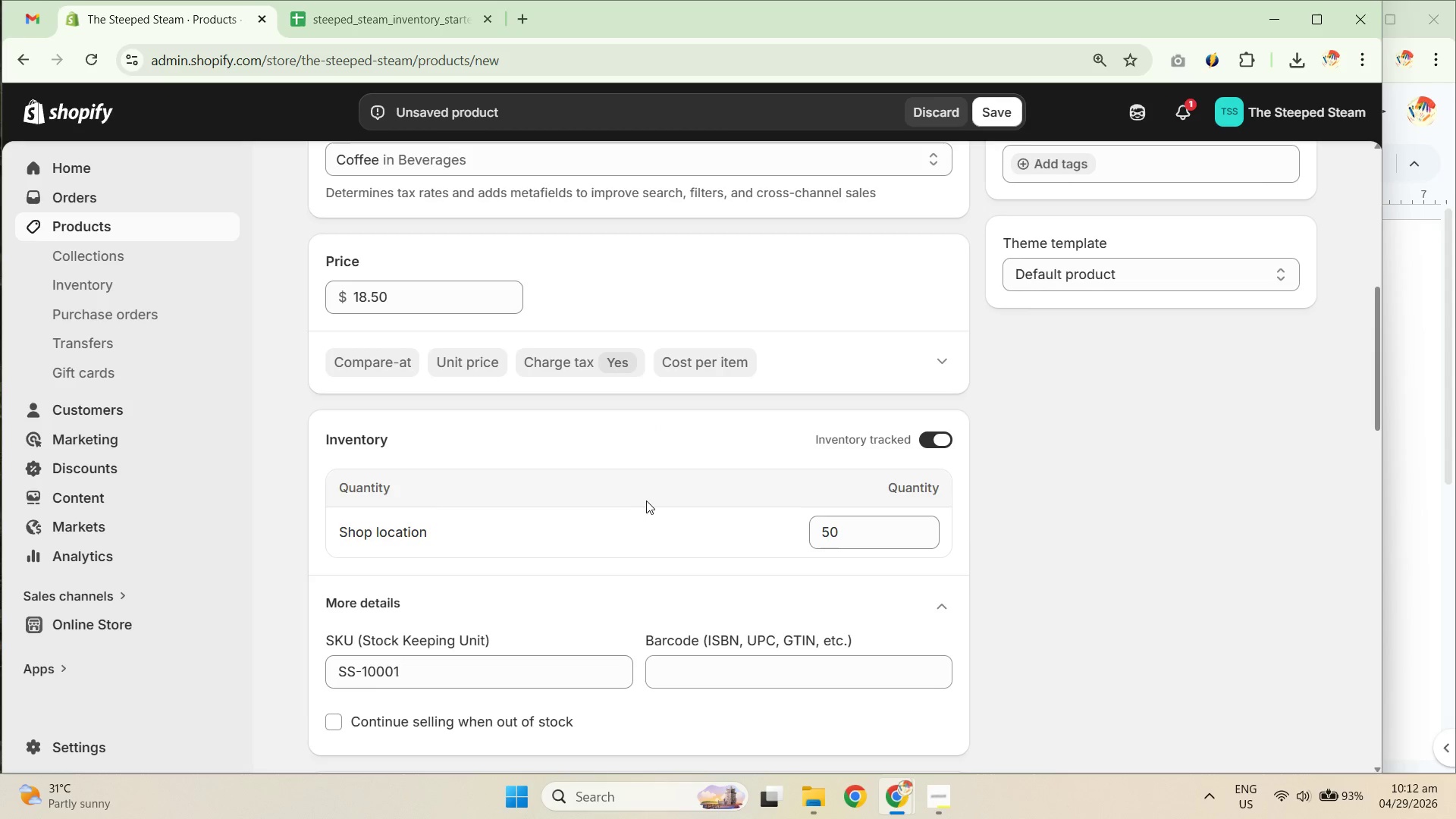 
scroll: coordinate [692, 511], scroll_direction: down, amount: 3.0
 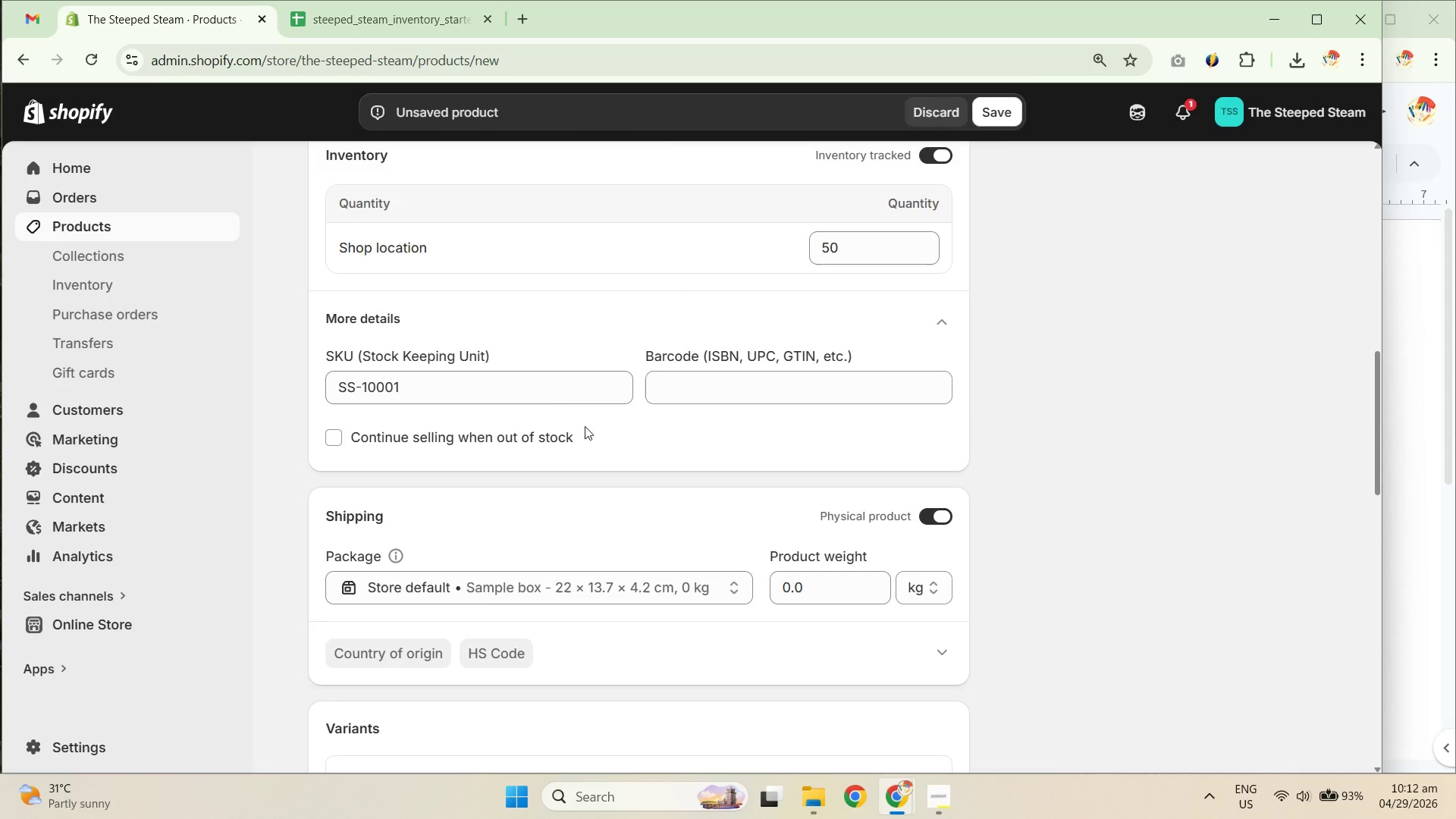 
left_click([512, 389])
 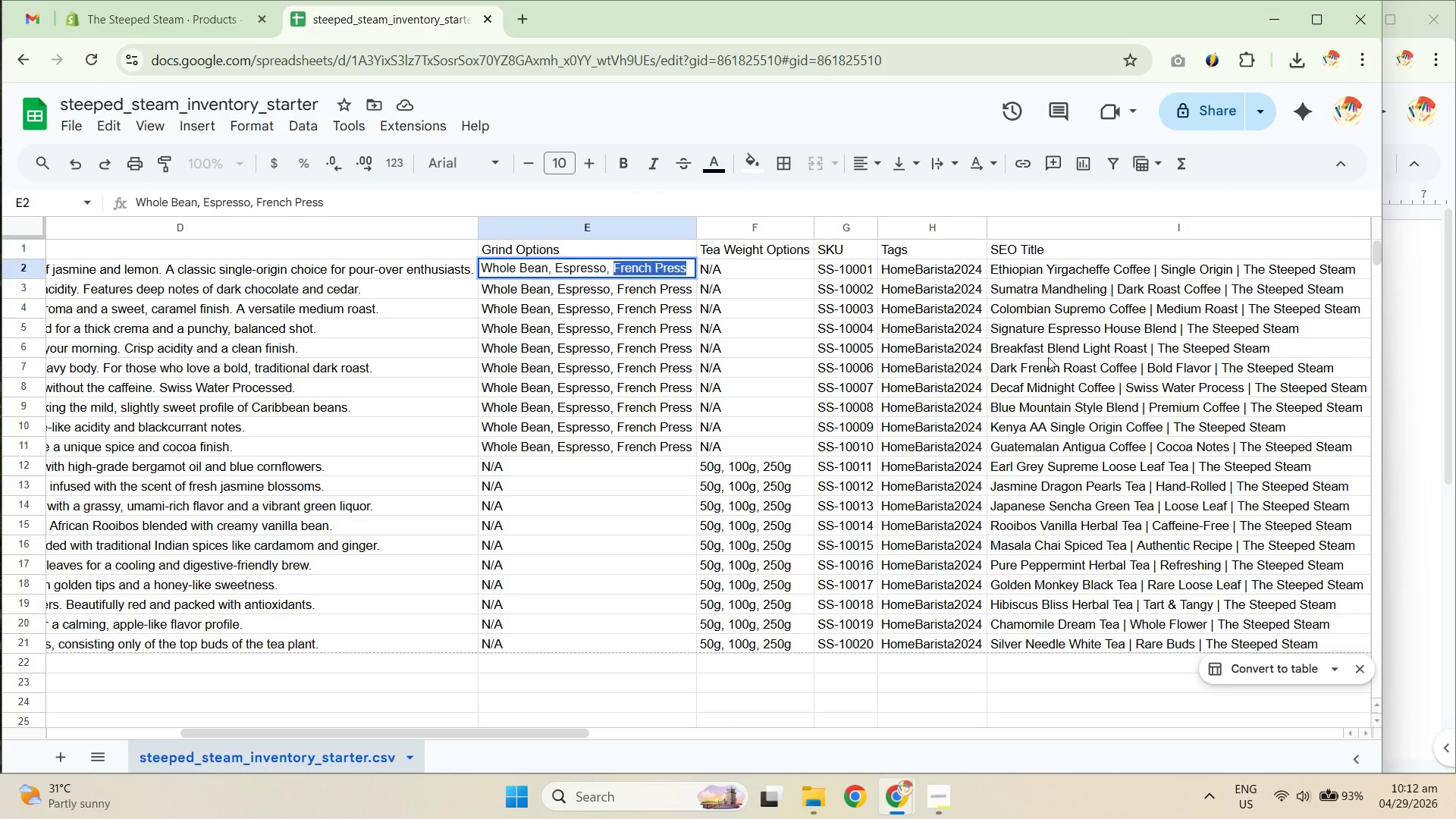 
double_click([845, 275])
 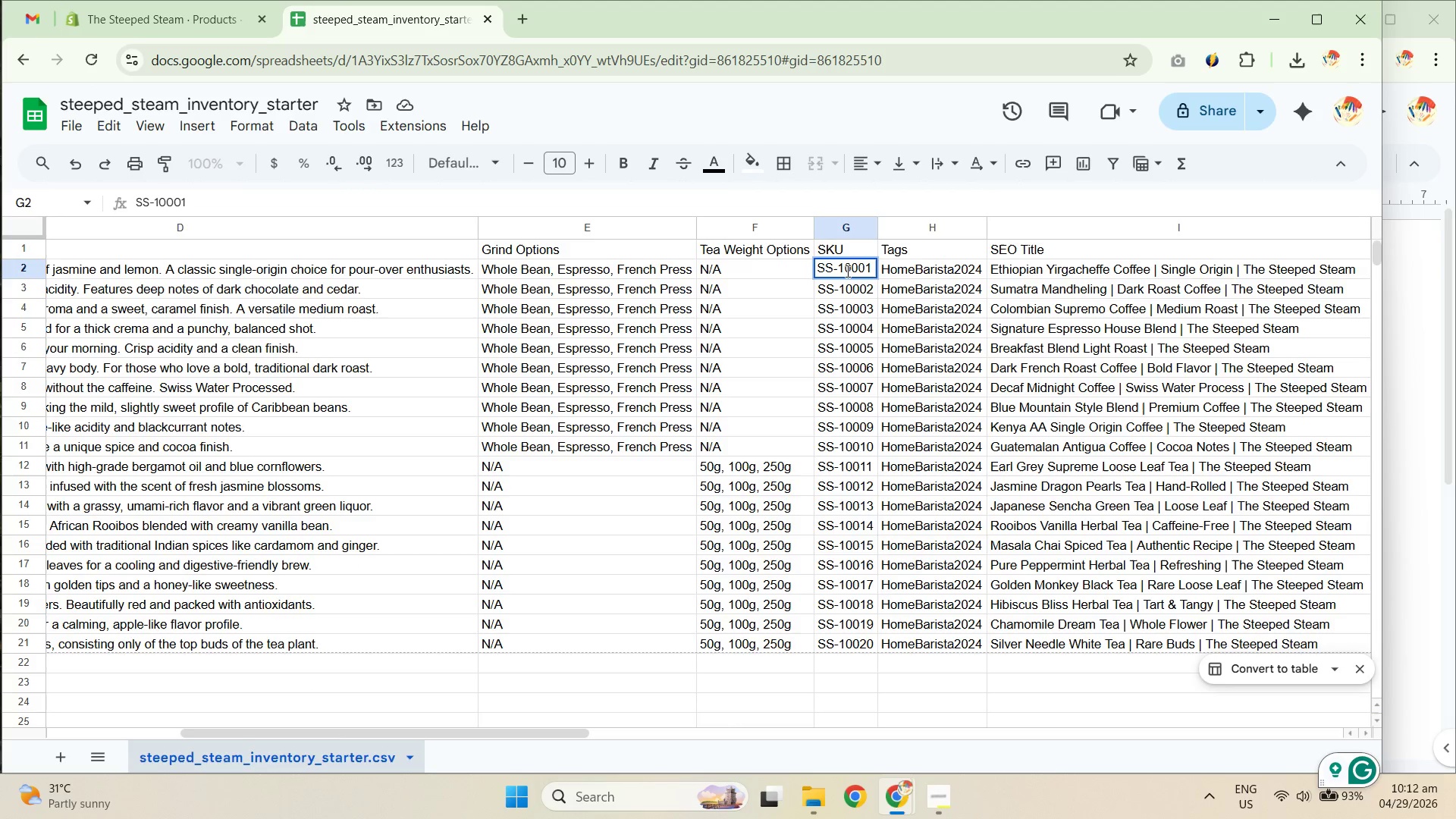 
left_click([845, 272])
 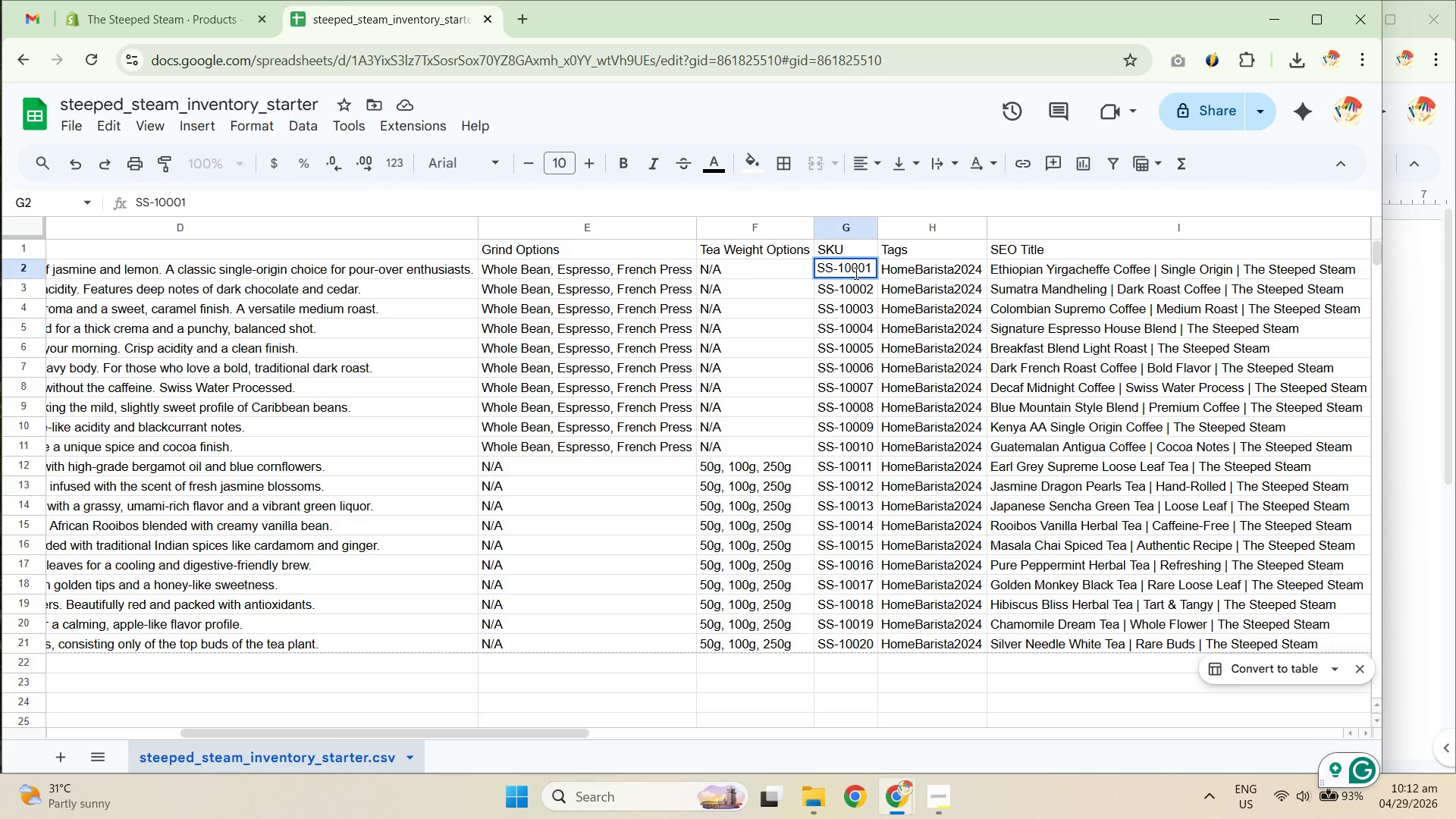 
left_click([855, 272])
 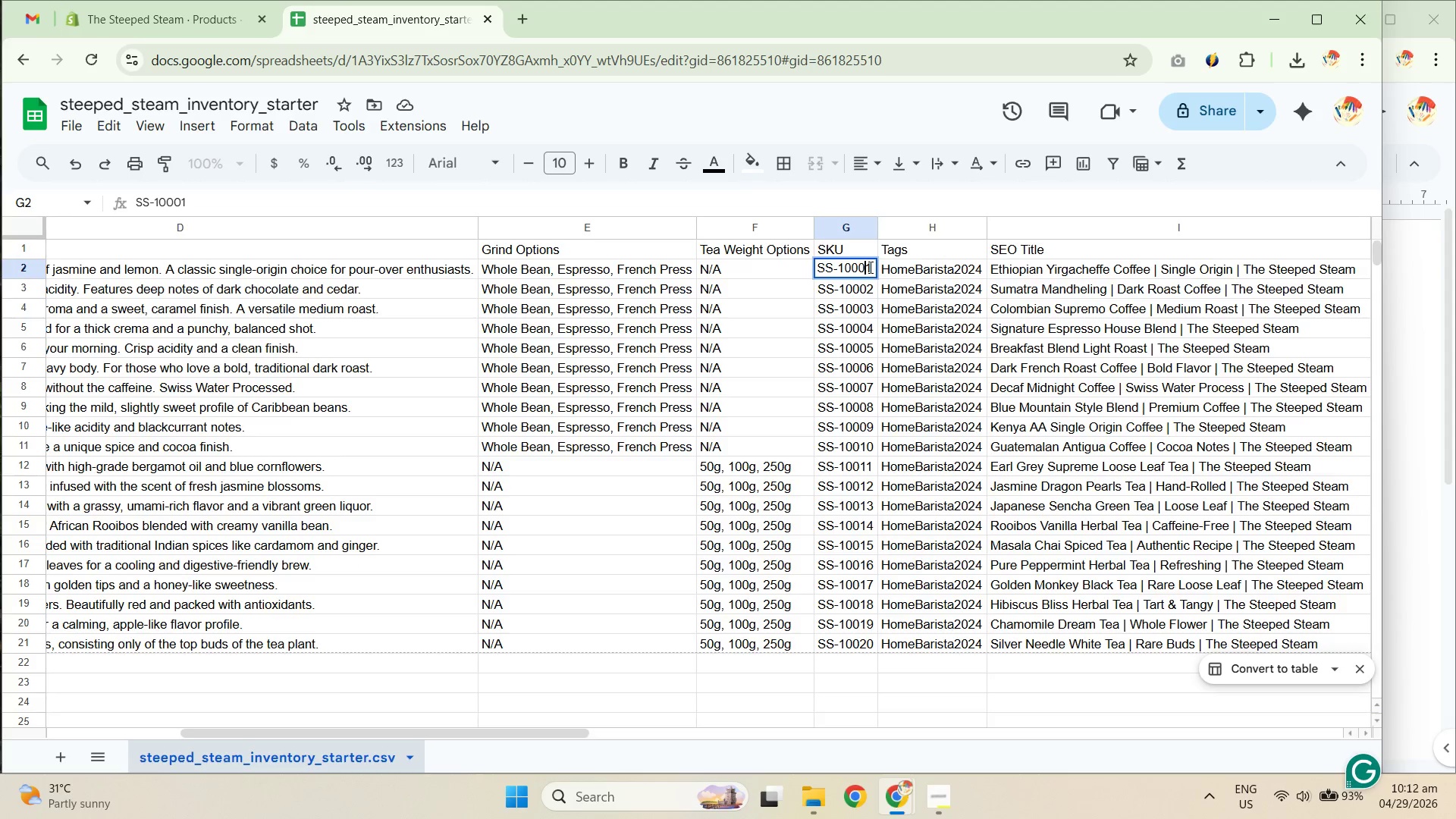 
left_click([876, 284])
 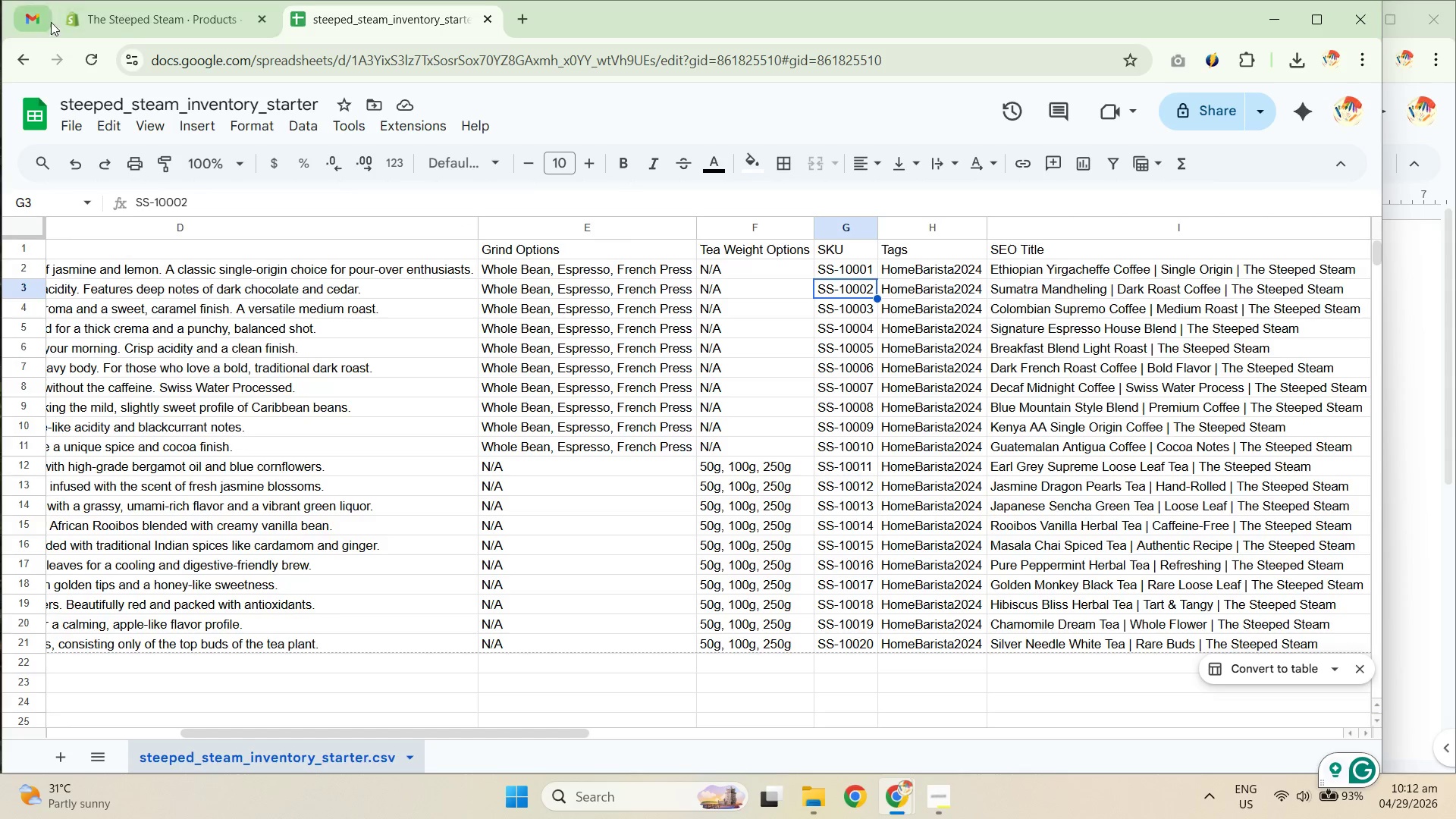 
left_click([128, 15])
 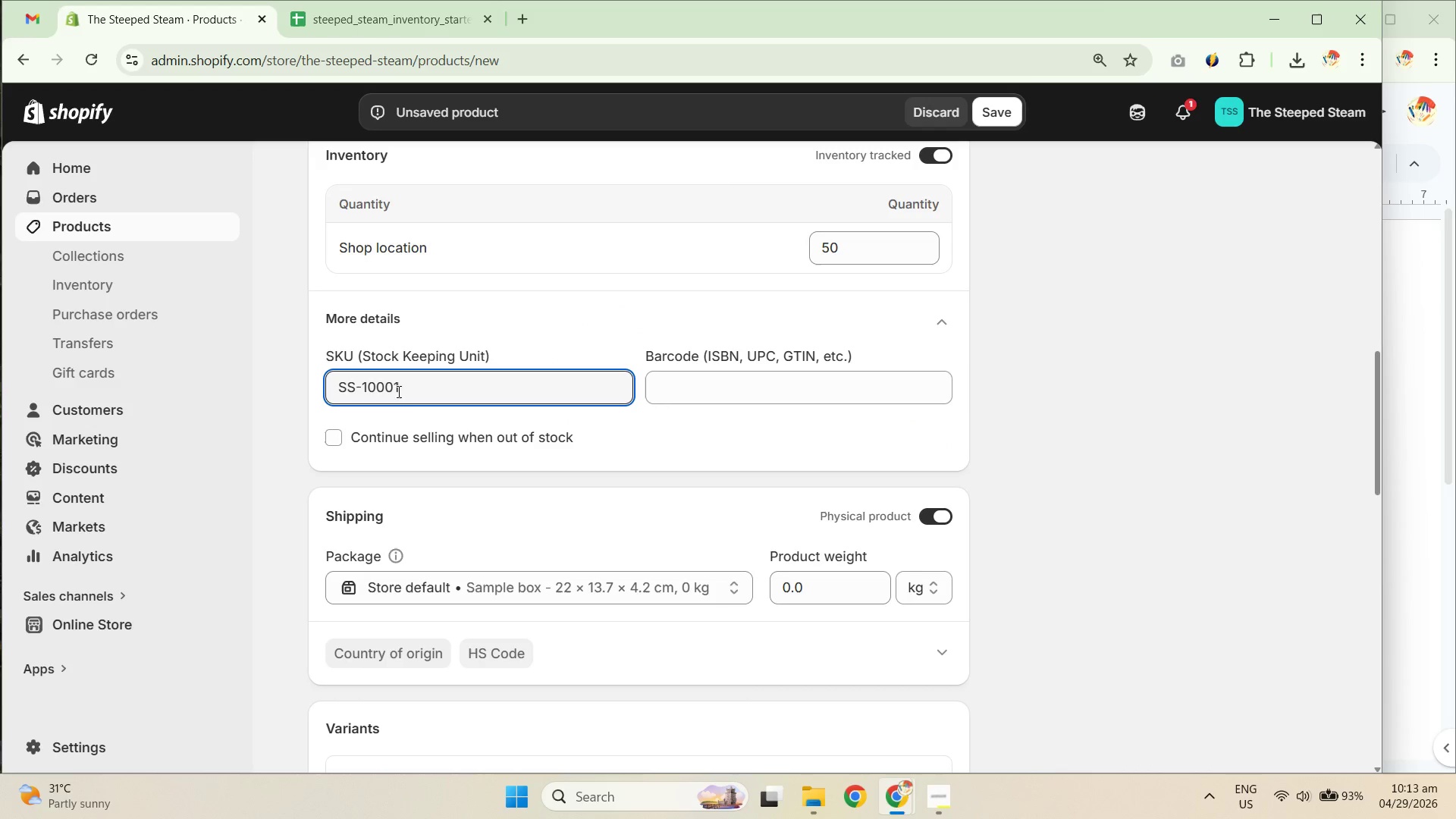 
scroll: coordinate [599, 457], scroll_direction: none, amount: 0.0
 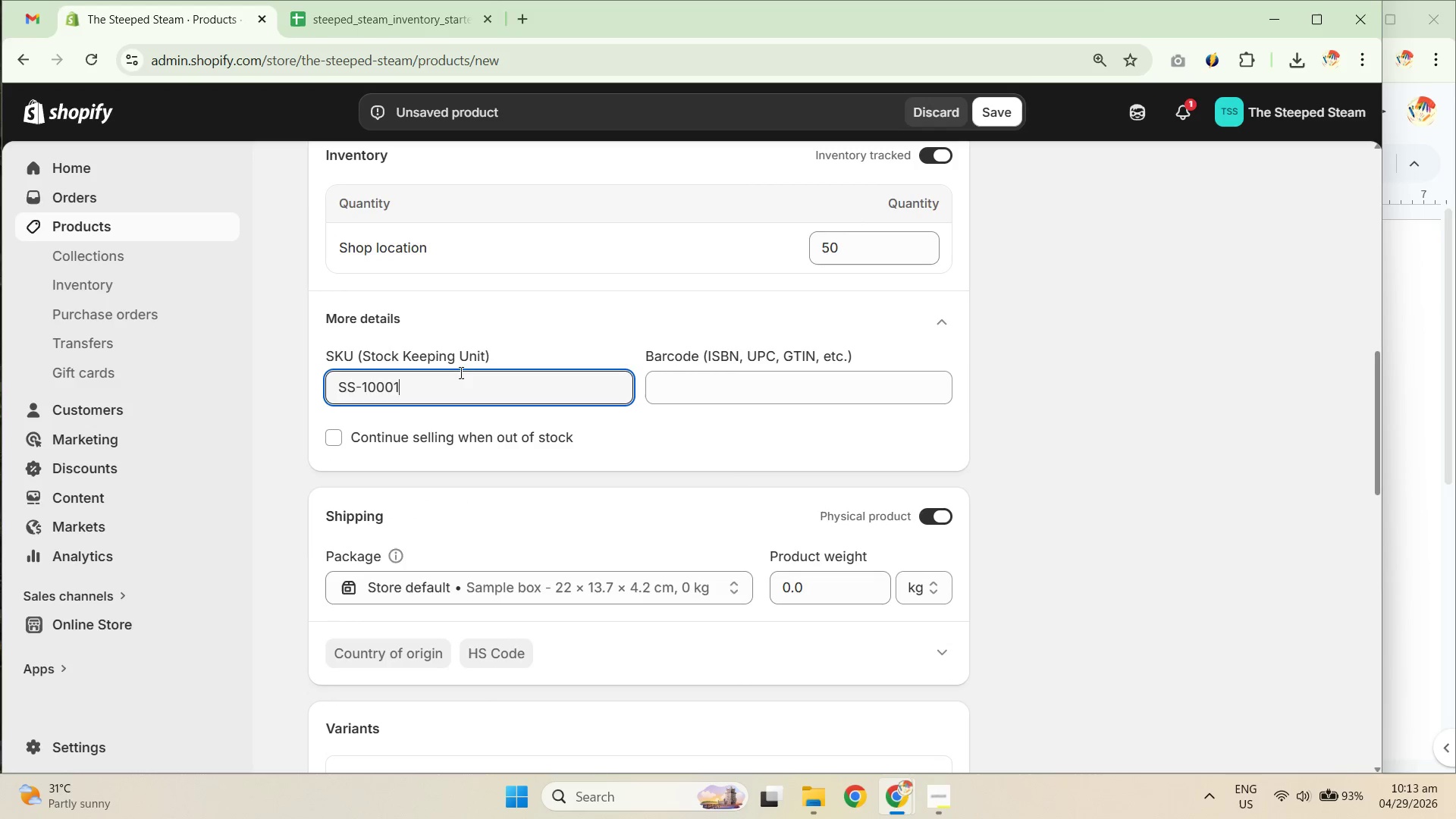 
left_click_drag(start_coordinate=[439, 378], to_coordinate=[275, 378])
 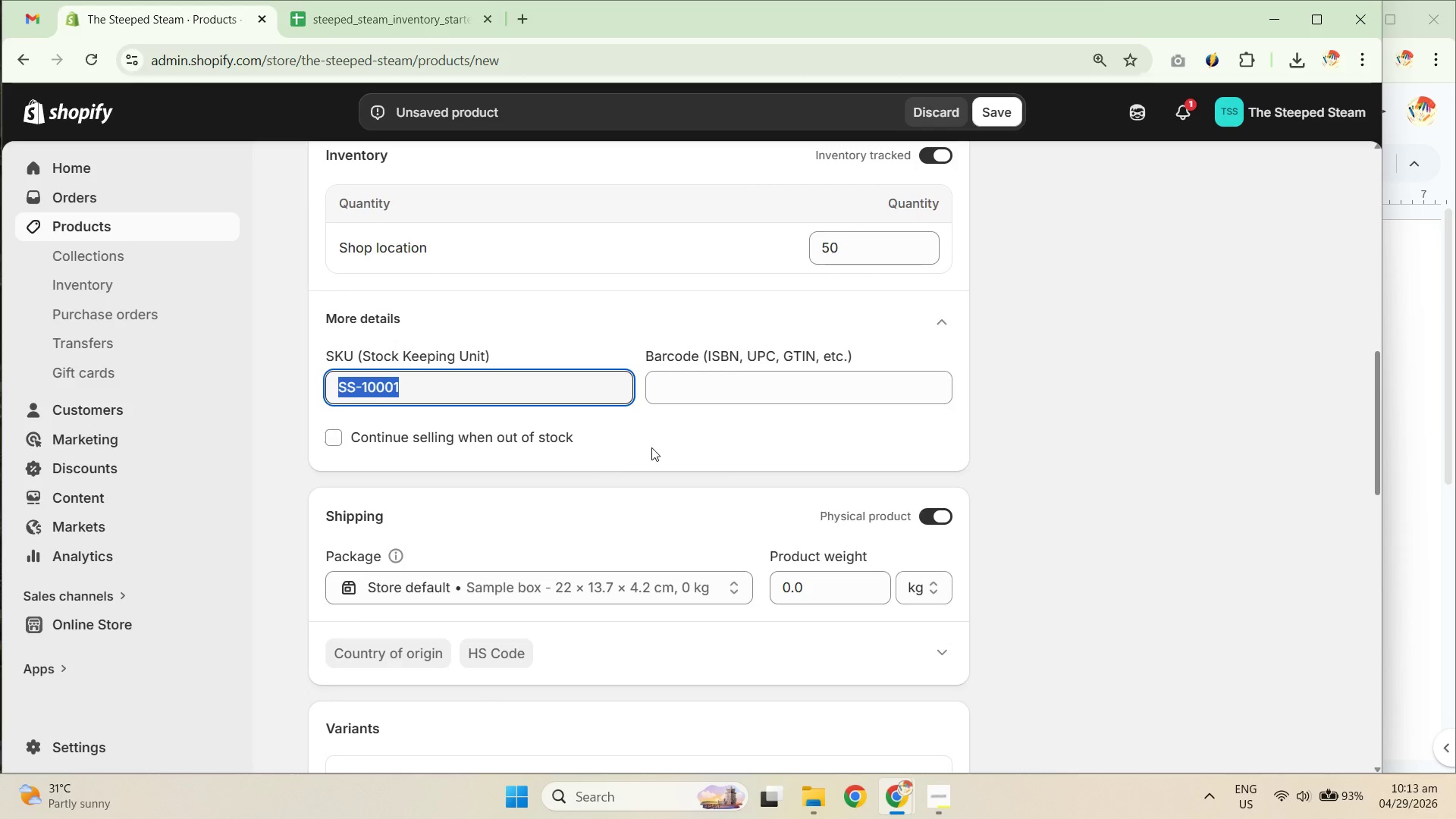 
key(Backspace)
 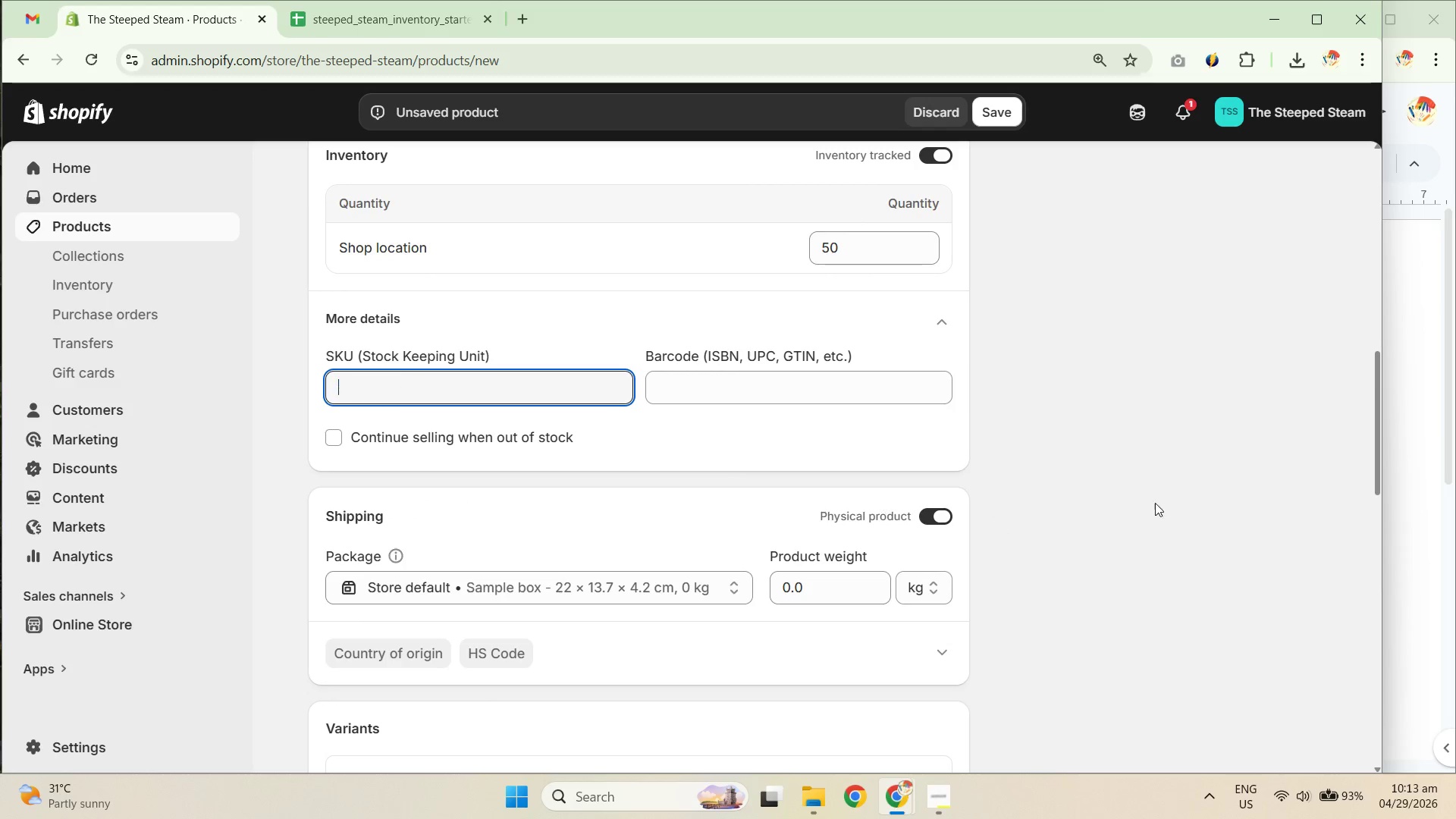 
left_click([1176, 498])
 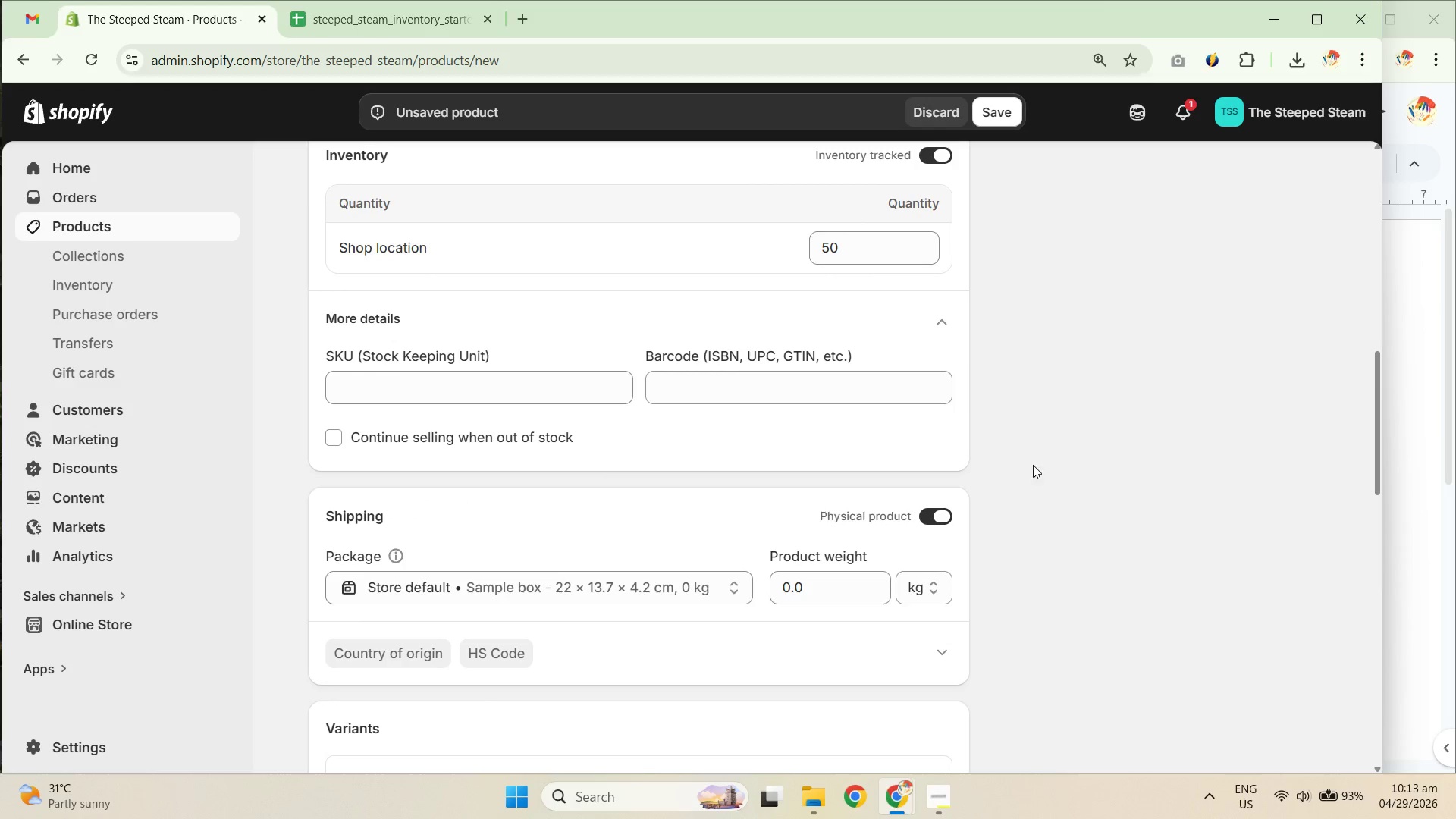 
scroll: coordinate [867, 570], scroll_direction: down, amount: 9.0
 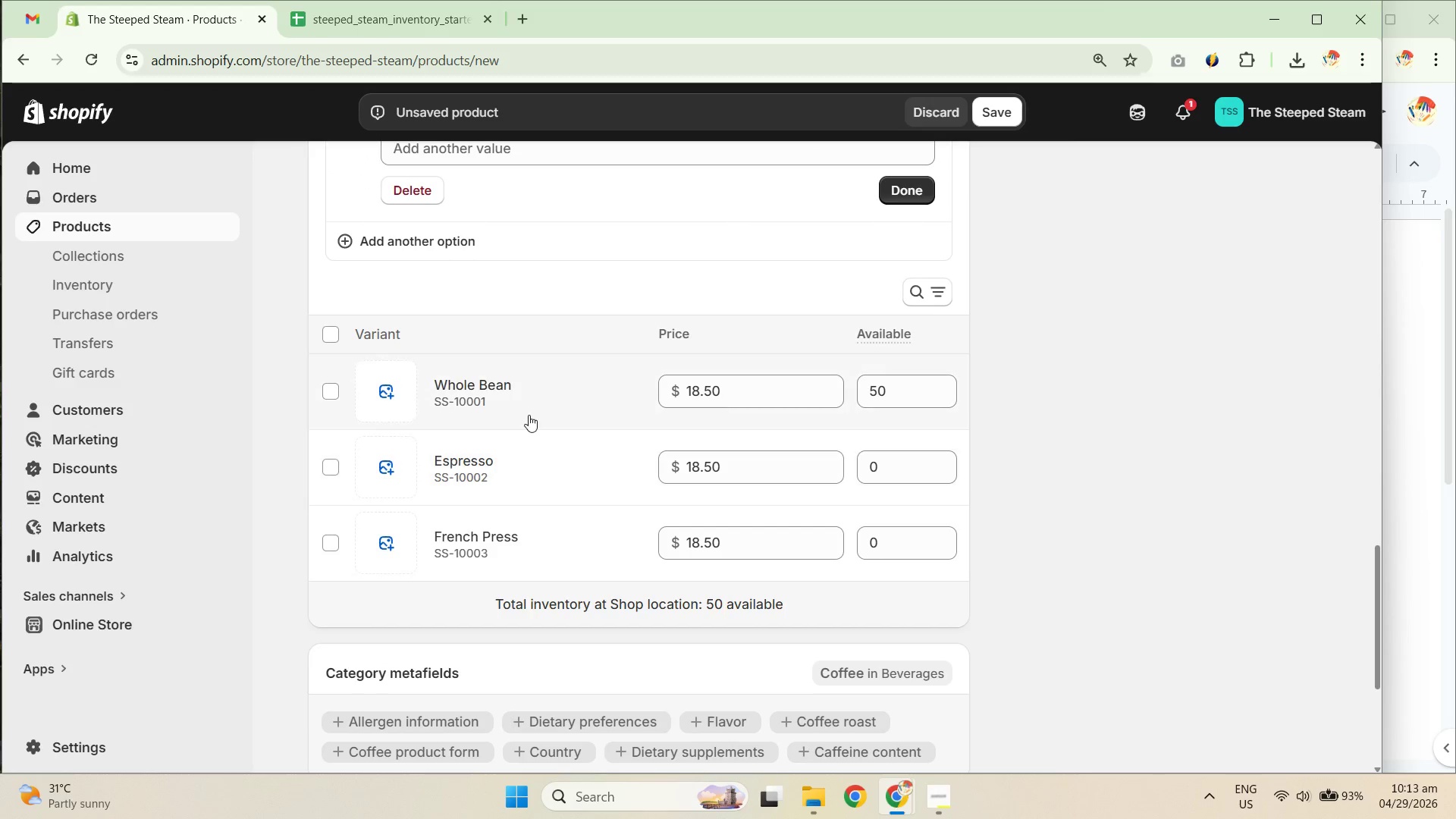 
left_click([539, 406])
 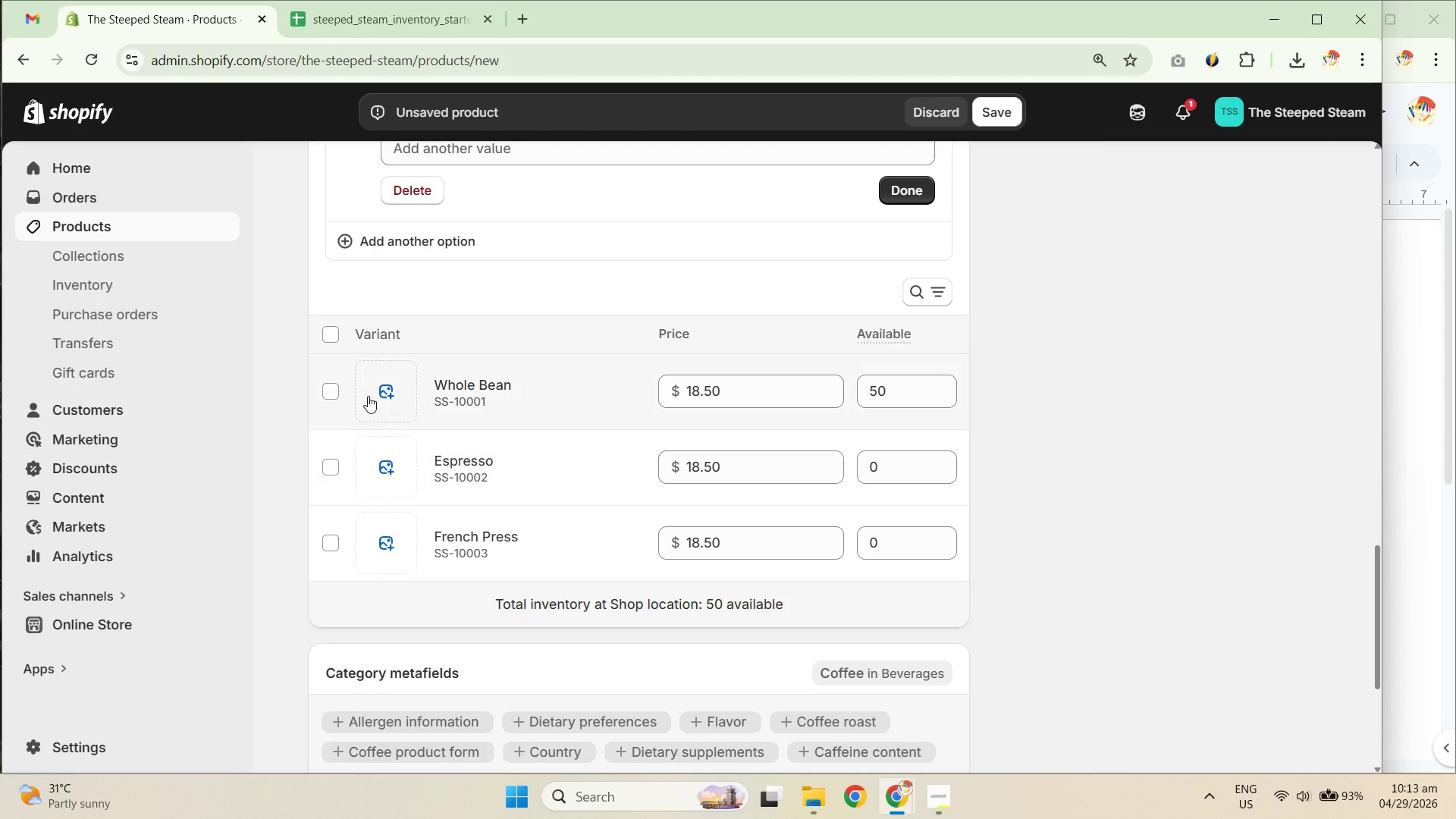 
left_click([539, 409])
 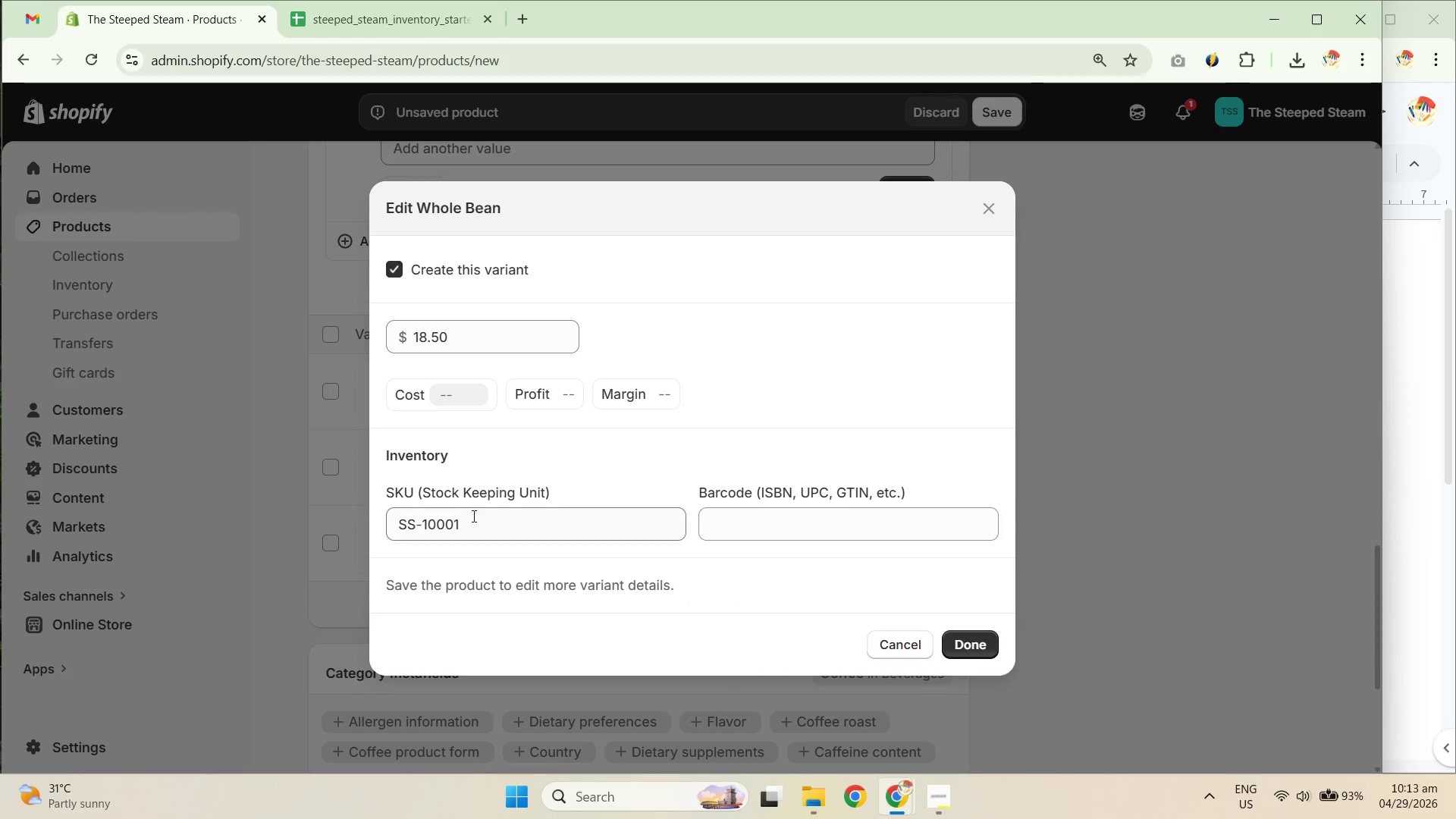 
left_click([470, 532])
 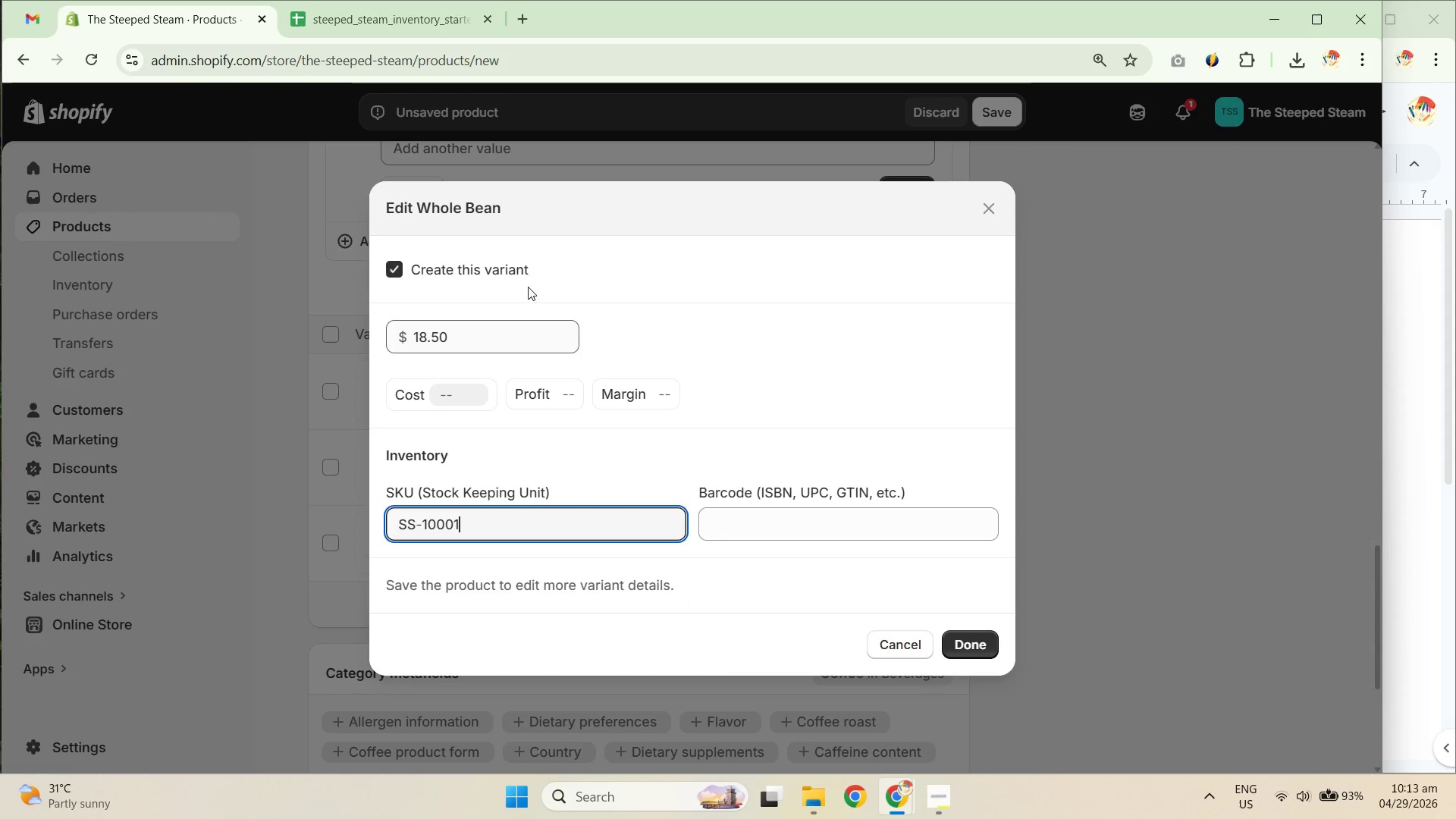 
key(Control+A)
 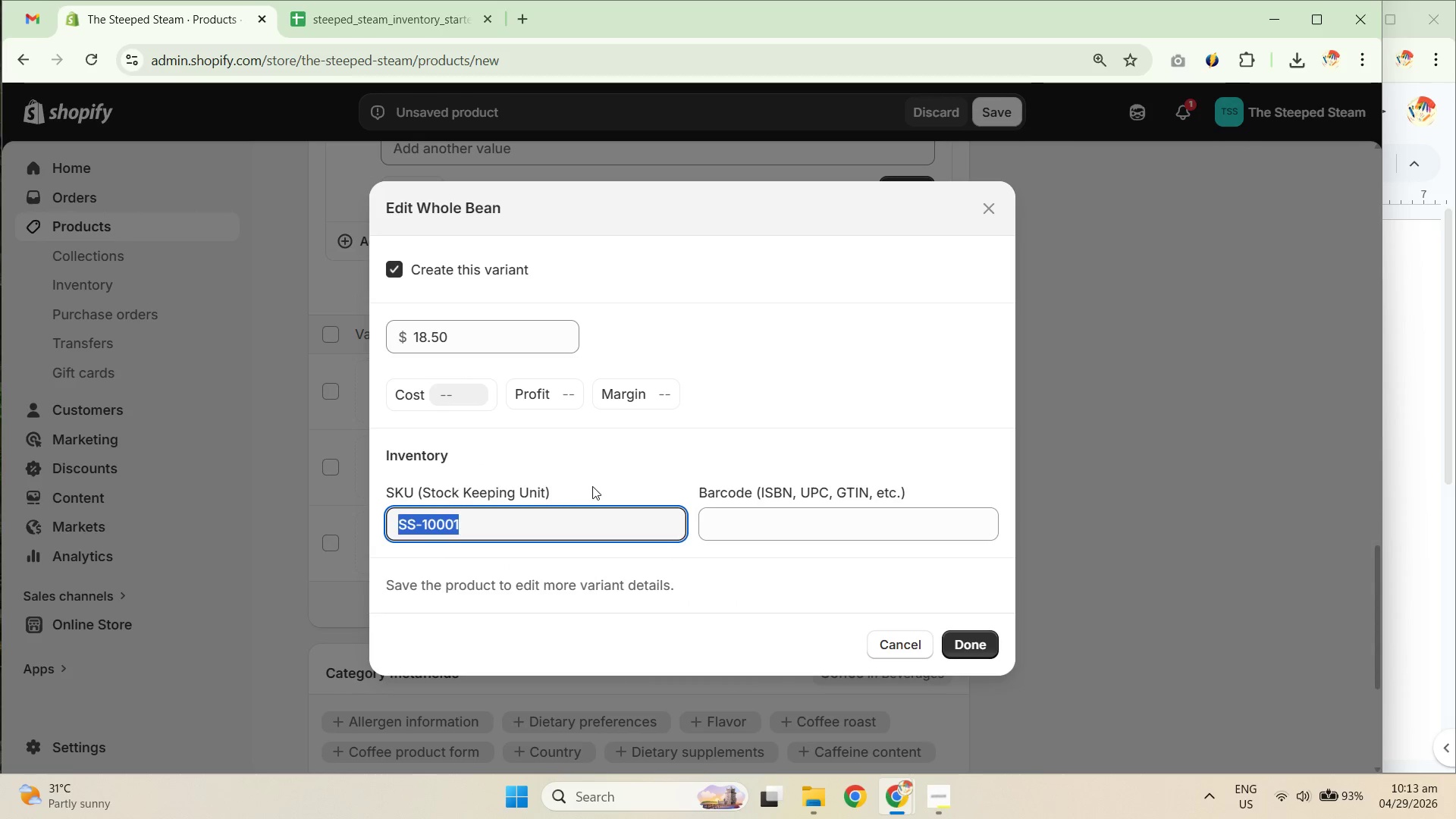 
key(Control+C)
 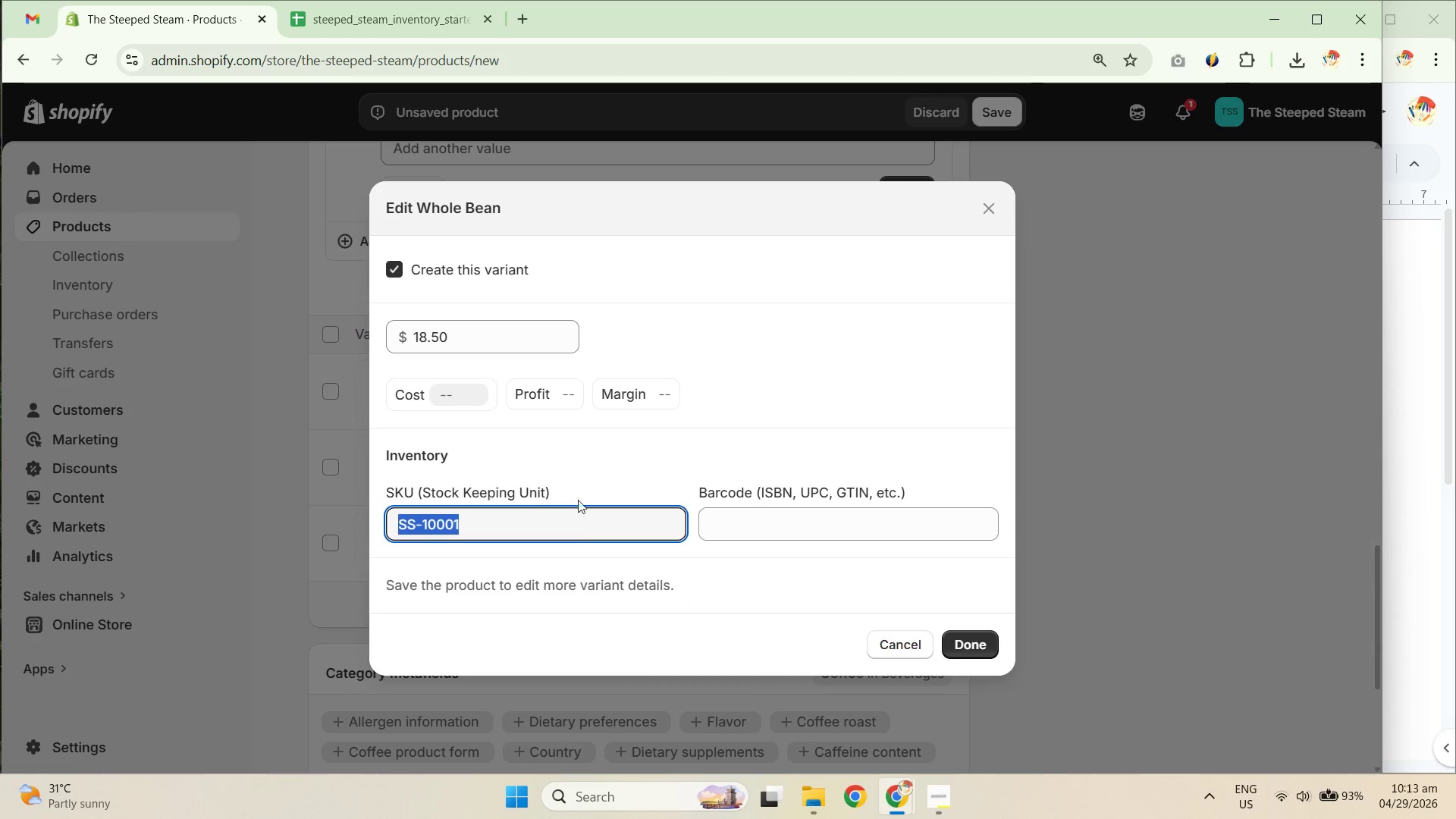 
key(Control+C)
 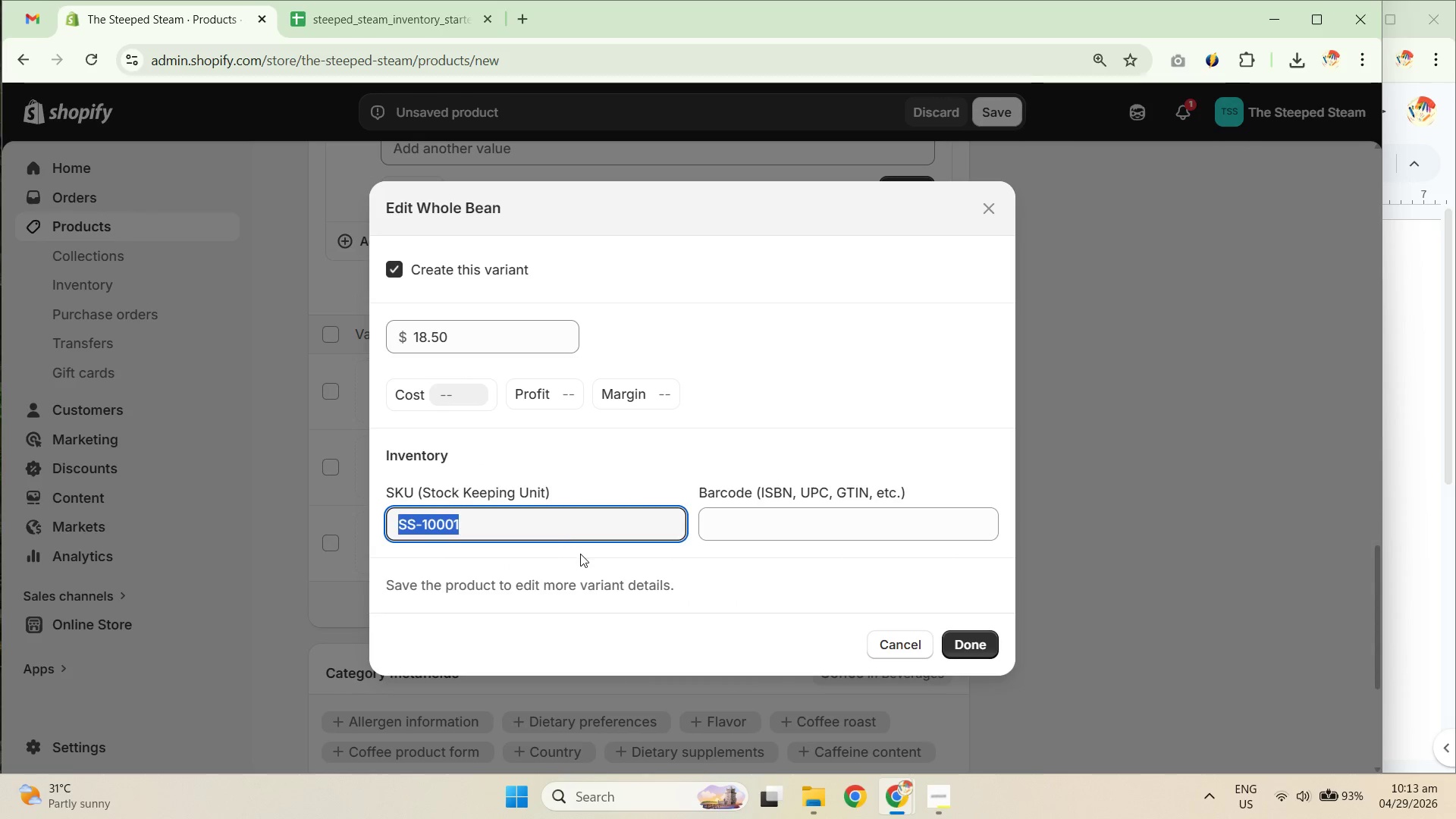 
key(Control+C)
 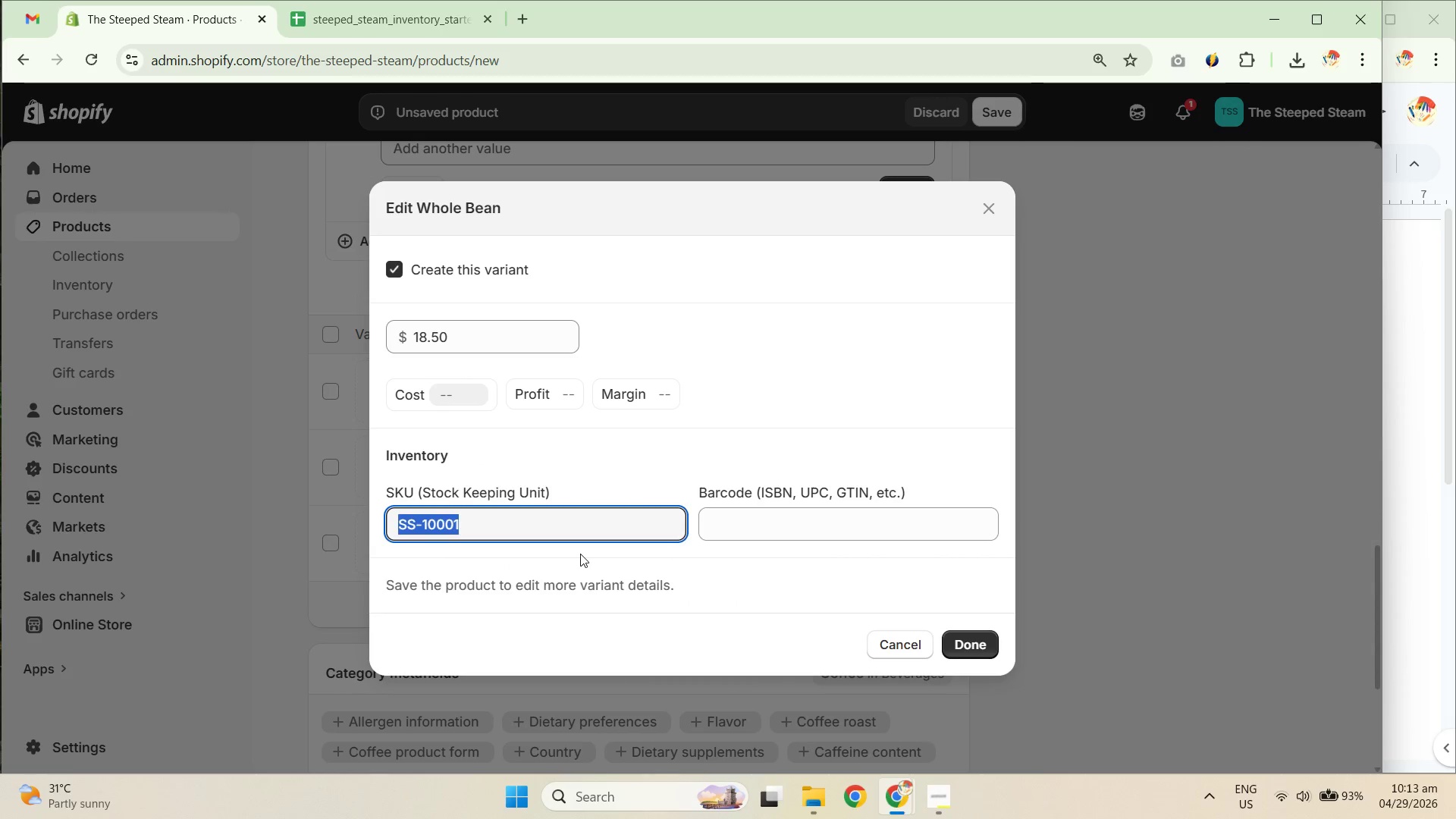 
key(Control+C)
 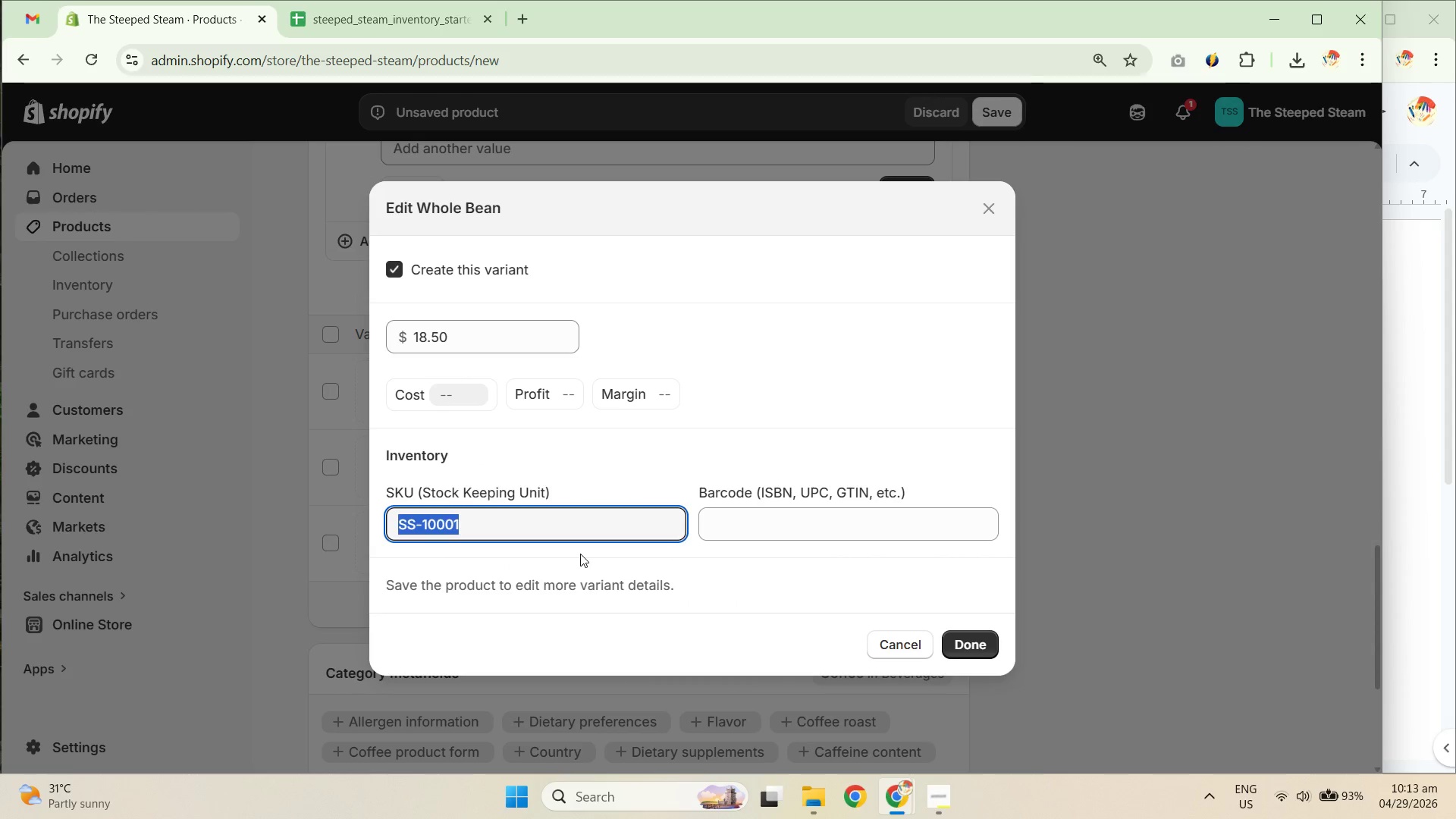 
key(Control+C)
 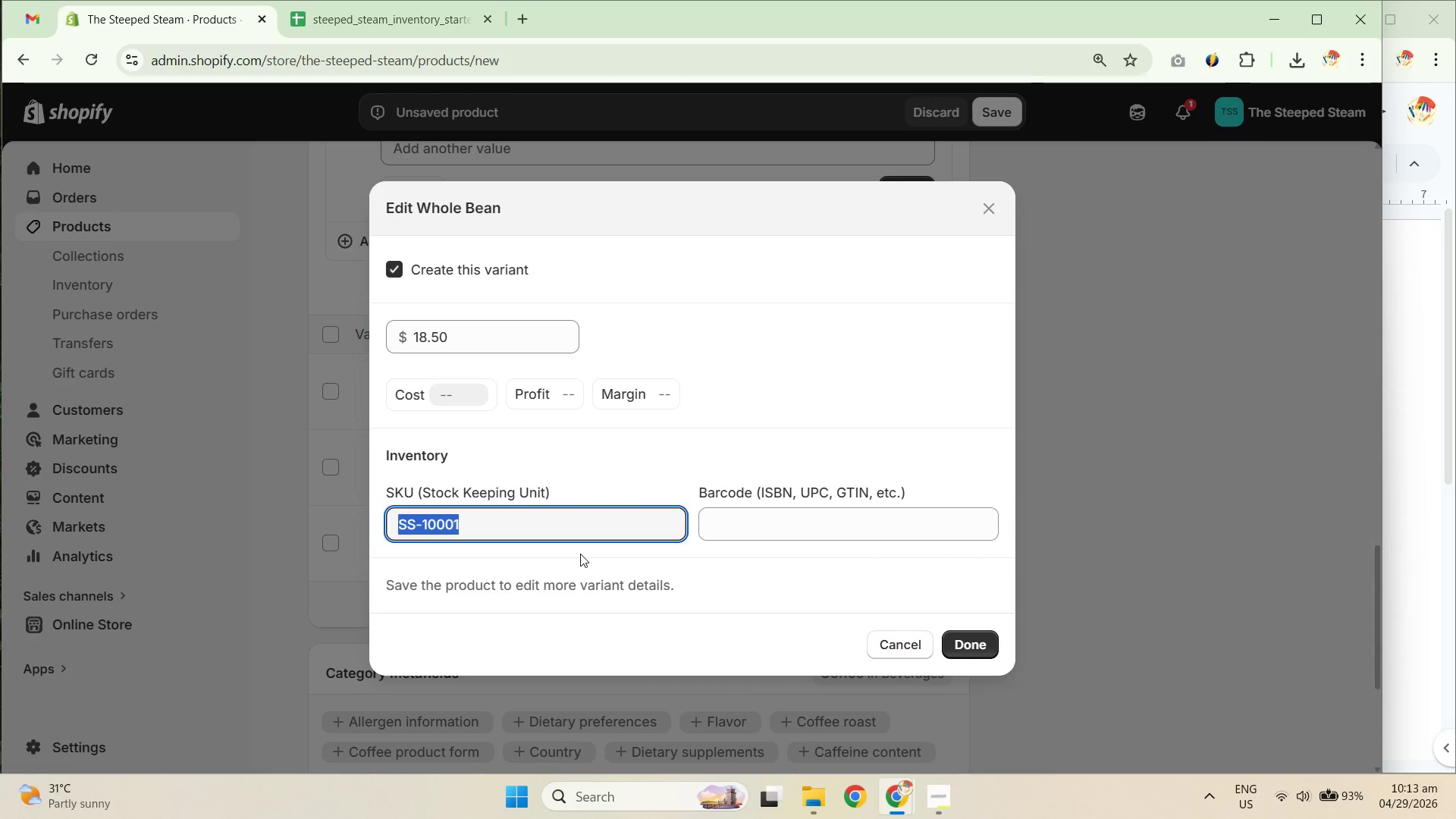 
key(Control+C)
 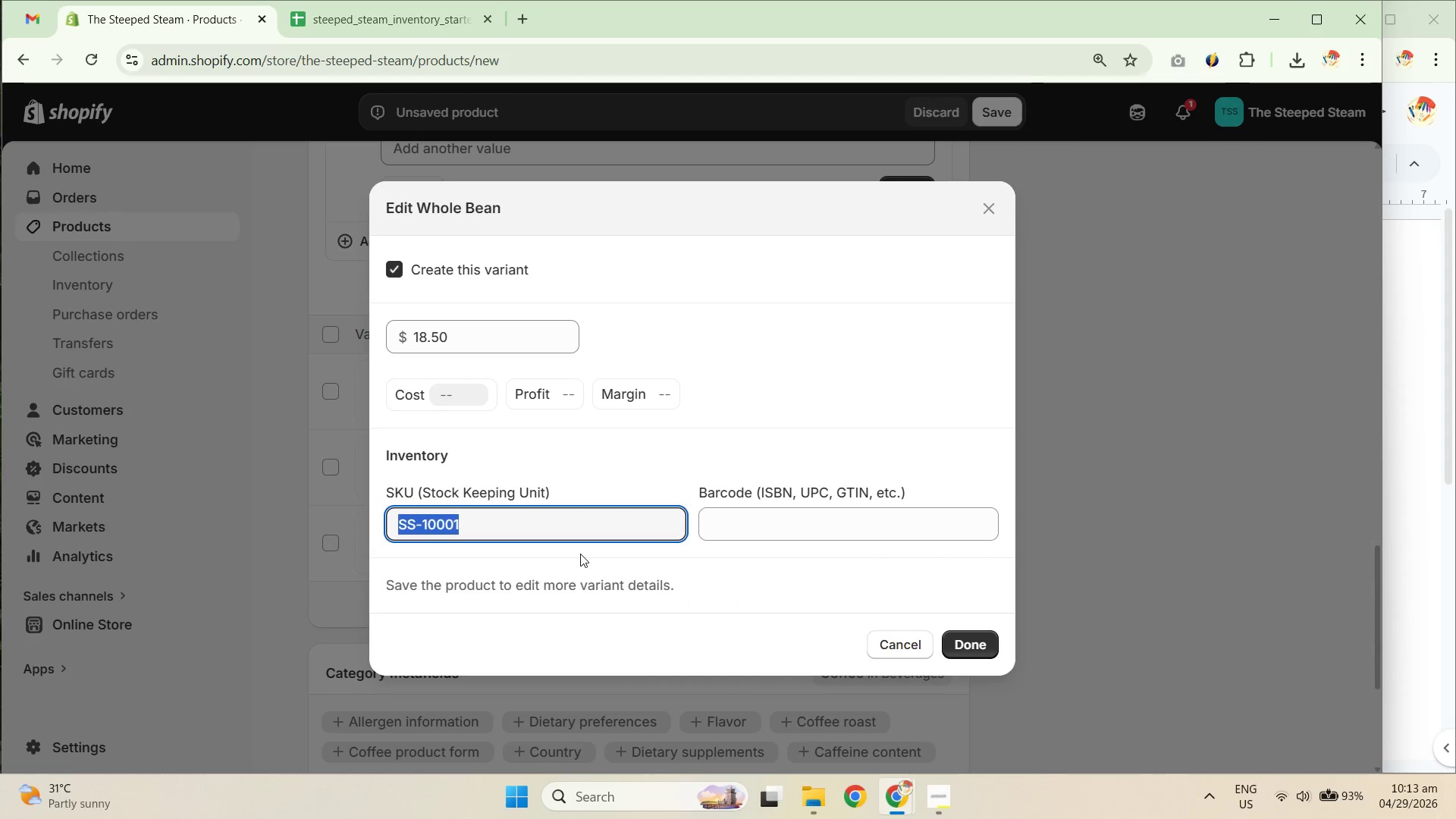 
key(Control+C)
 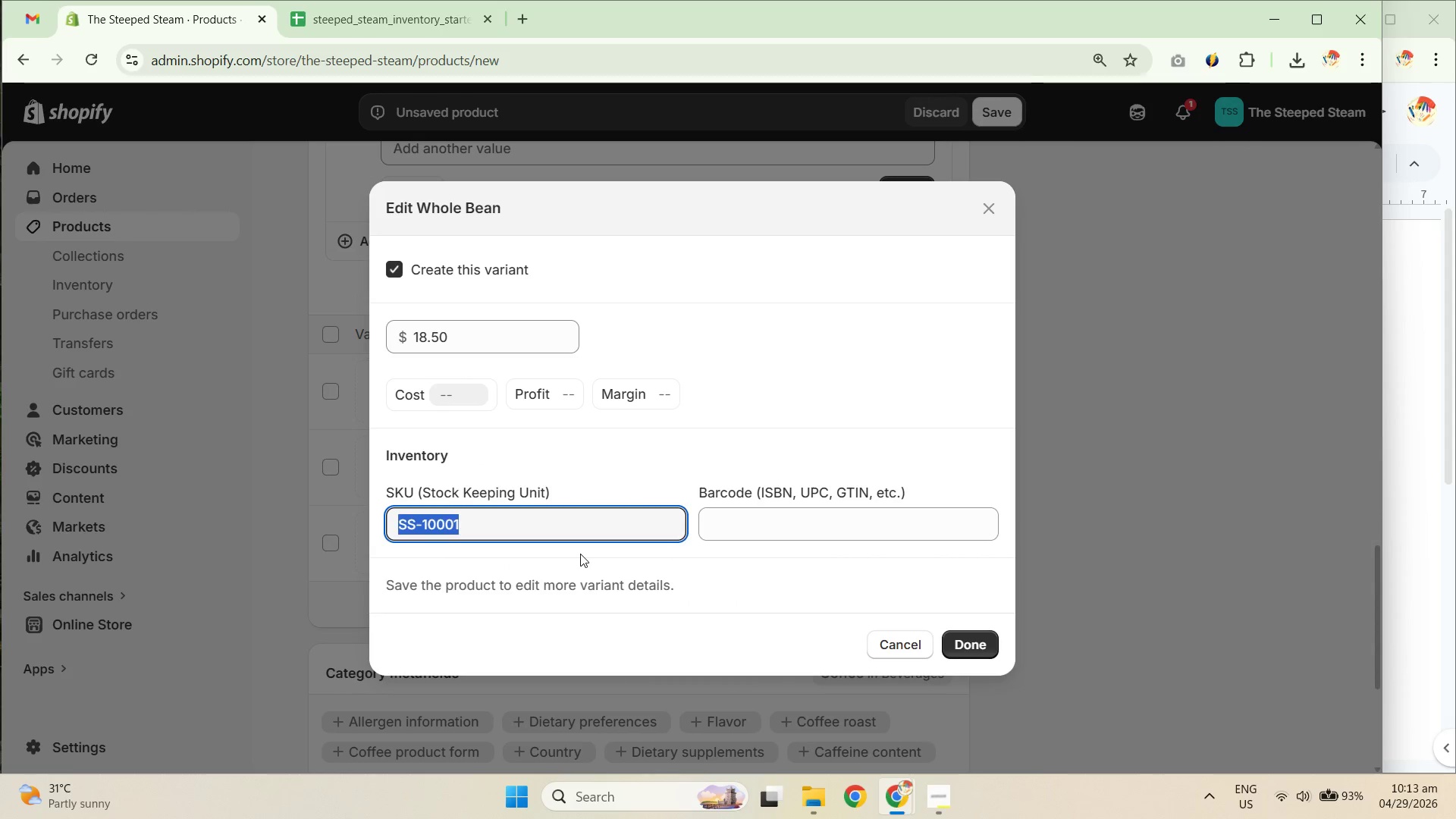 
key(Control+C)
 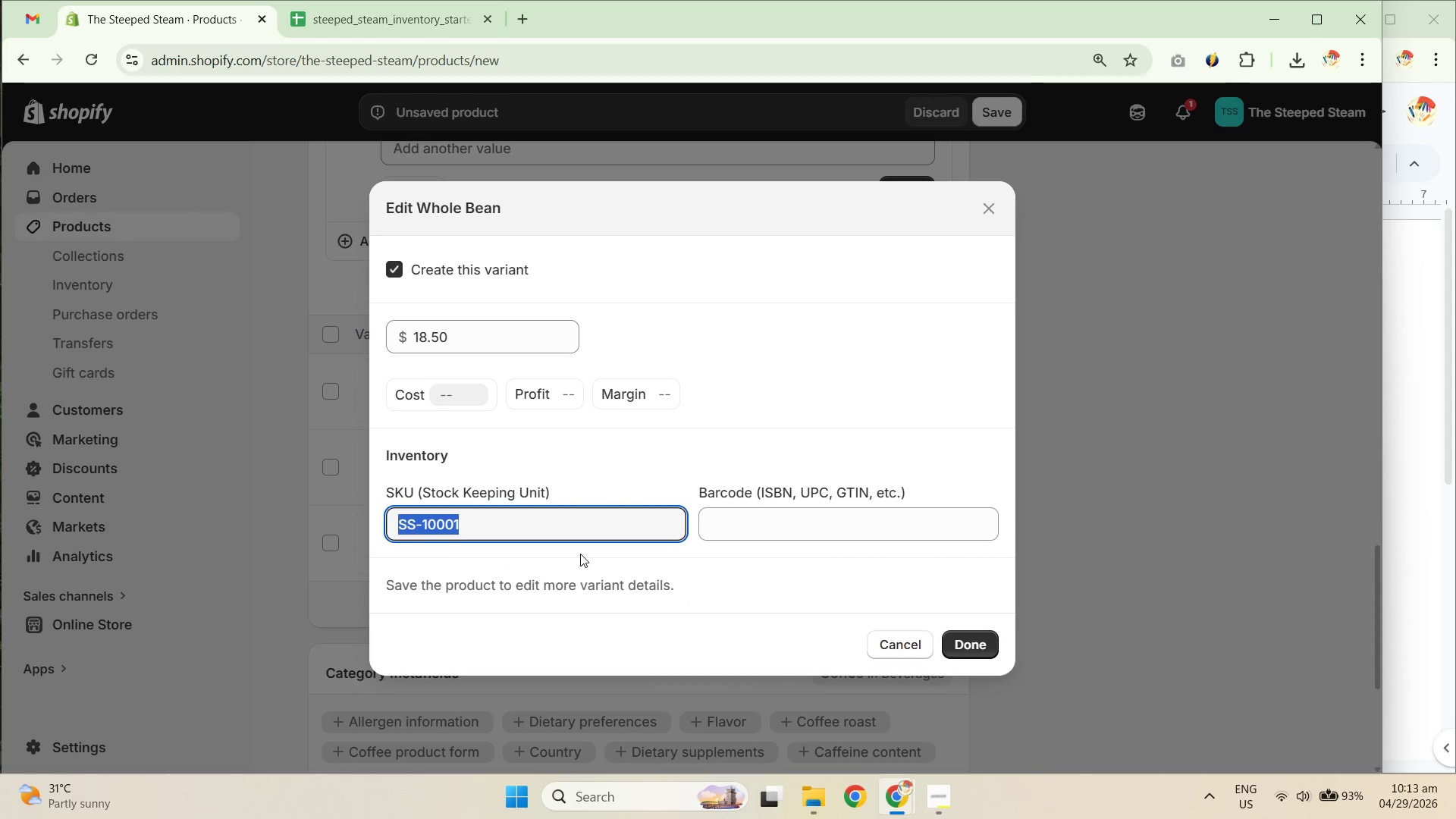 
key(Control+C)
 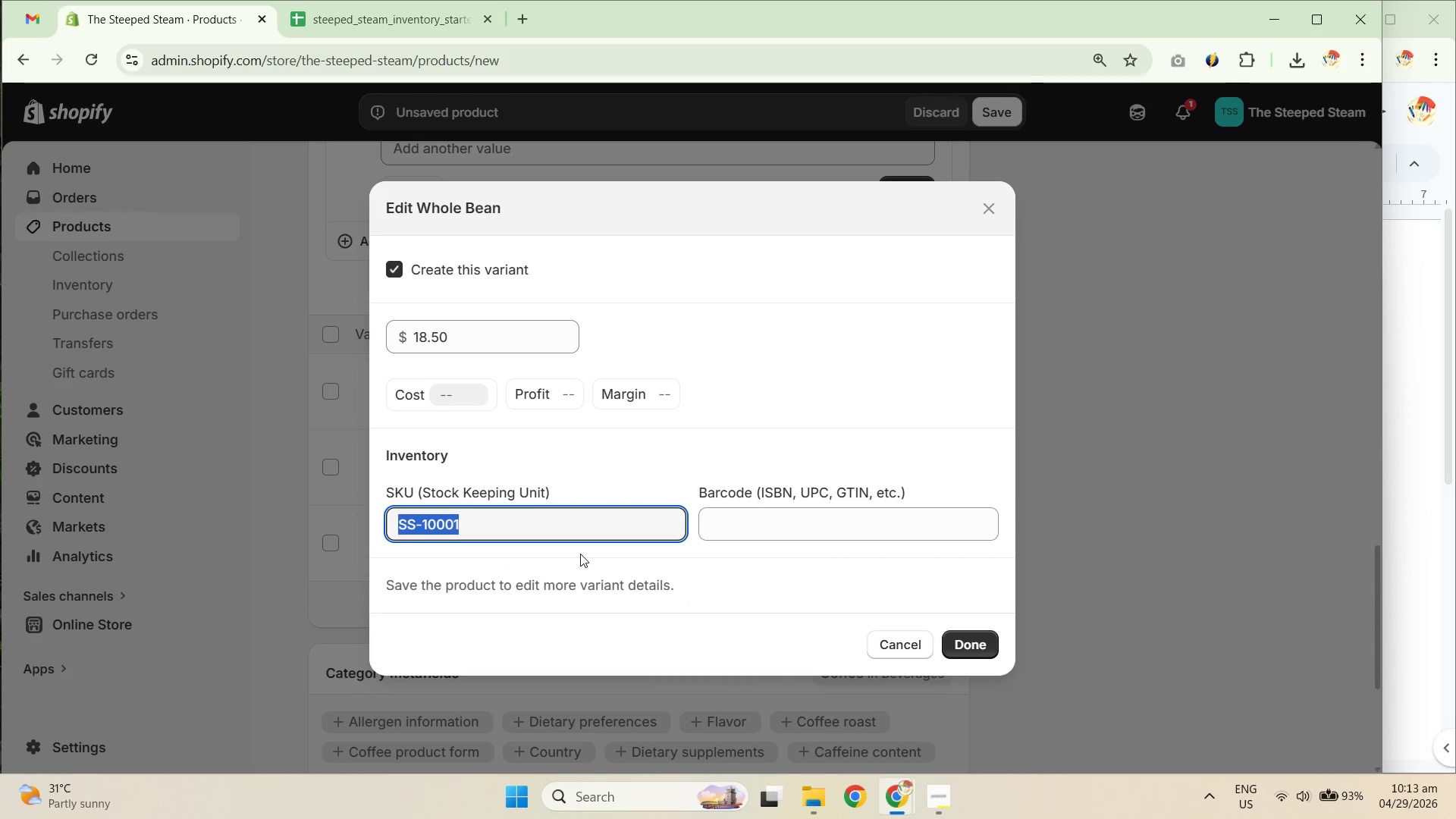 
key(Control+C)
 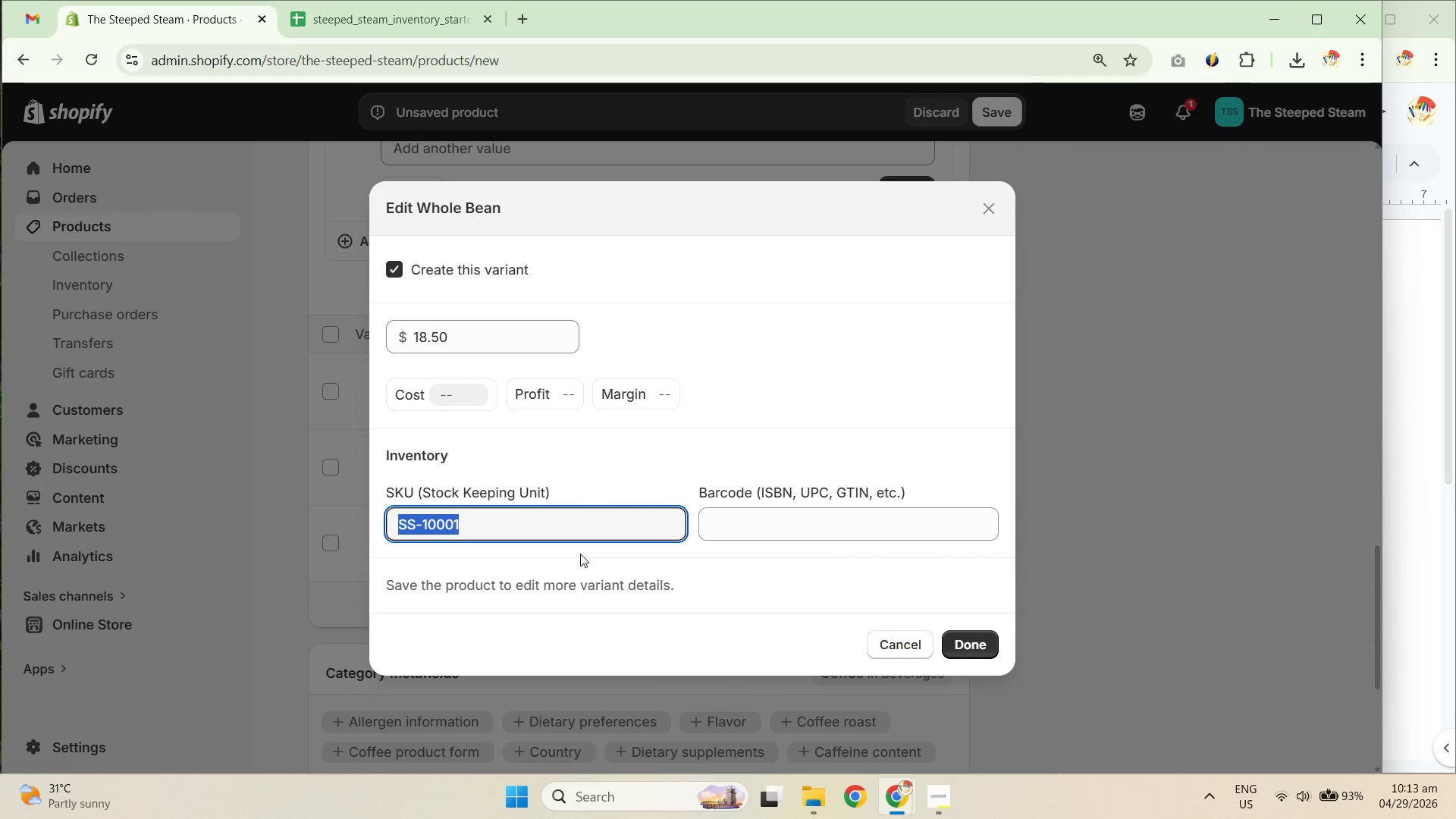 
key(Control+C)
 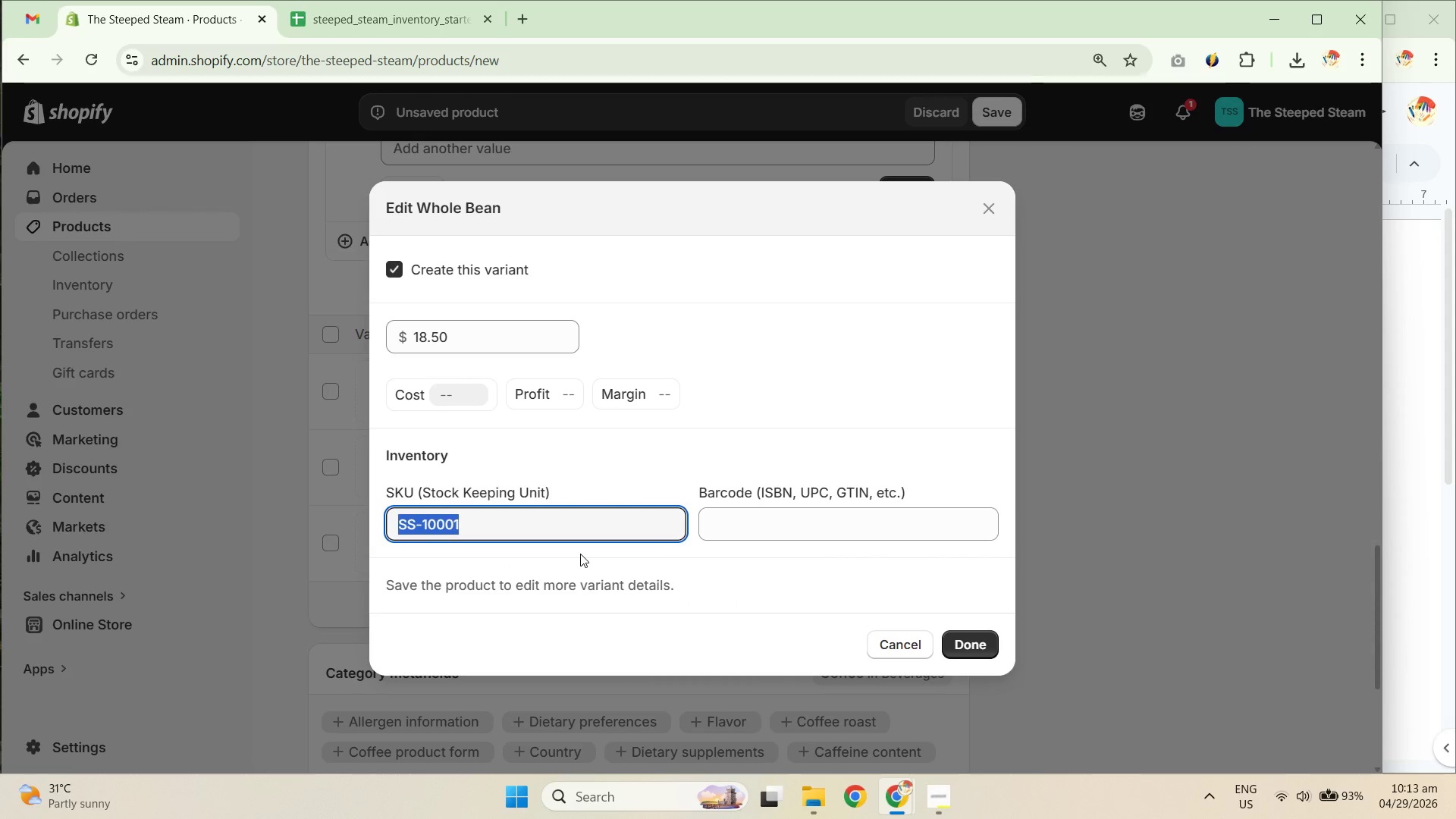 
key(Control+C)
 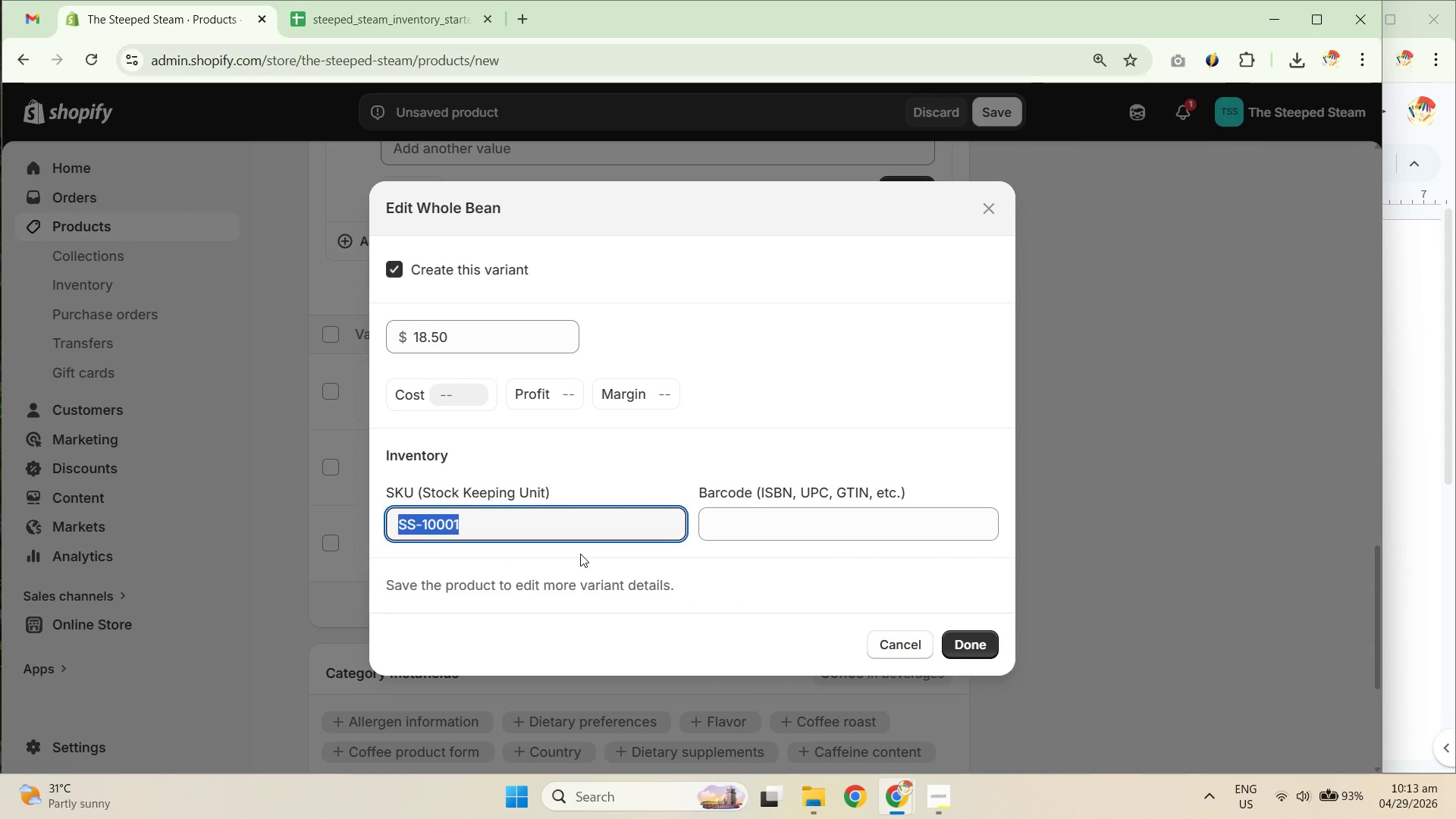 
key(Control+C)
 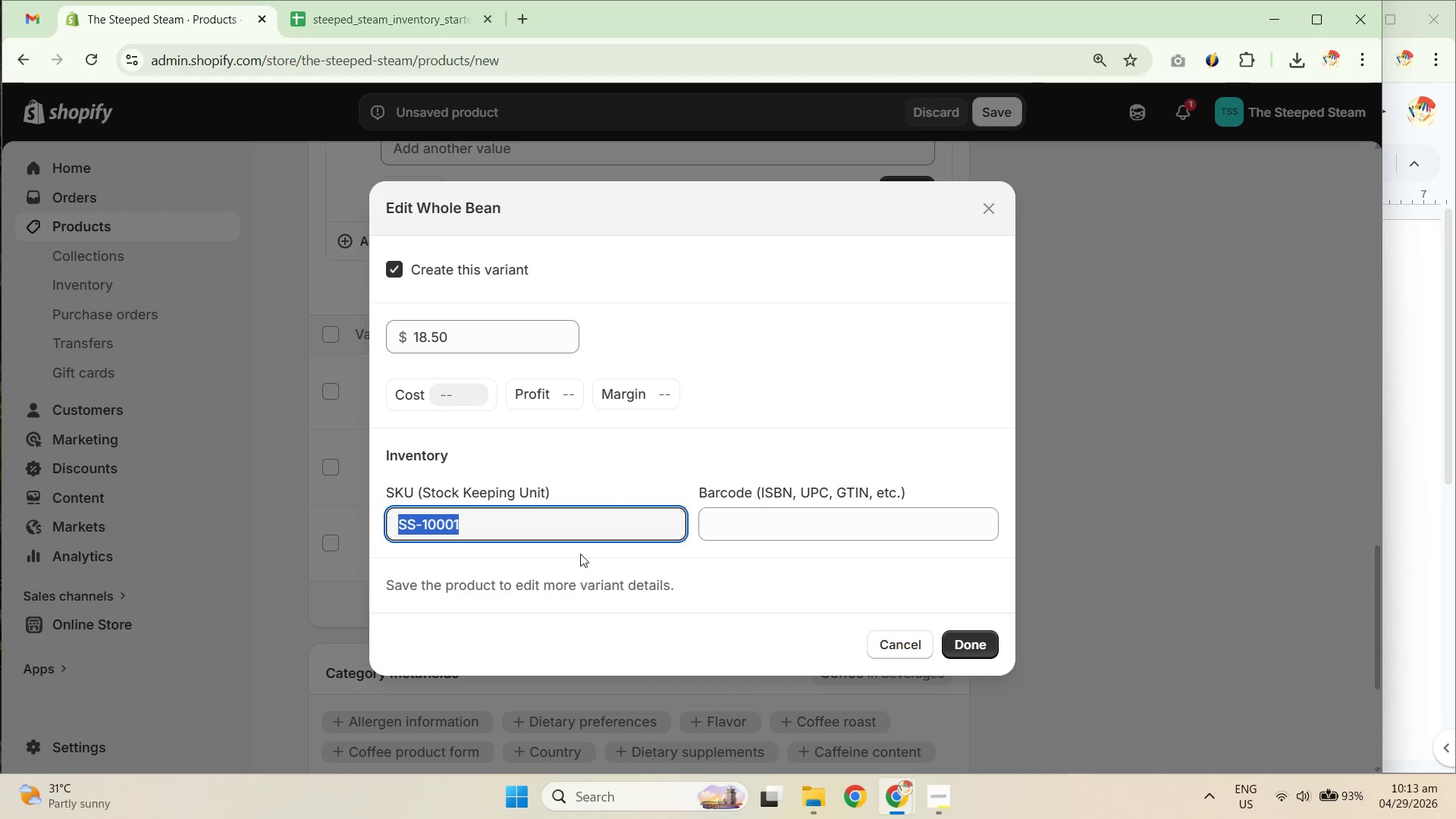 
key(Control+C)
 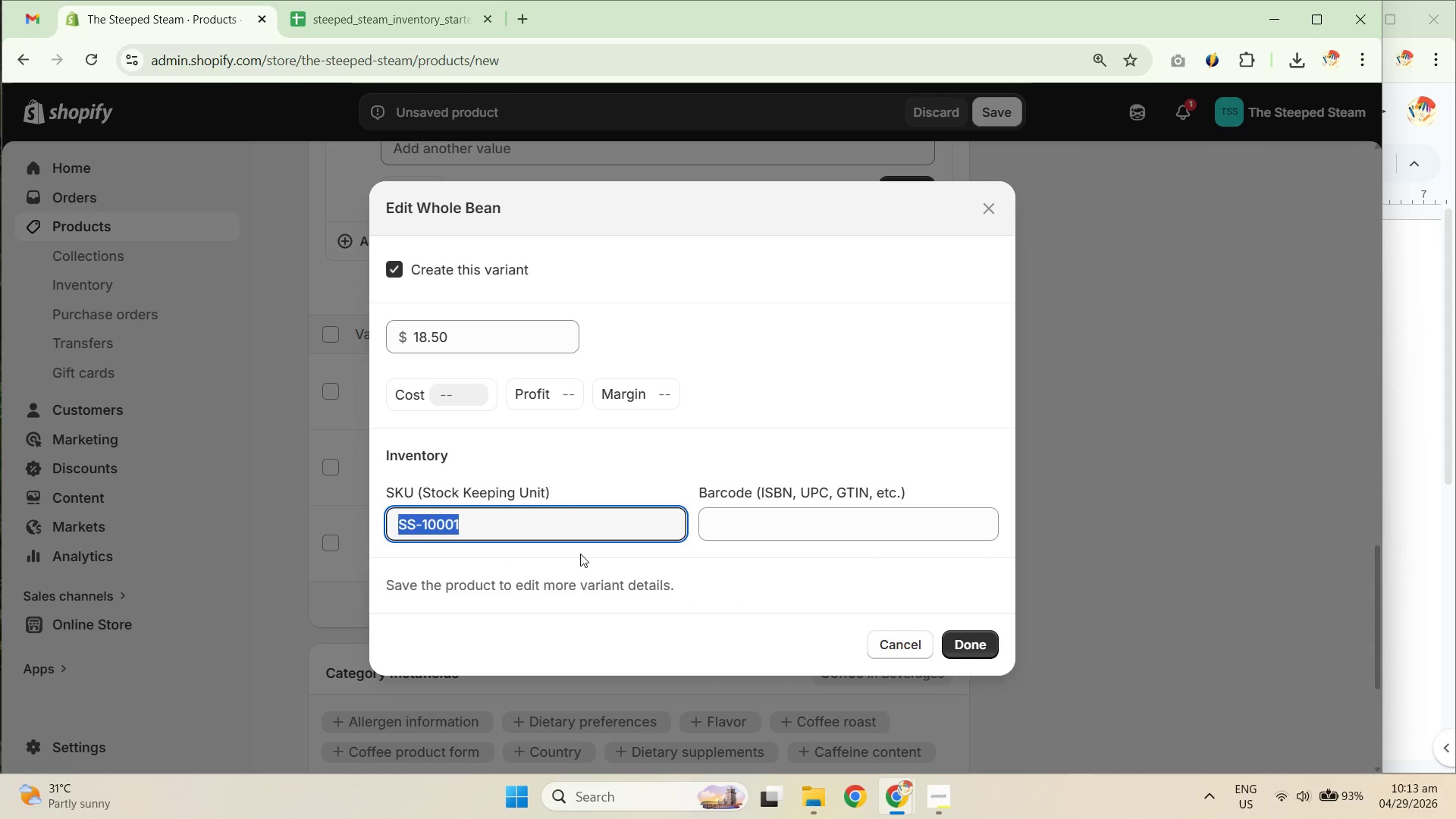 
key(ArrowRight)
 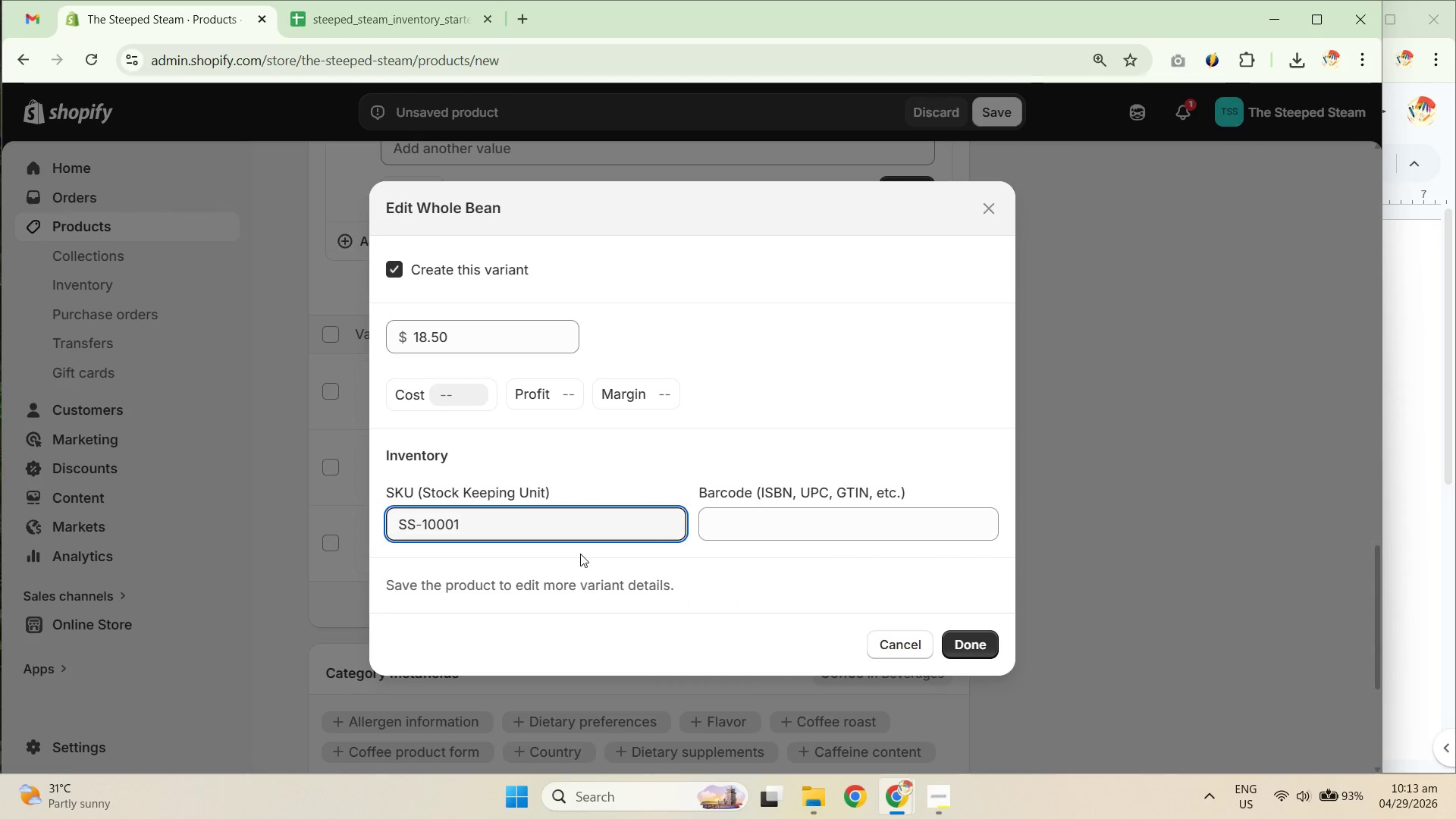 
key(NumpadSubtract)
 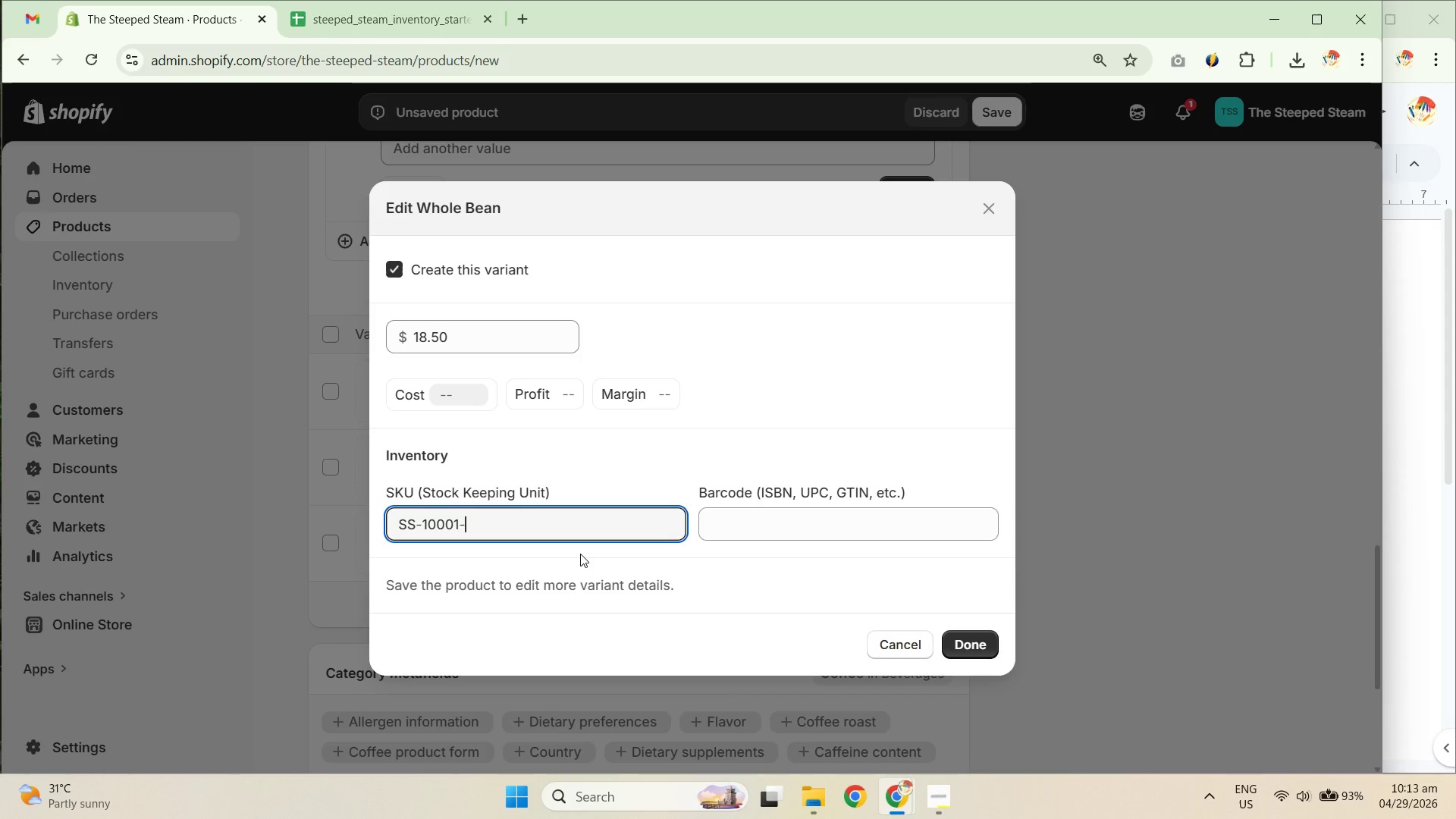 
hold_key(key=ControlLeft, duration=0.31)
 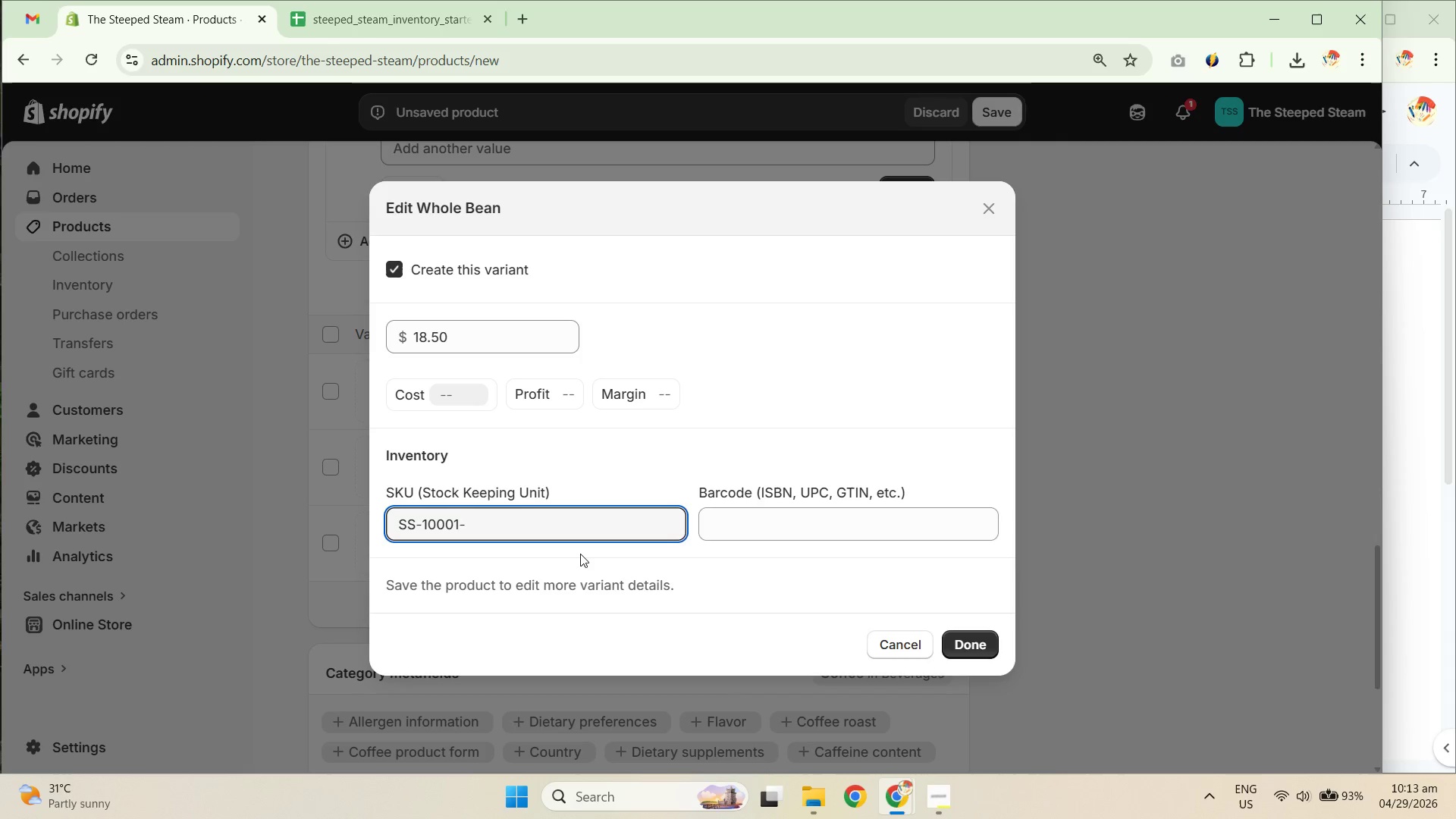 
key(Numpad1)
 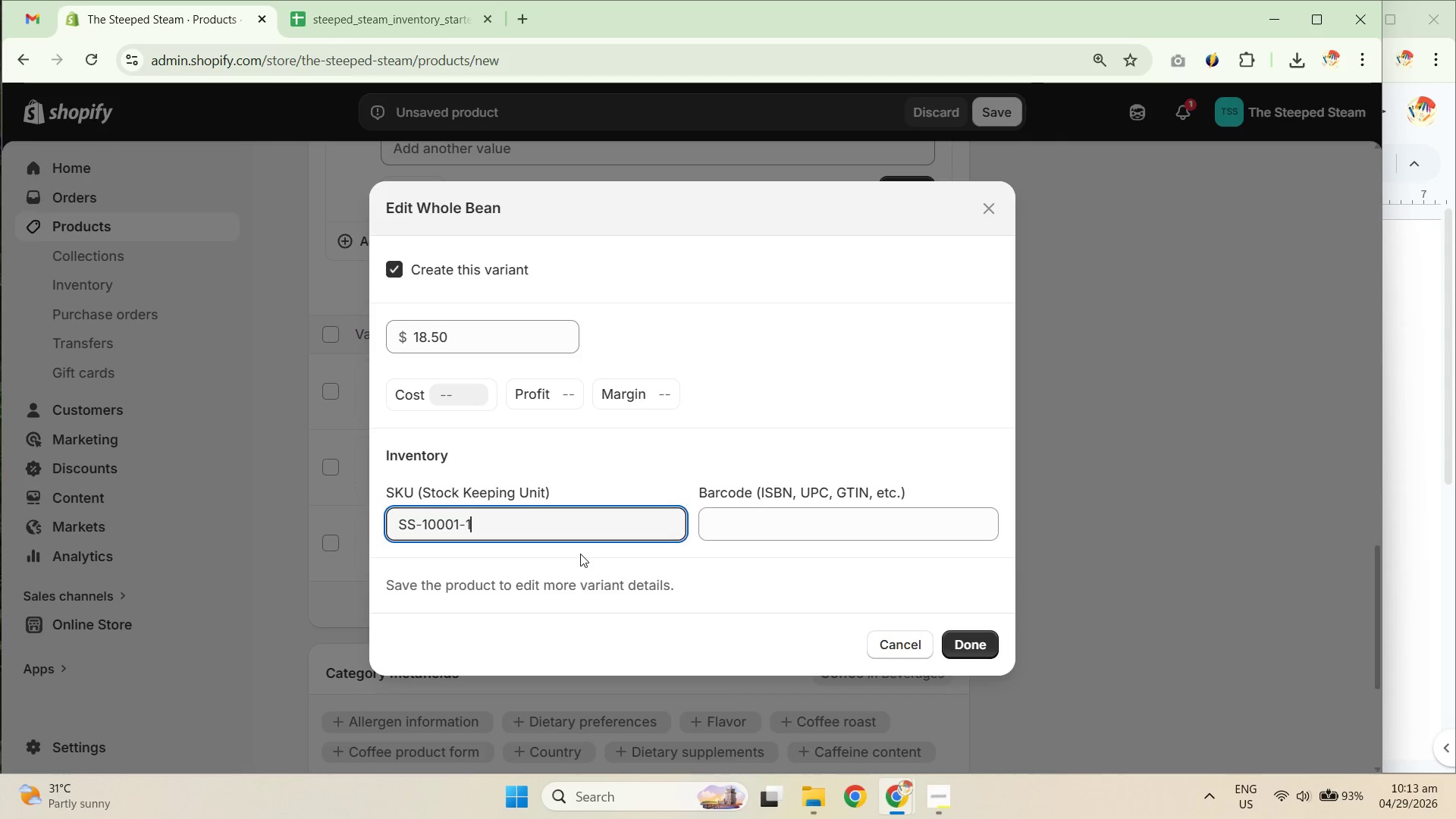 
key(Control+A)
 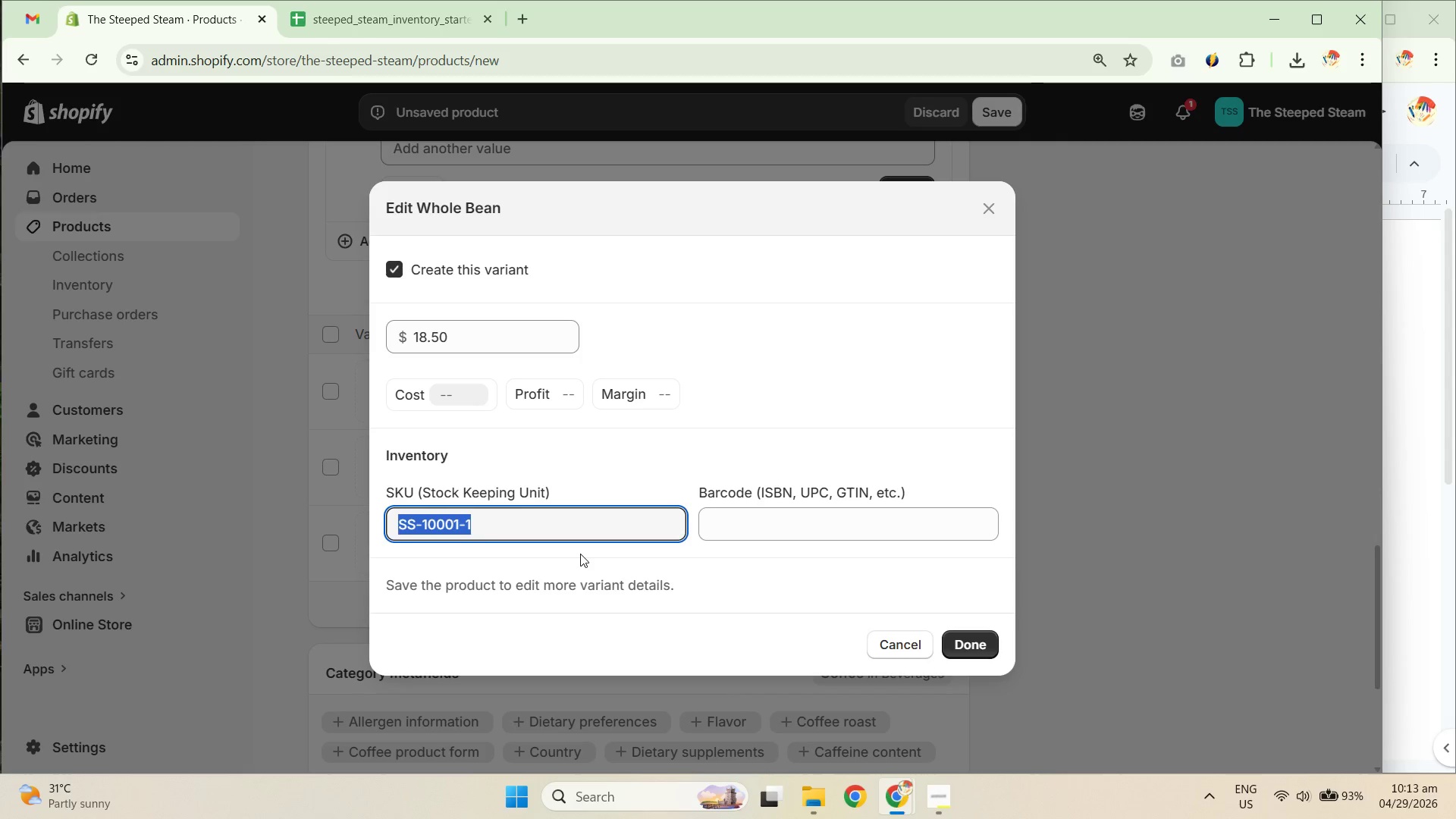 
key(Control+C)
 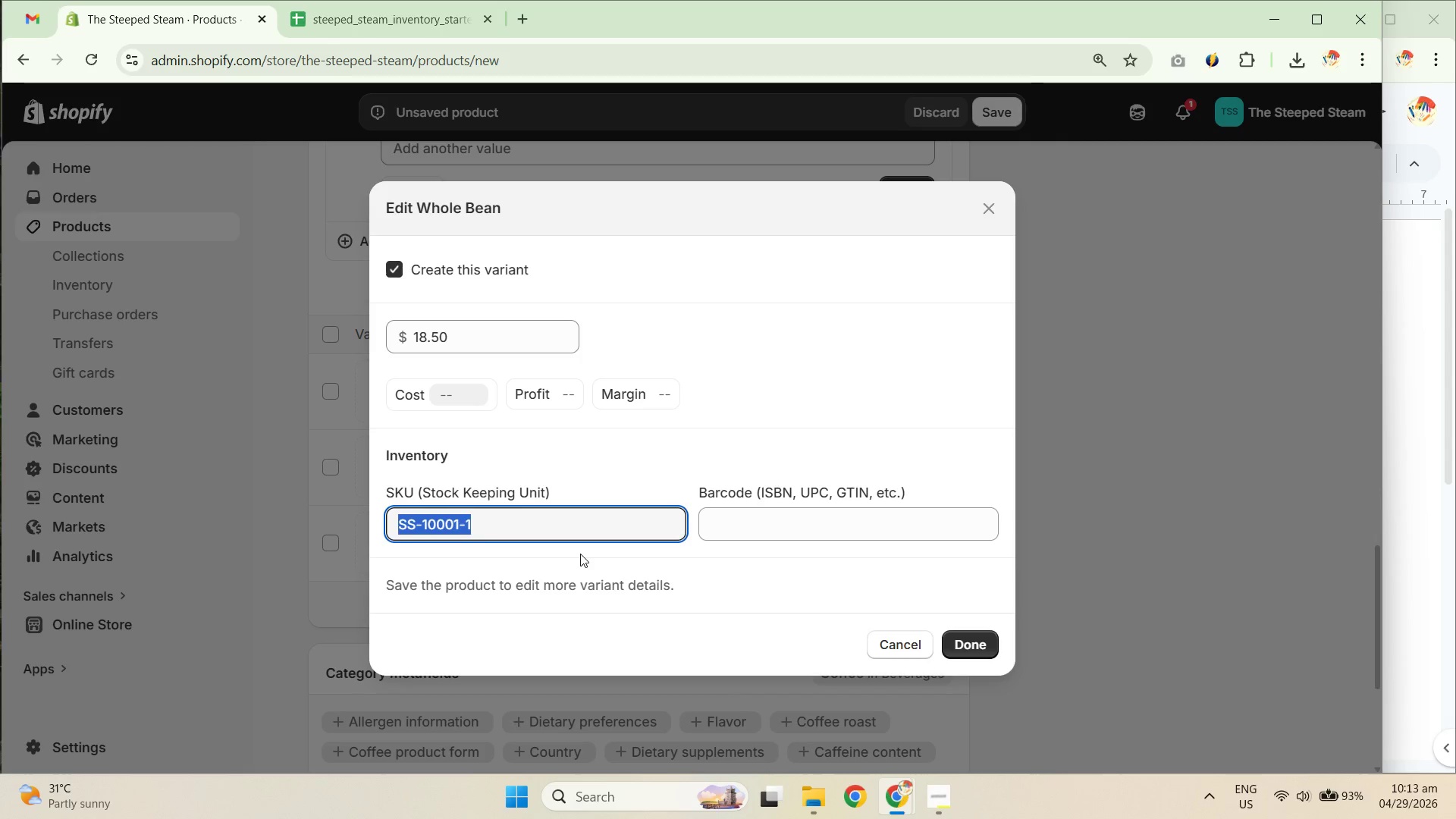 
key(Control+C)
 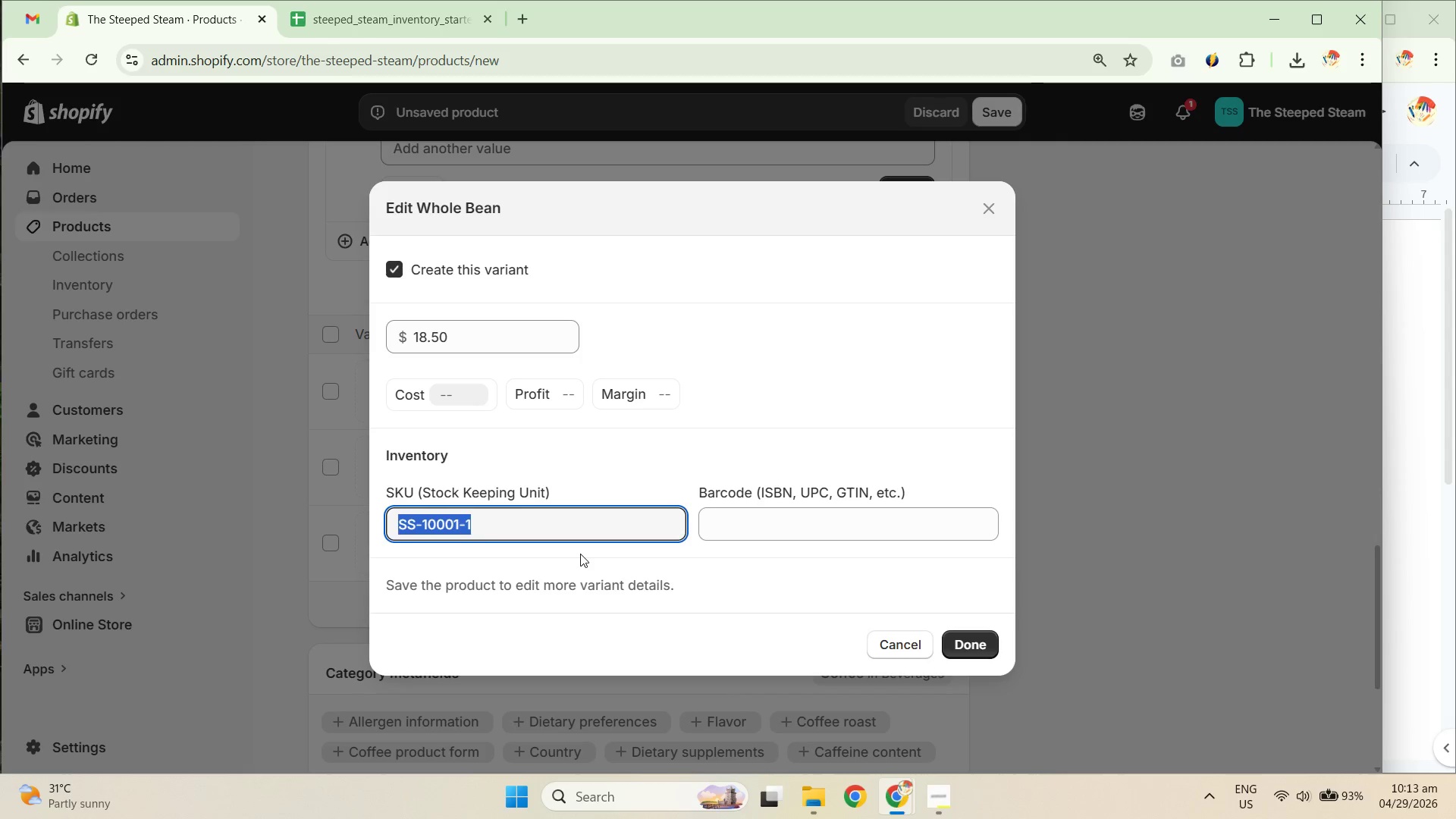 
key(Control+C)
 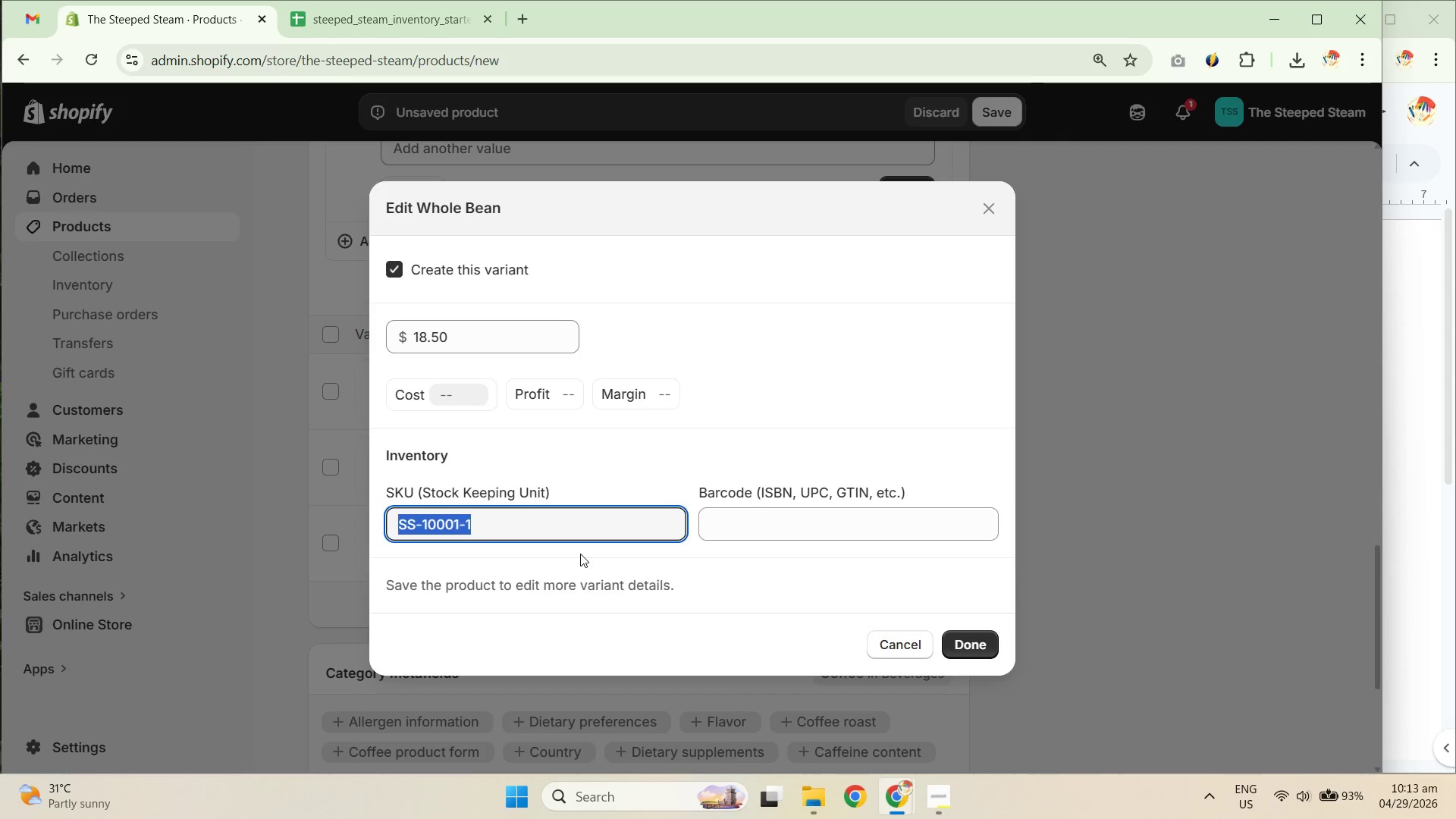 
key(Control+C)
 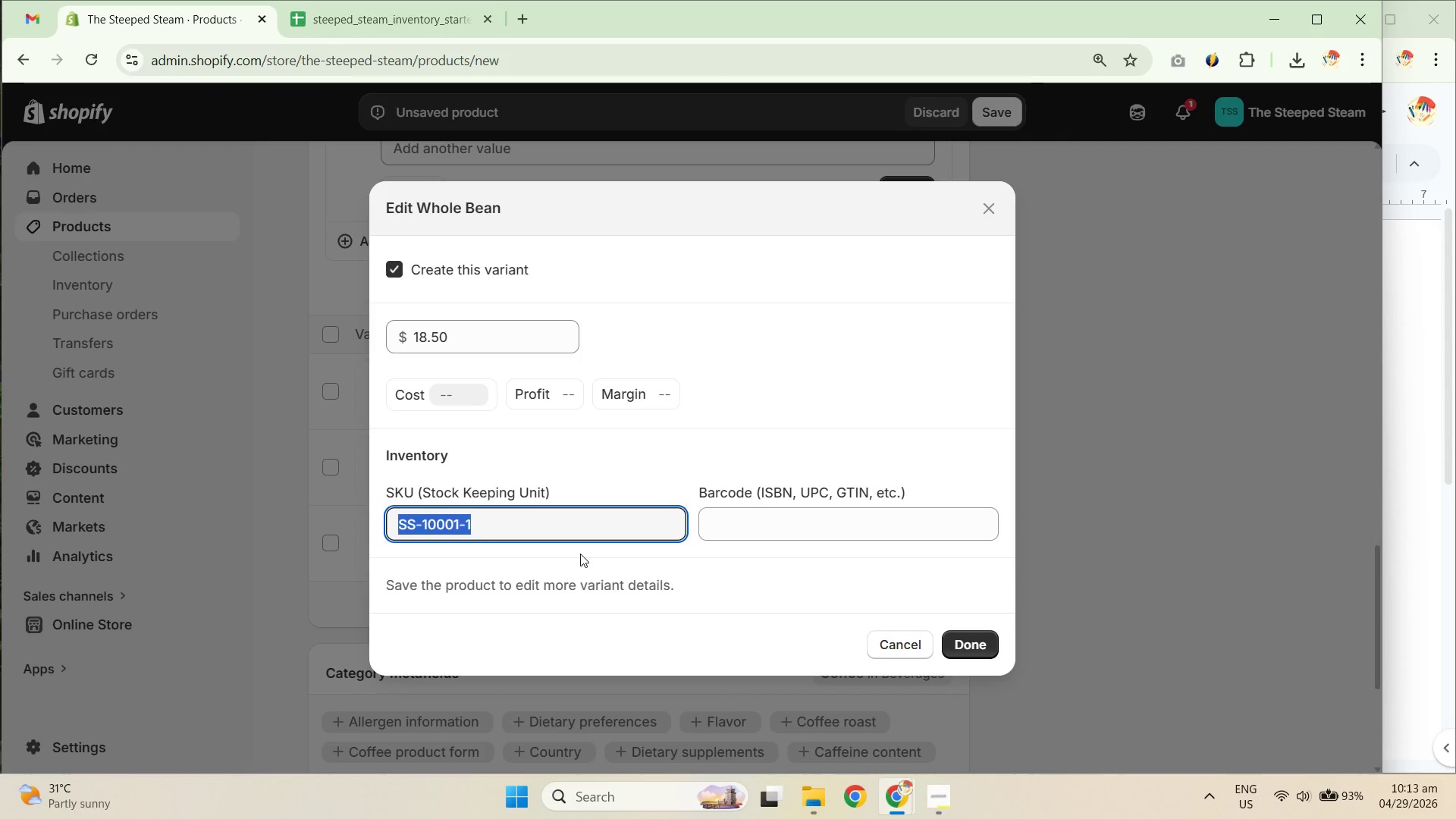 
key(Control+C)
 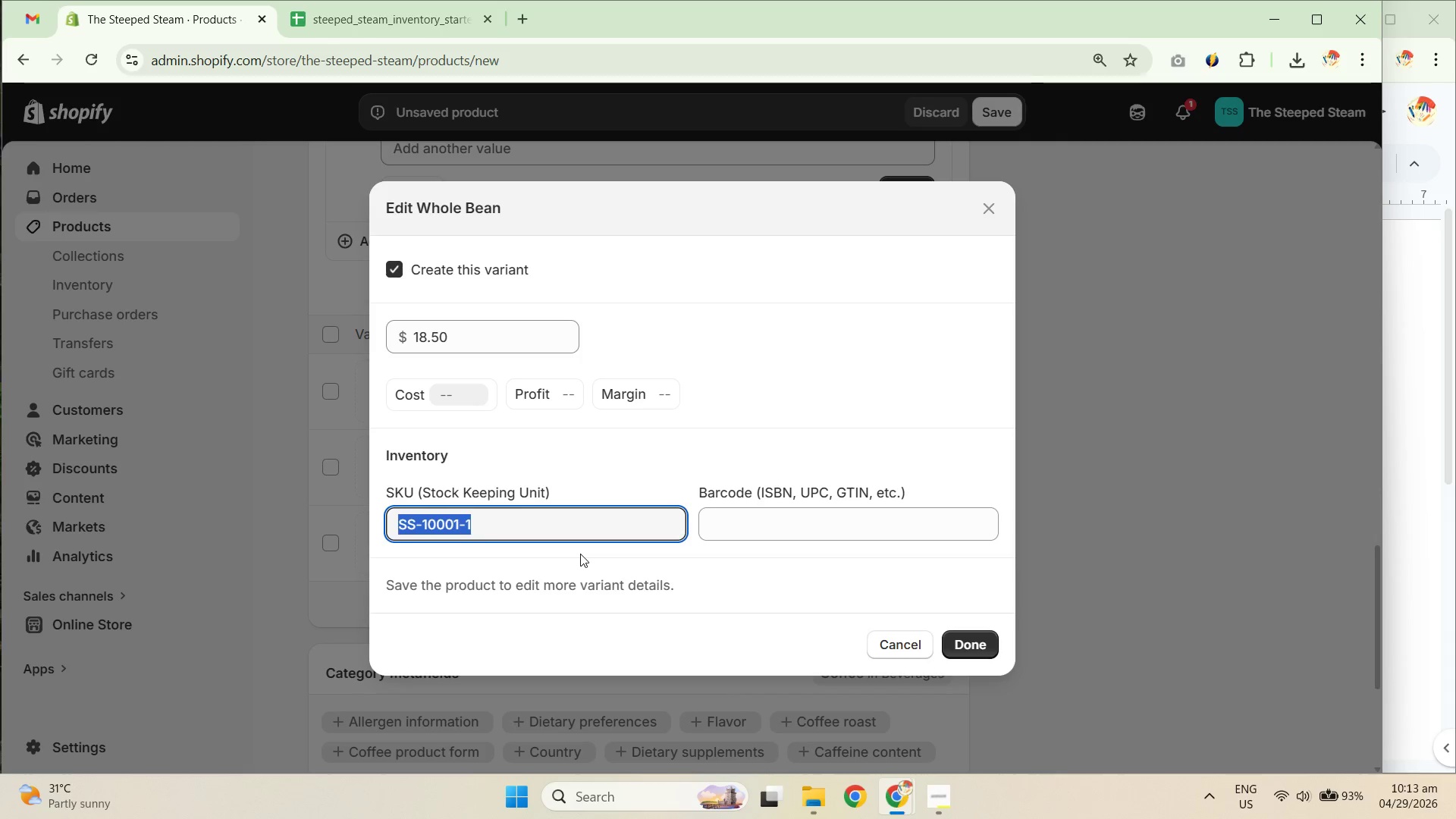 
key(Control+C)
 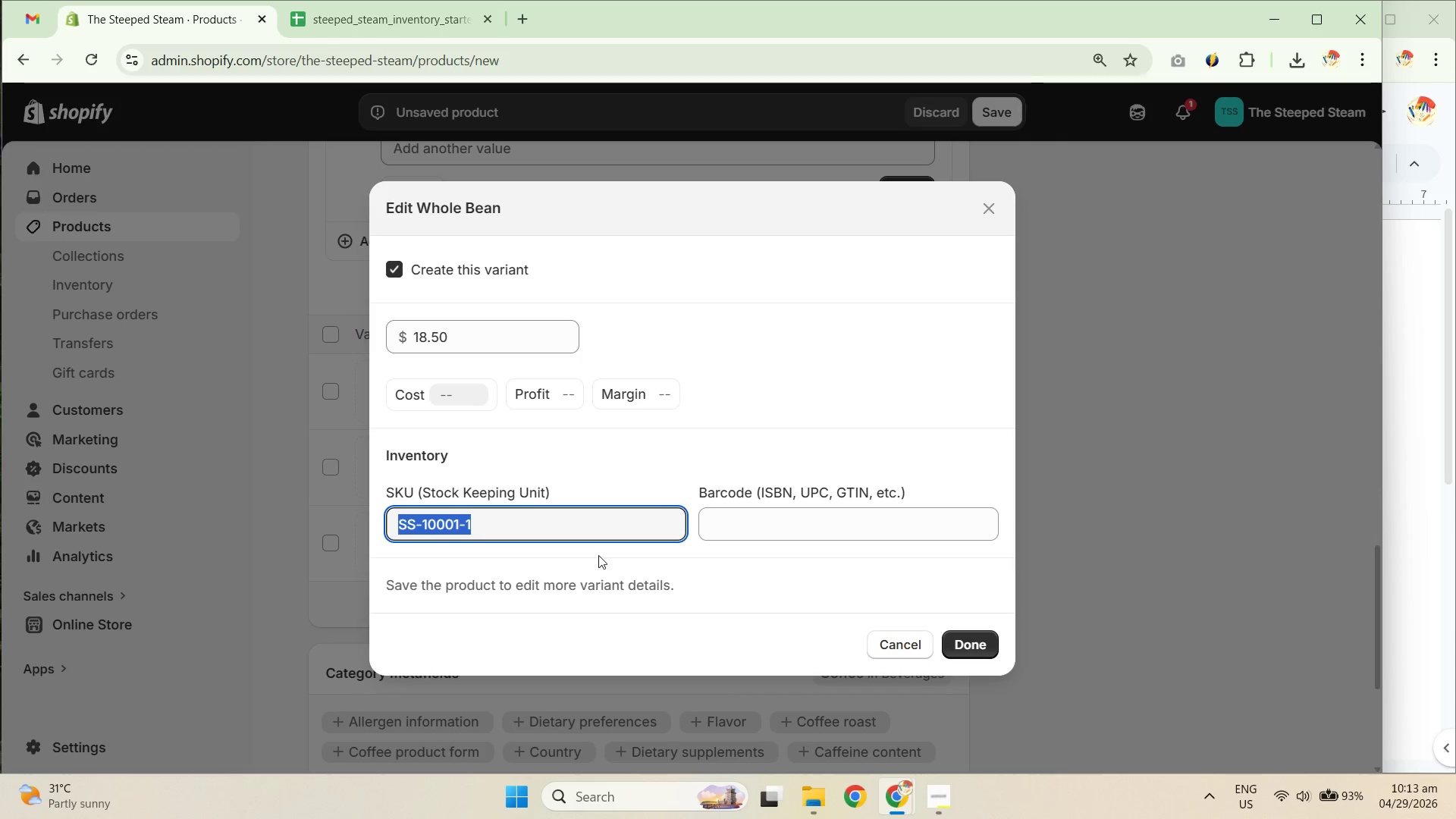 
key(Control+C)
 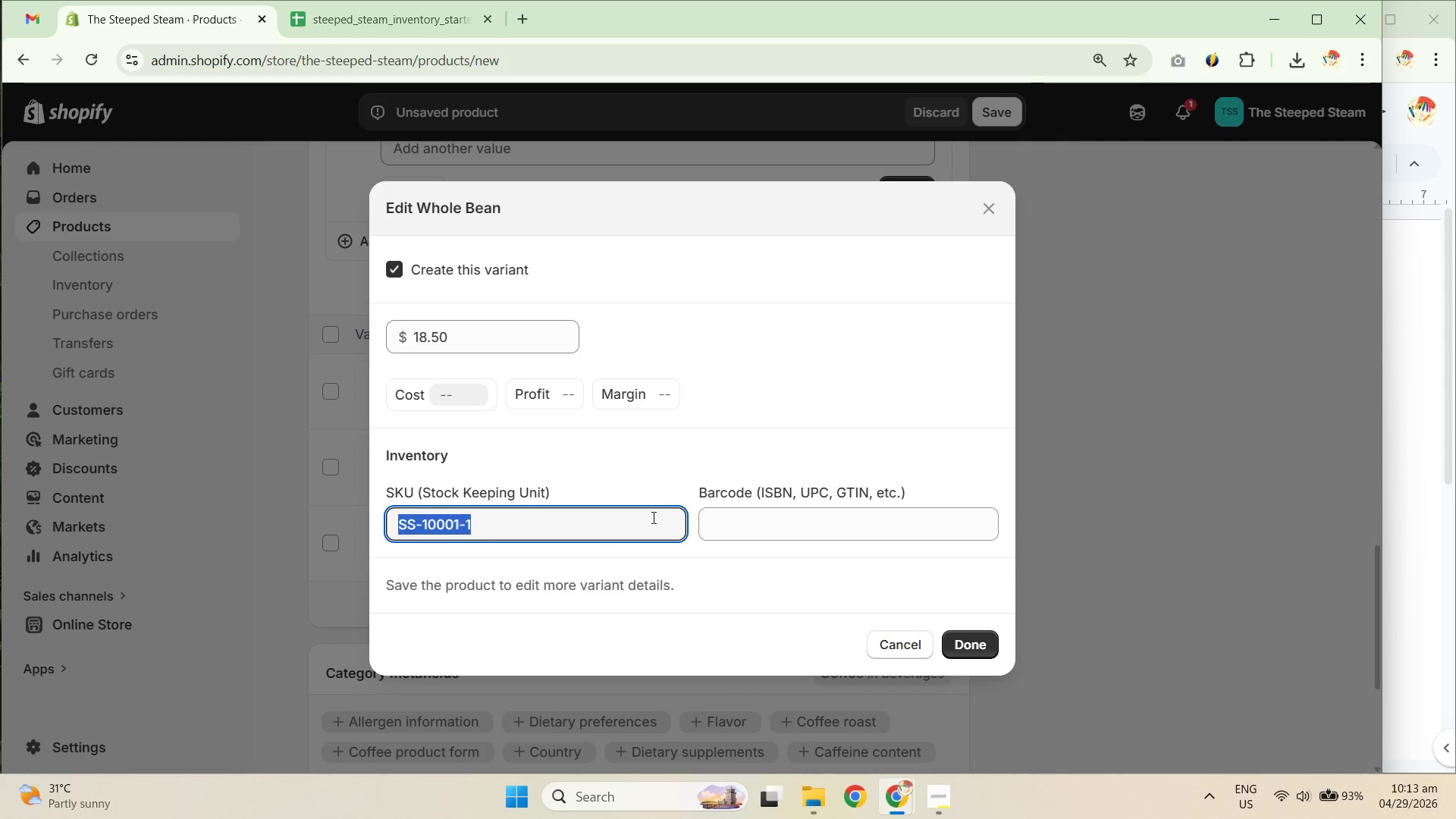 
key(Control+C)
 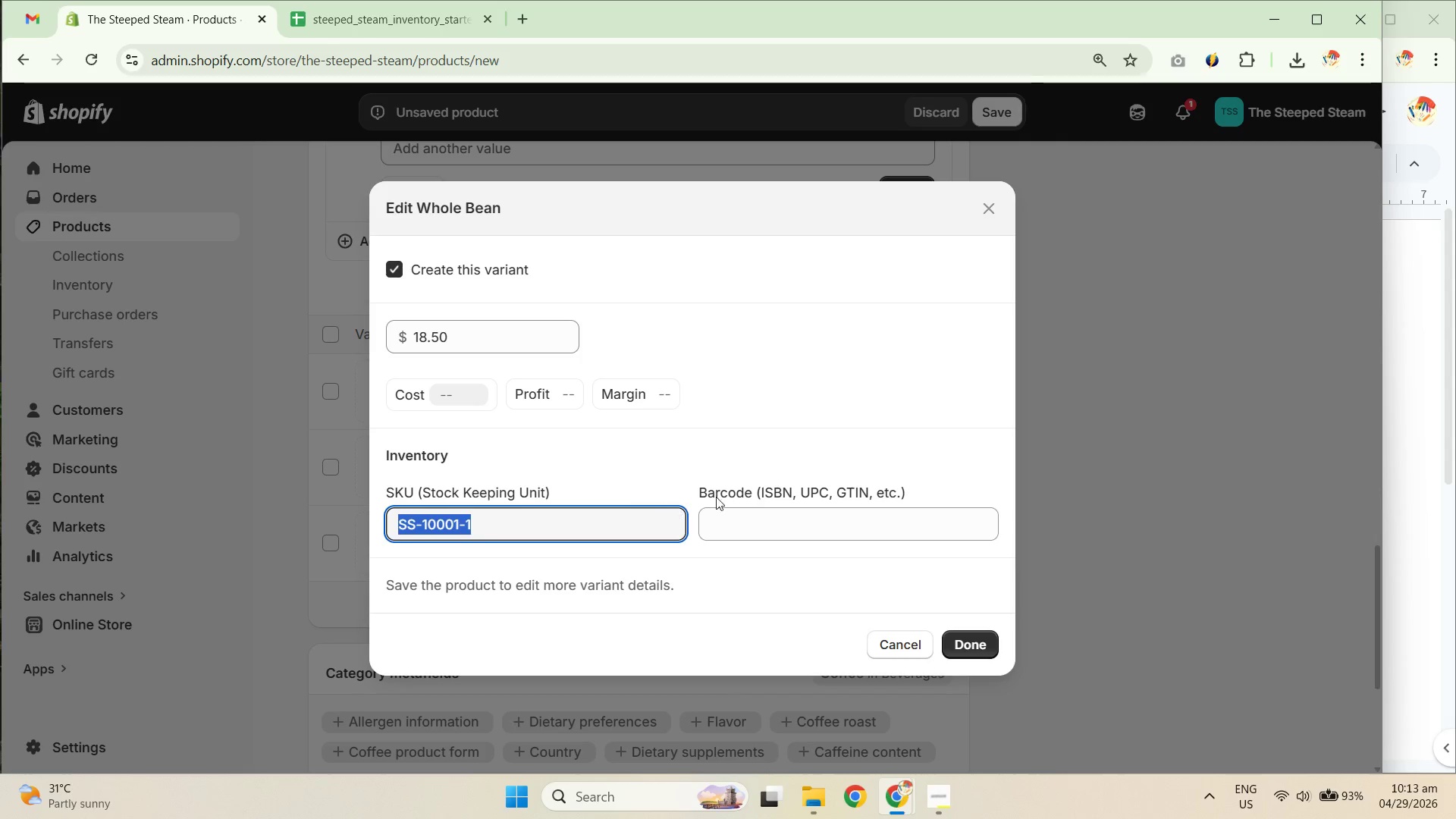 
key(Control+C)
 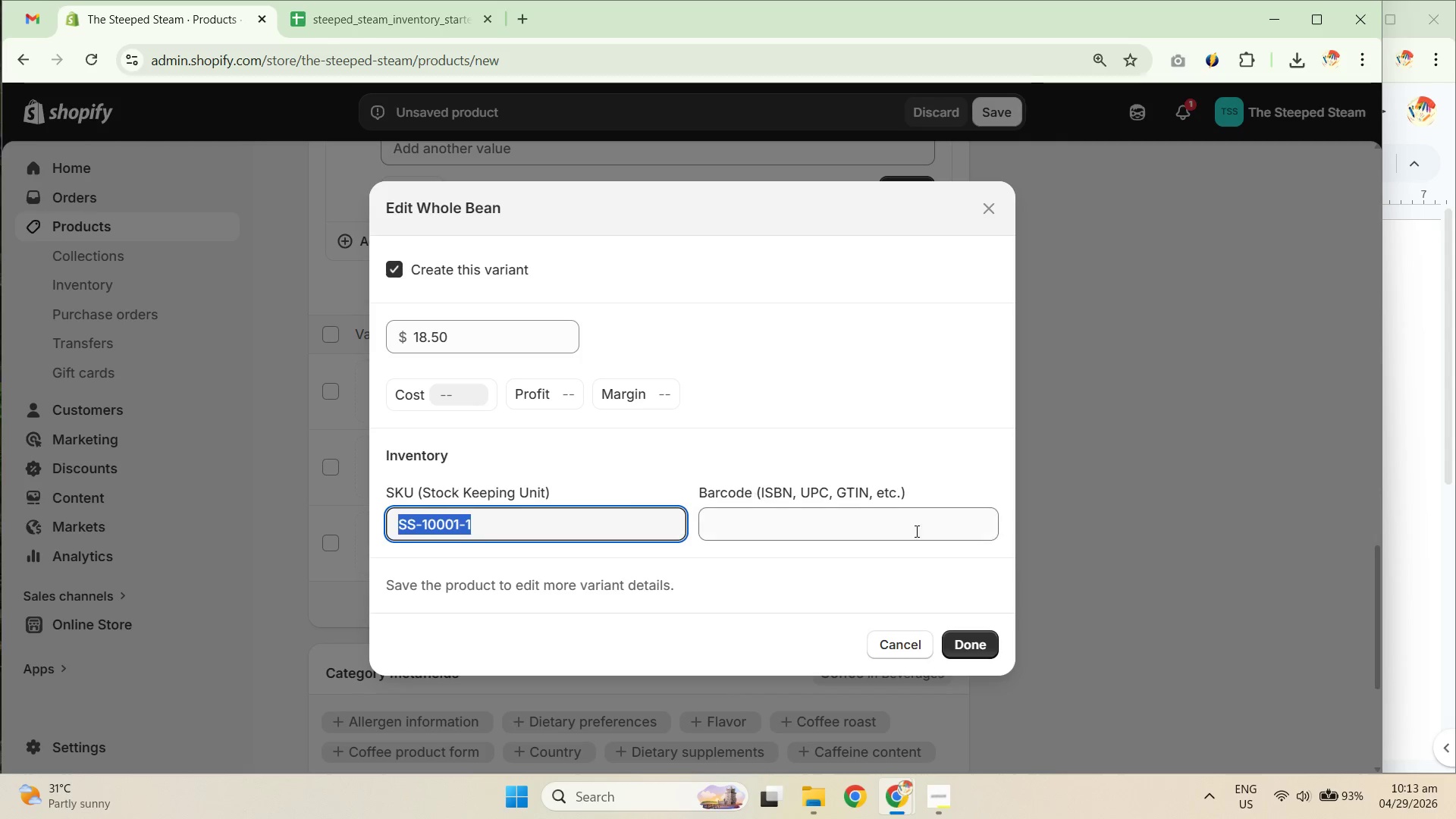 
key(Control+C)
 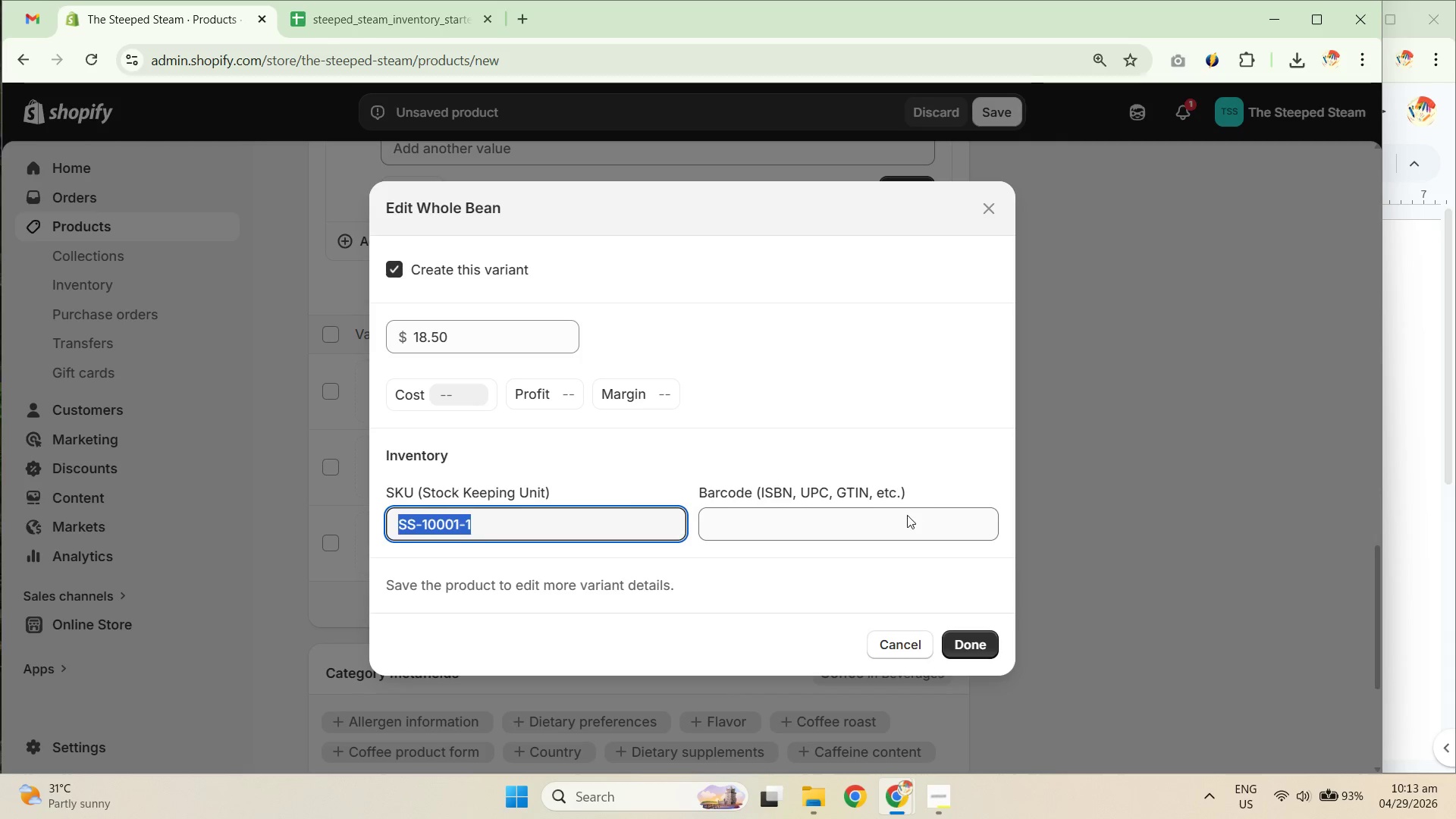 
key(Control+C)
 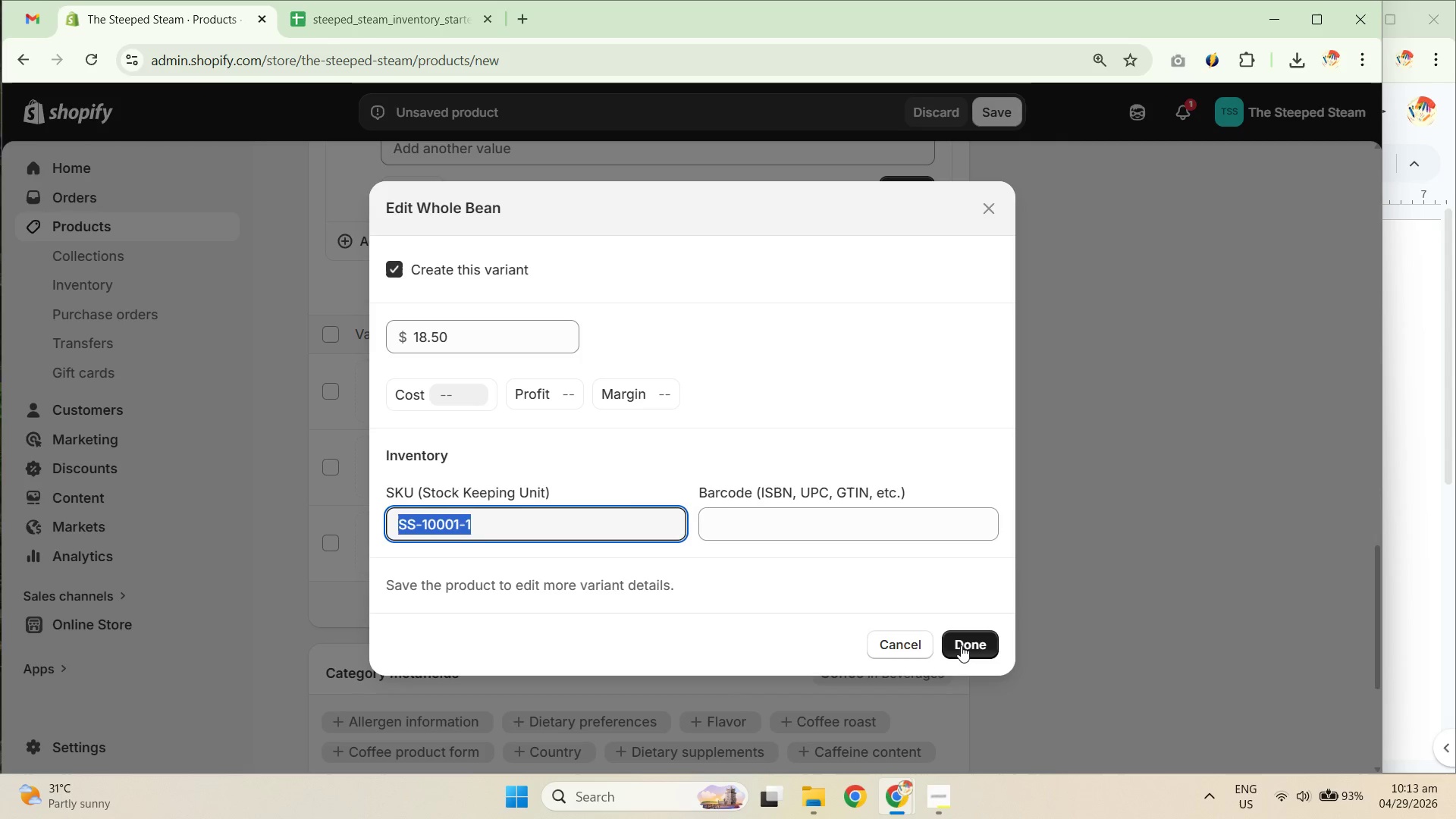 
left_click([961, 645])
 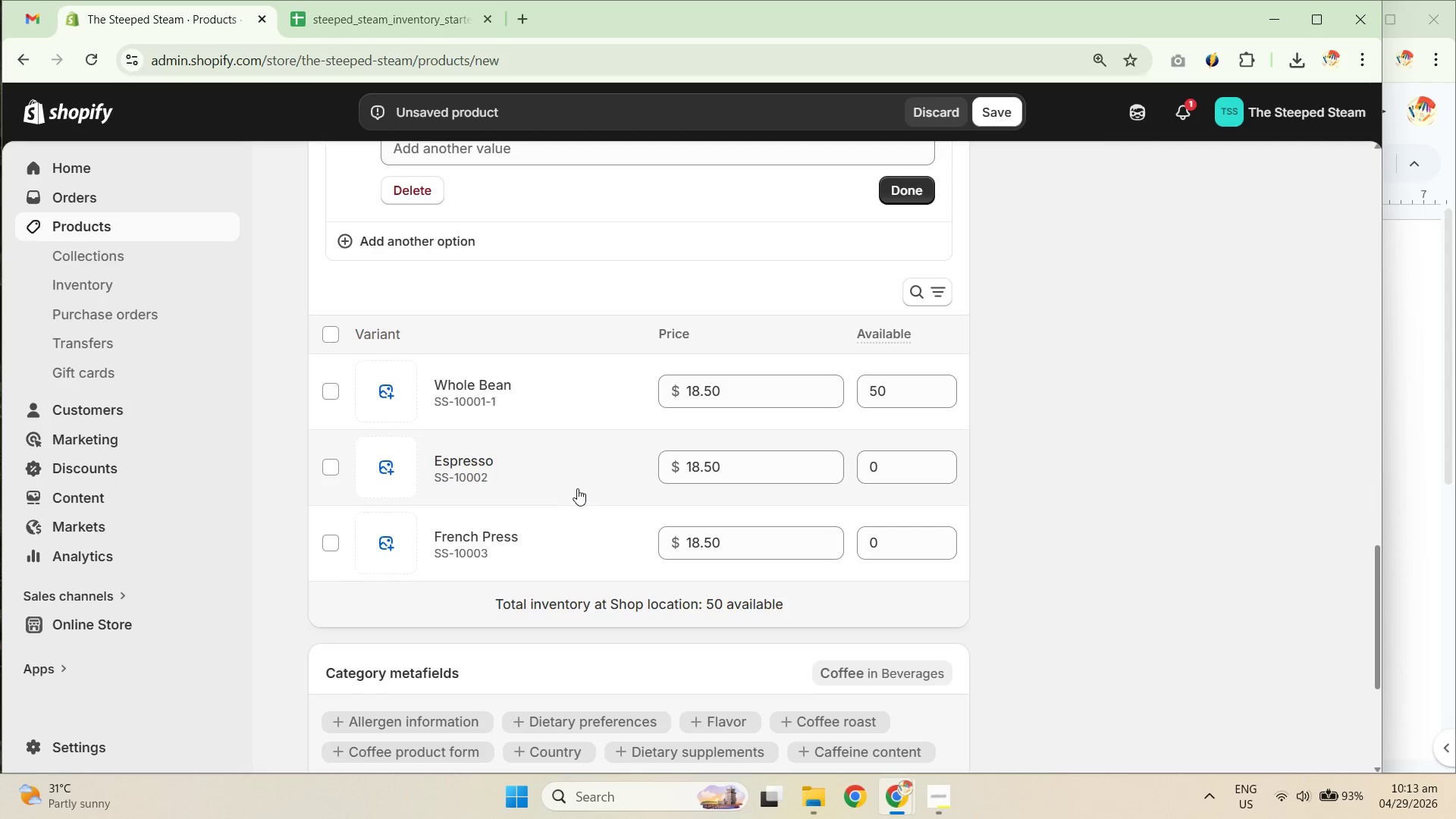 
left_click([579, 485])
 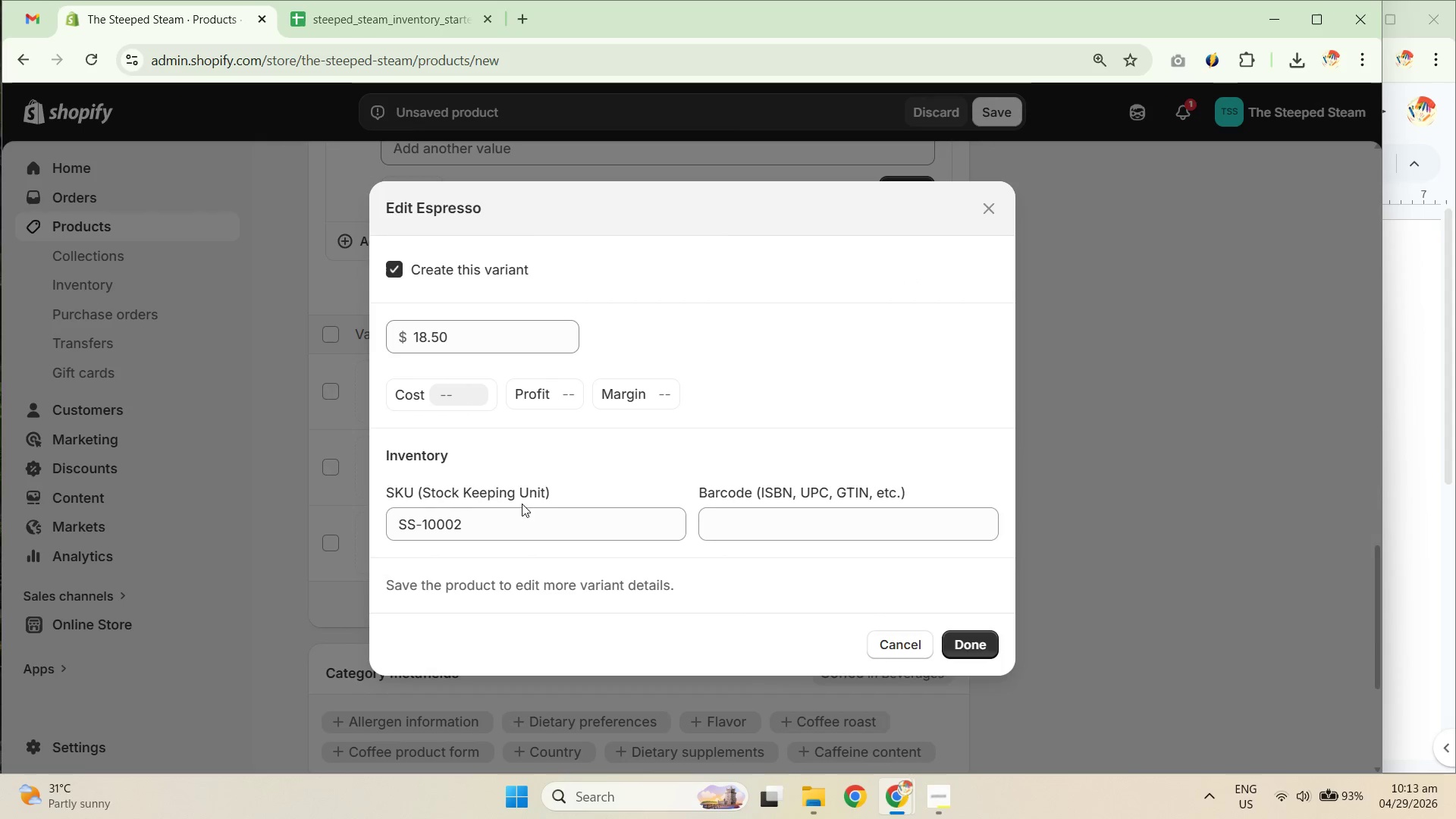 
left_click([503, 526])
 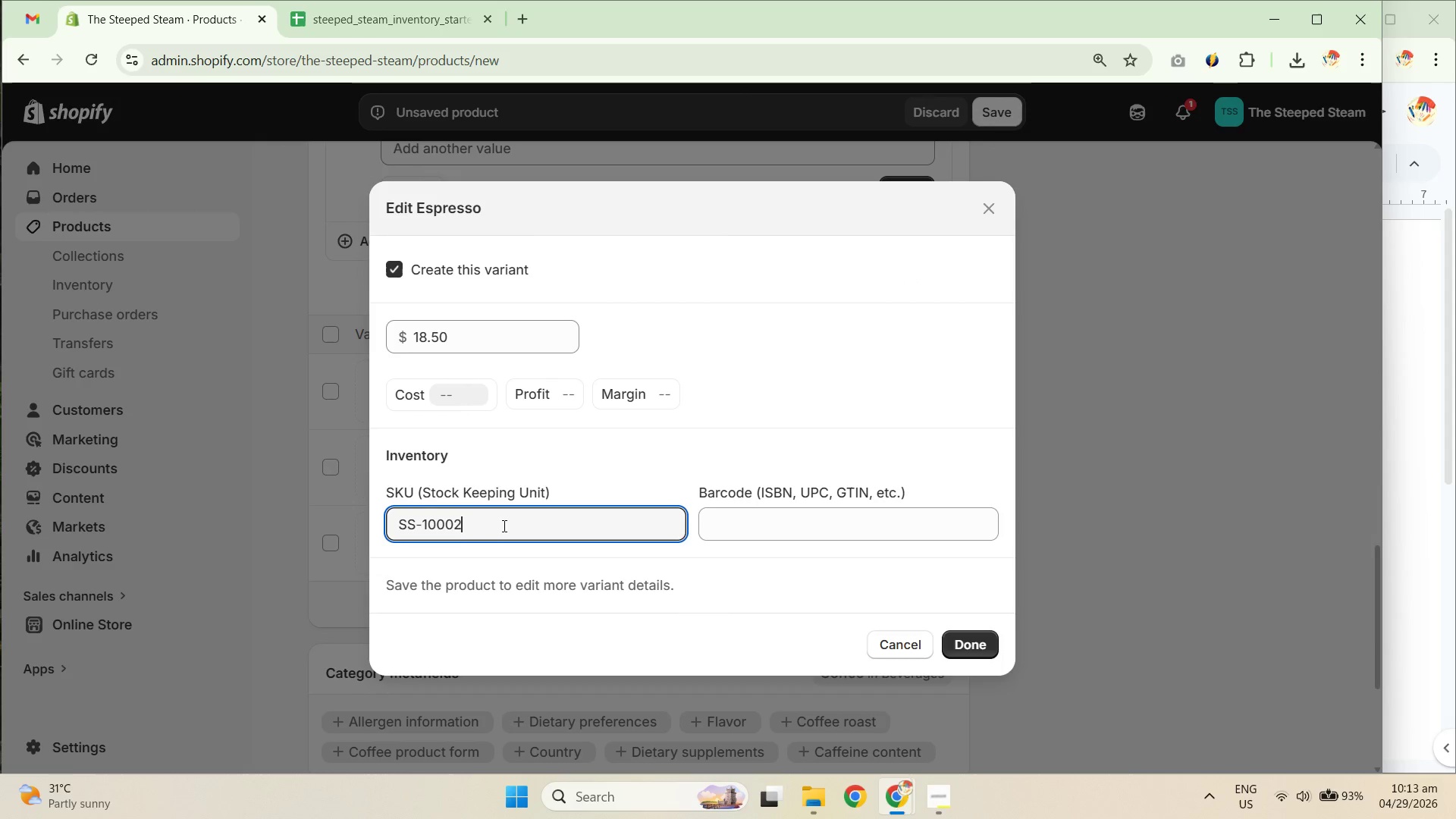 
key(Control+A)
 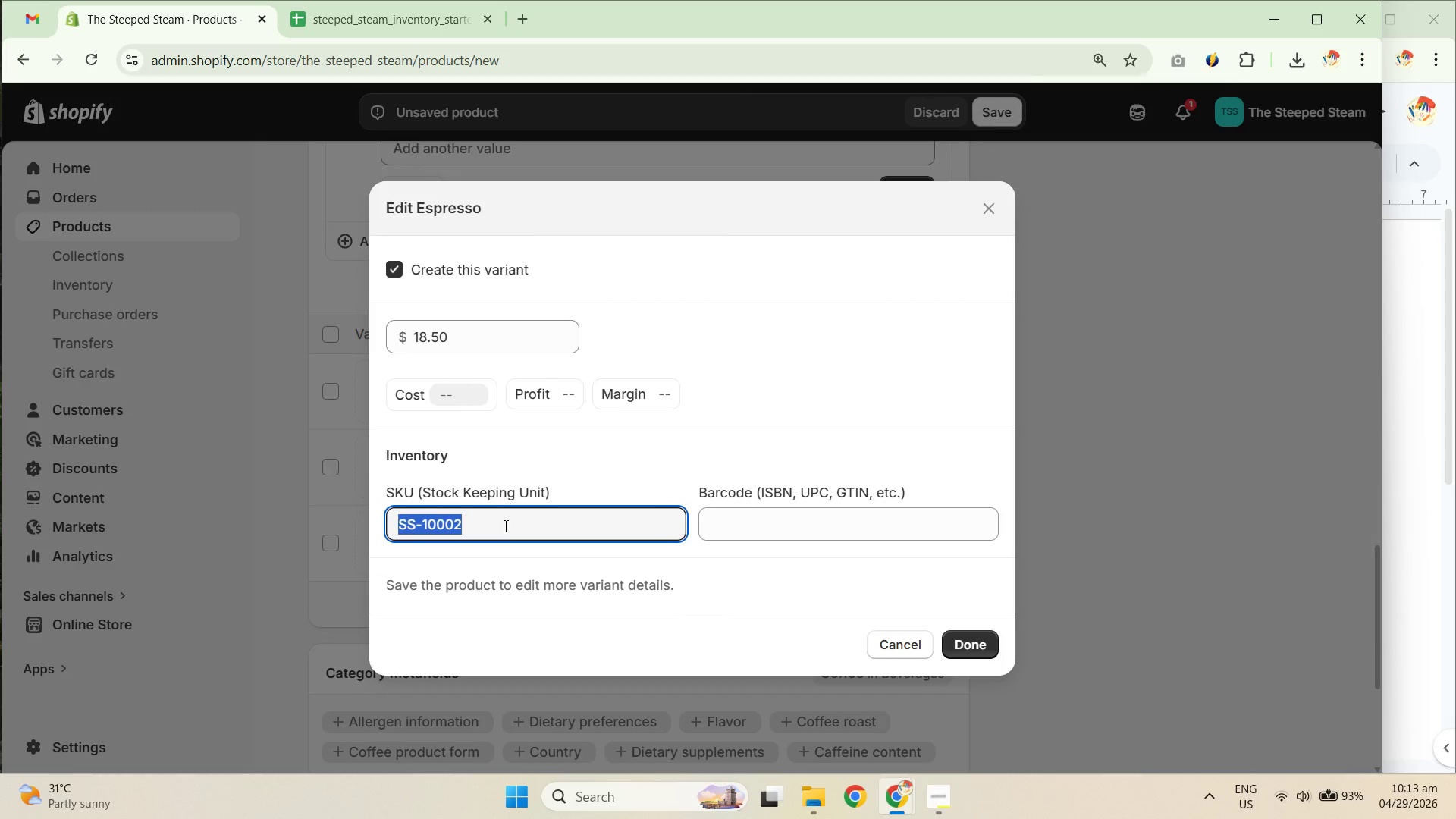 
key(Control+V)
 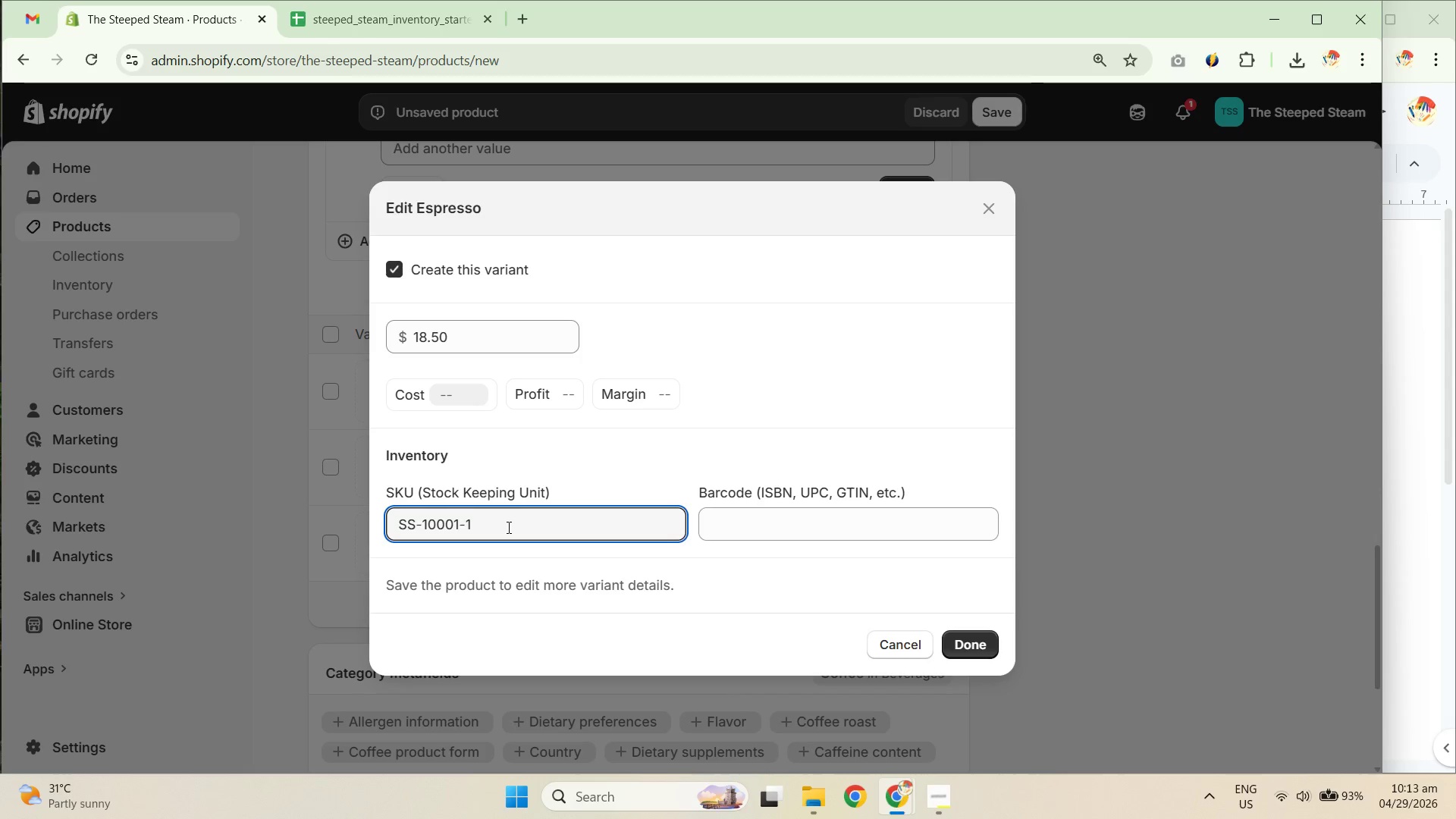 
key(Backspace)
 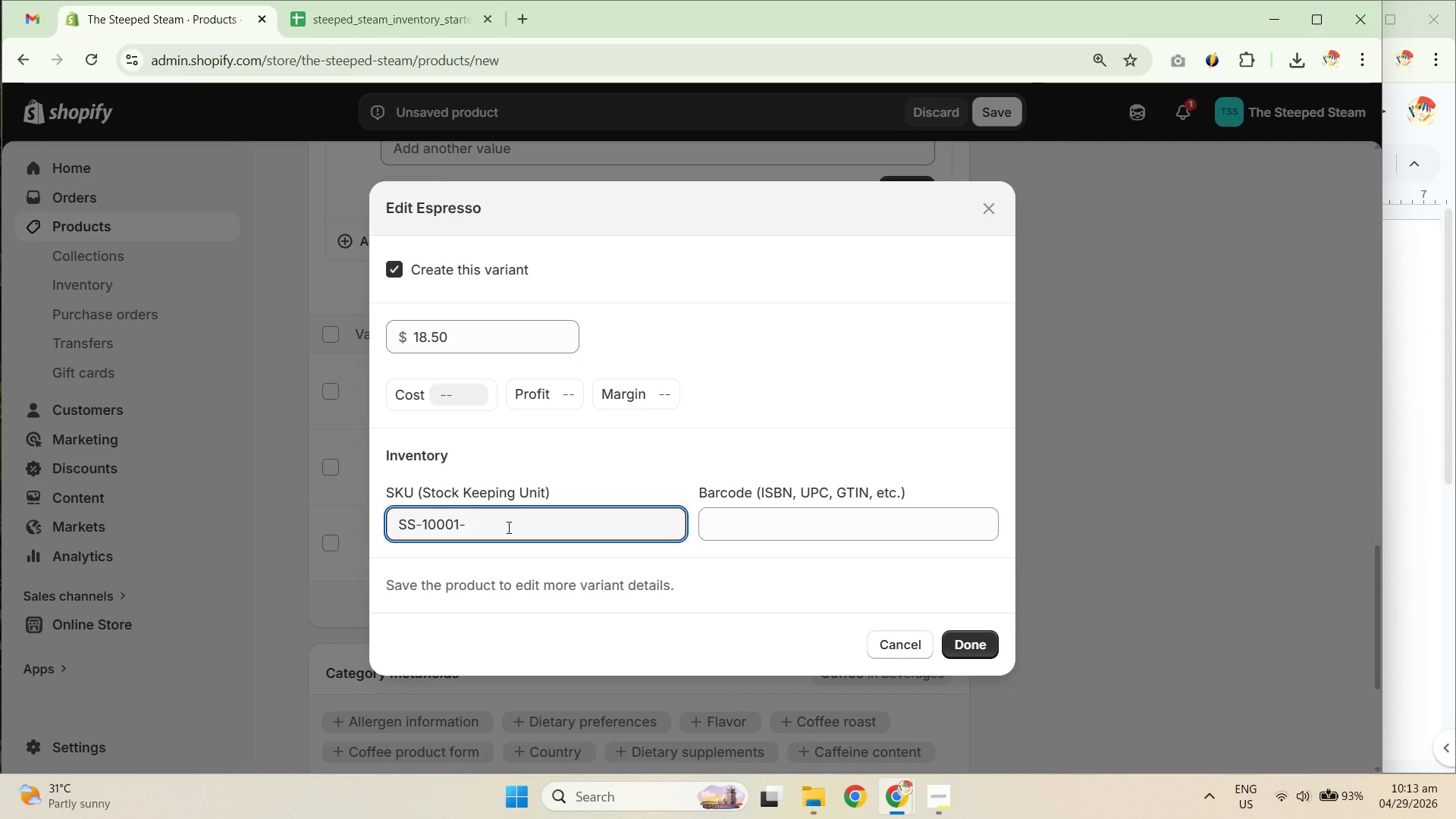 
key(Control+Z)
 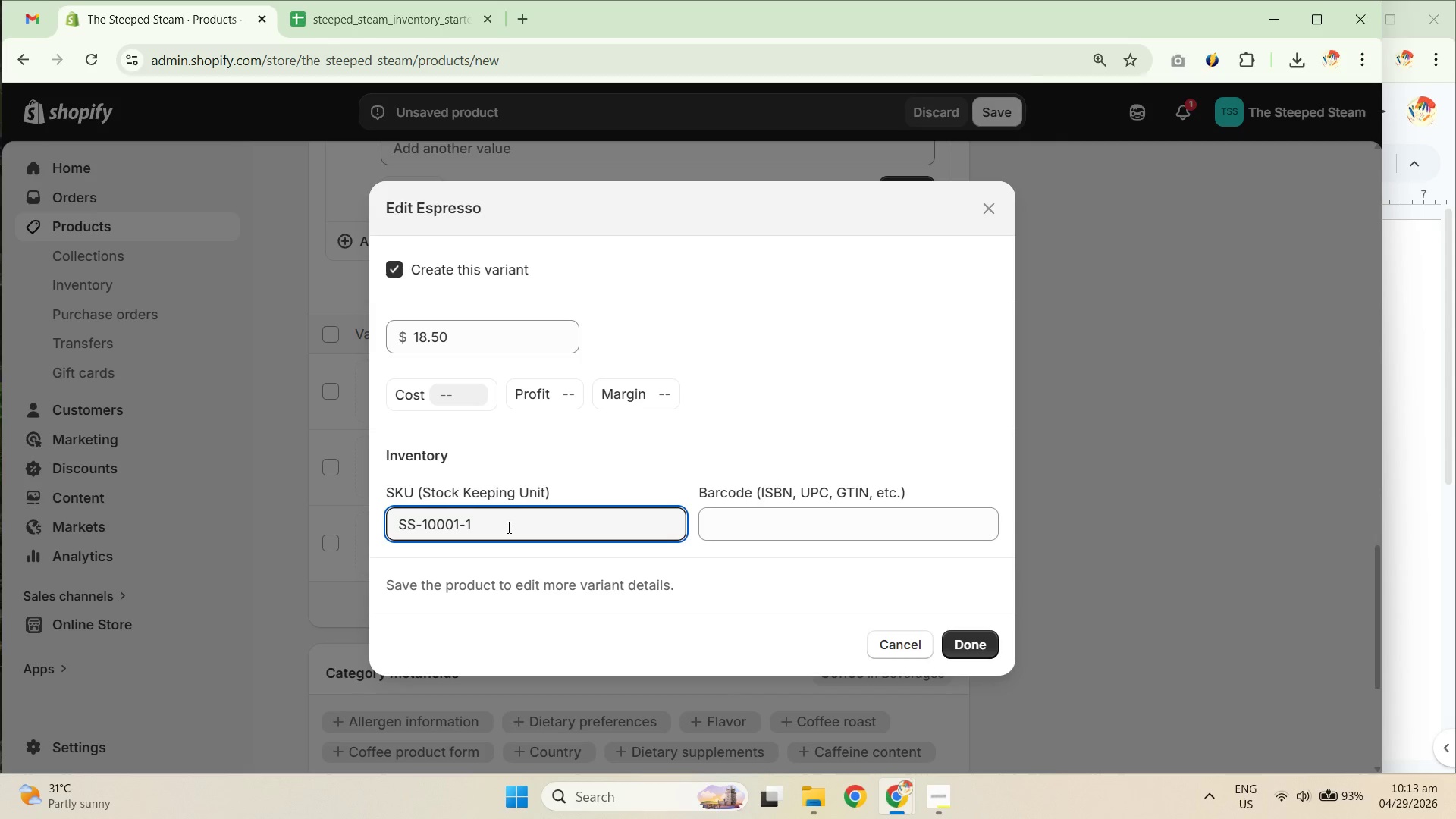 
key(Control+Z)
 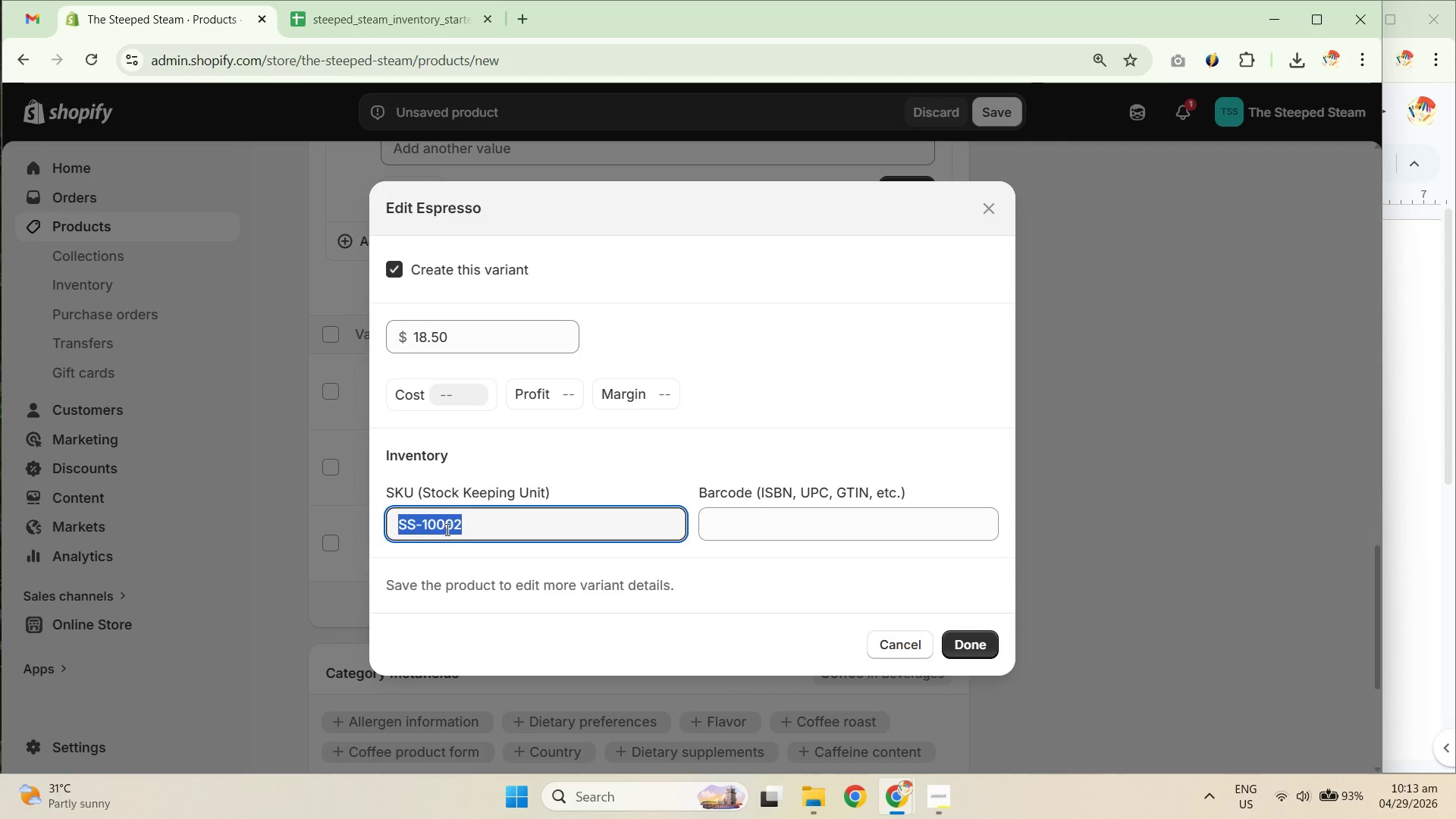 
key(Control+V)
 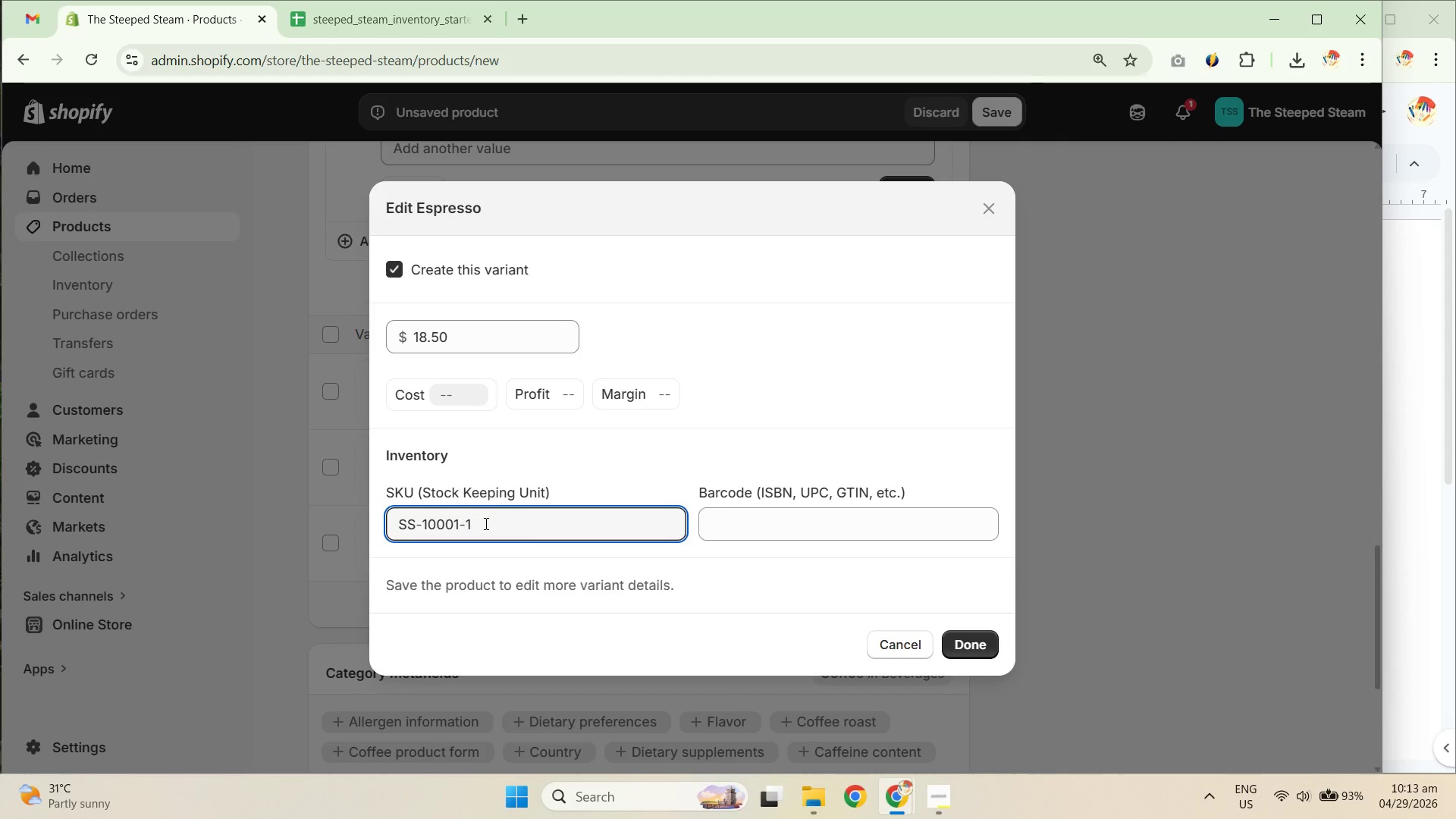 
key(Backspace)
 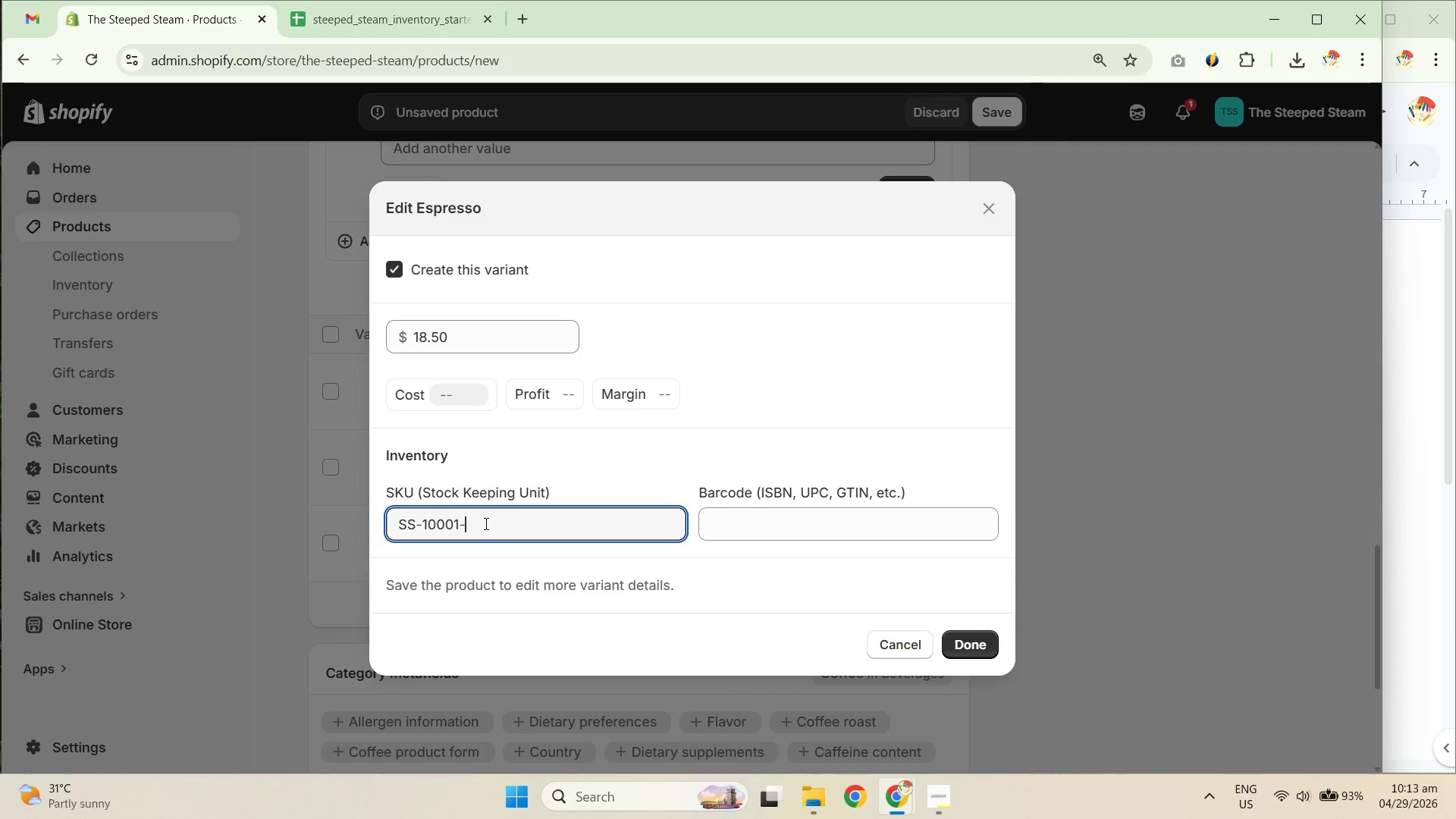 
key(Numpad2)
 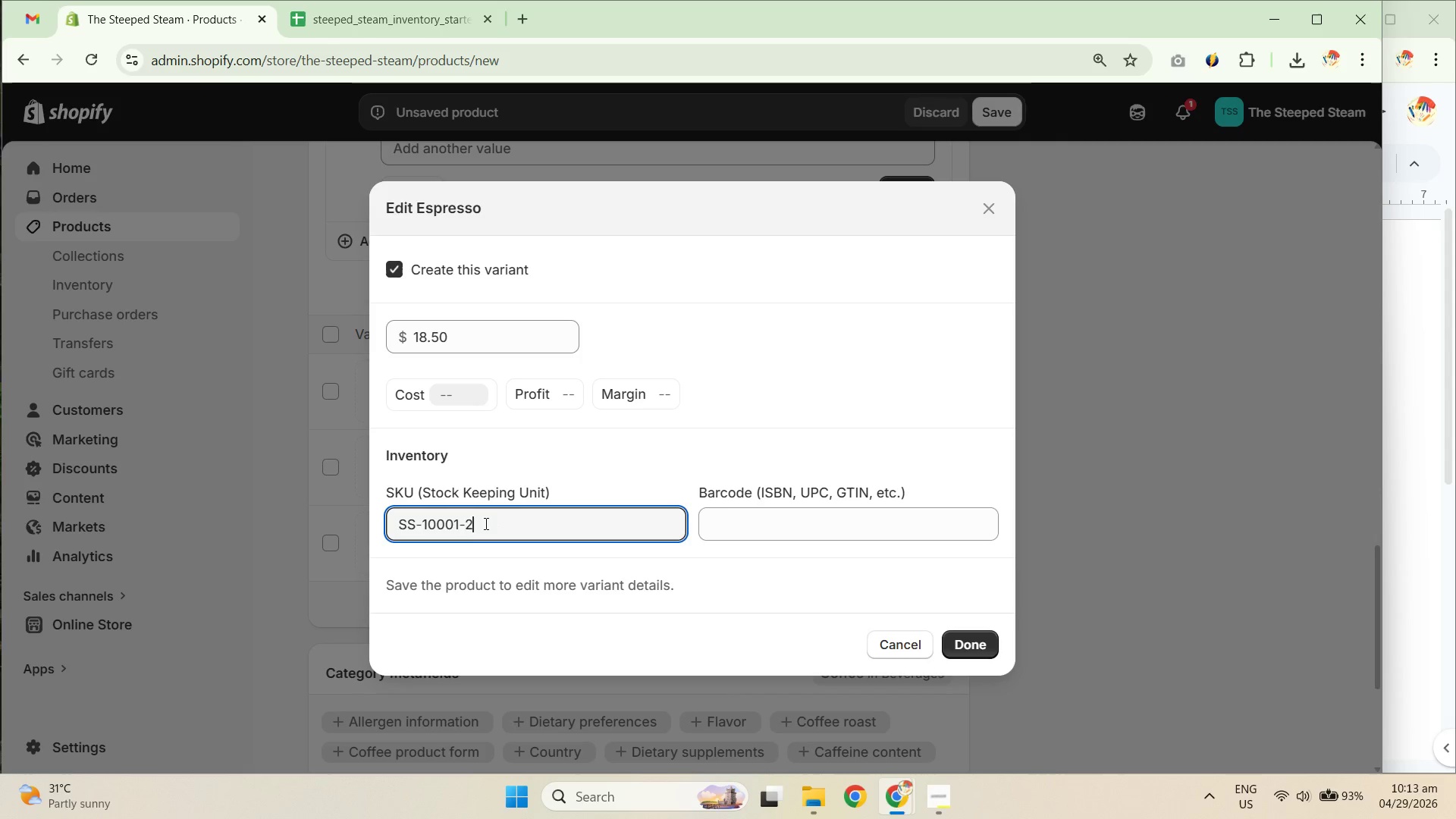 
key(Control+A)
 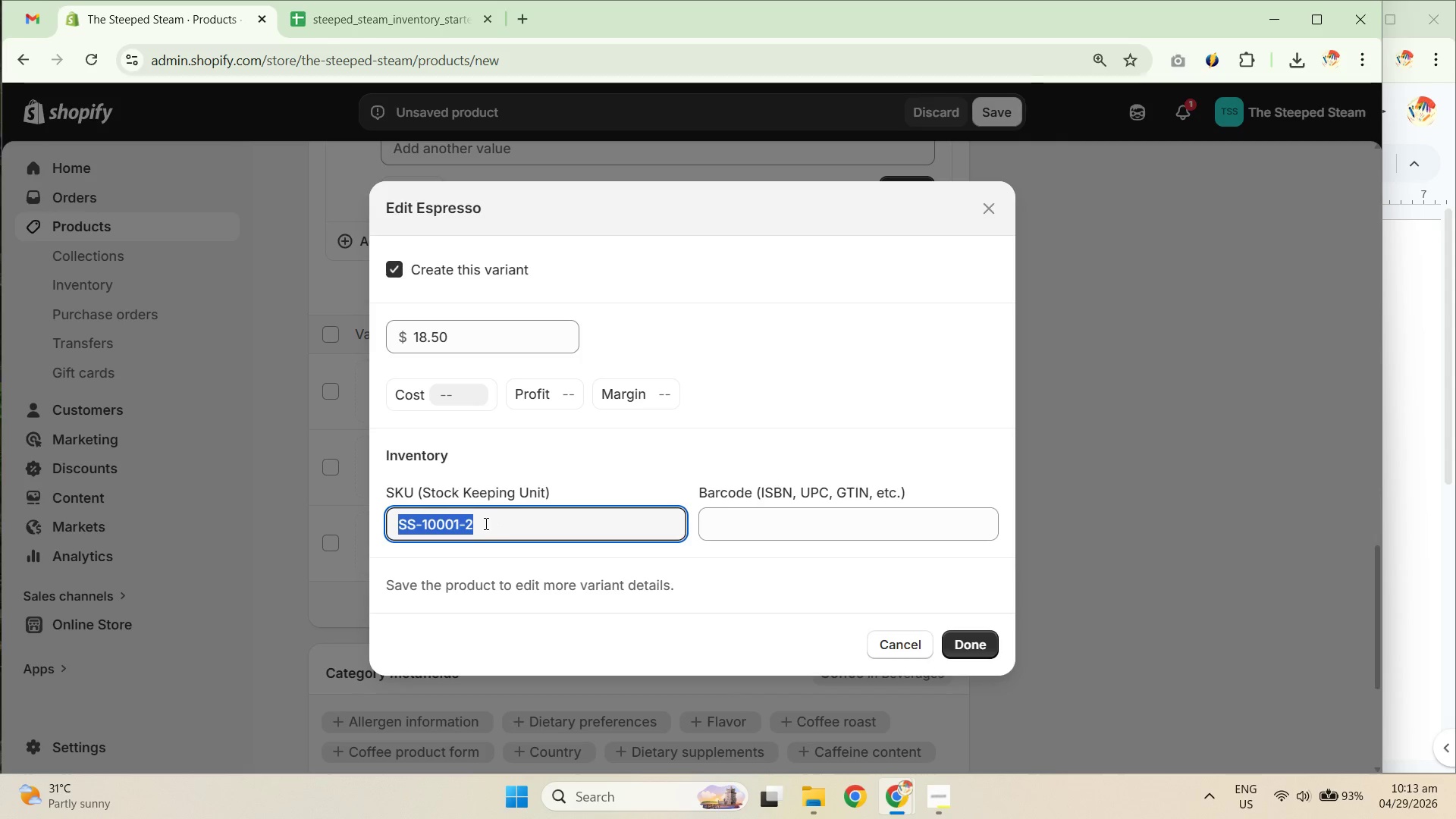 
key(Control+C)
 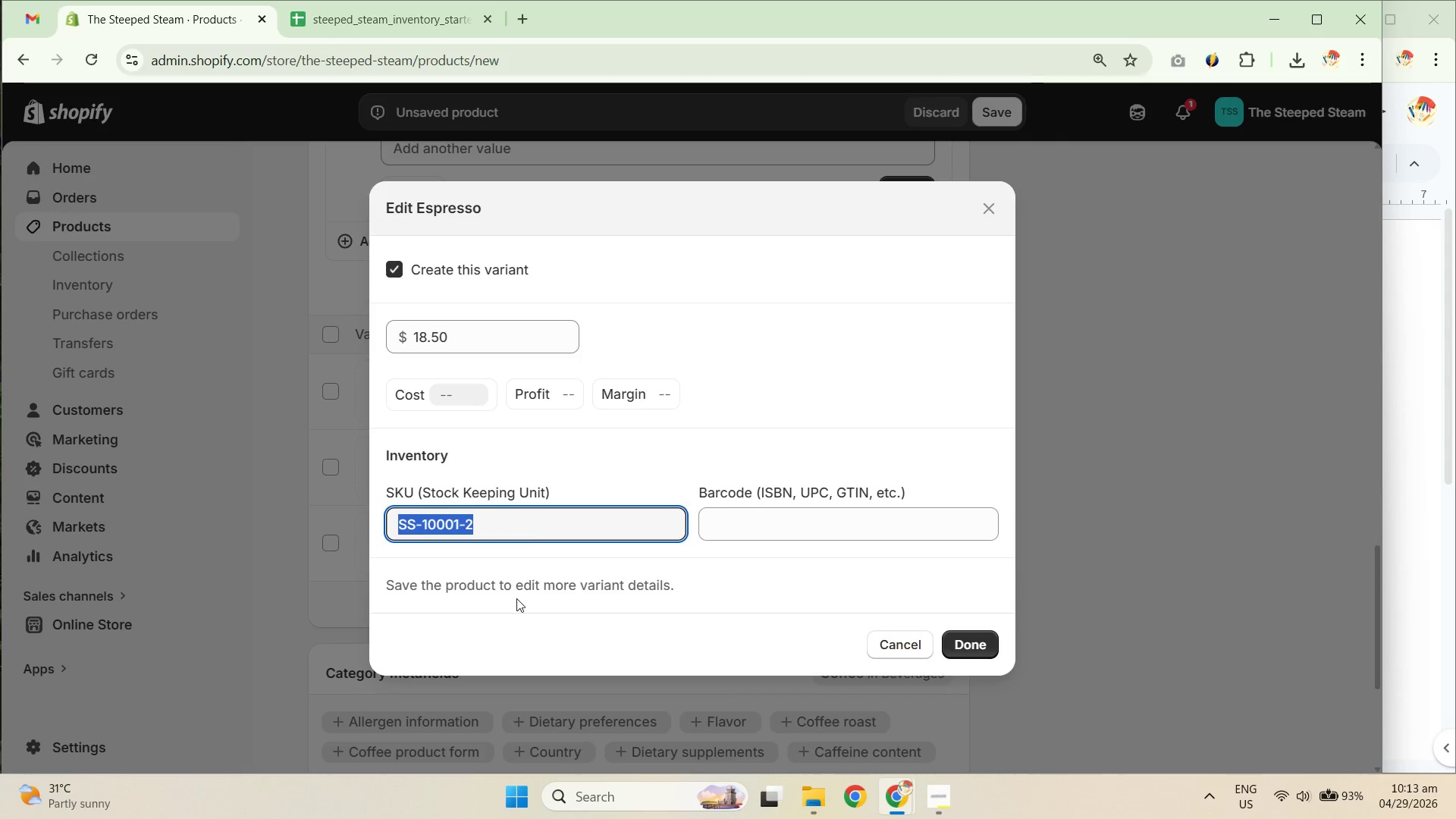 
key(Control+C)
 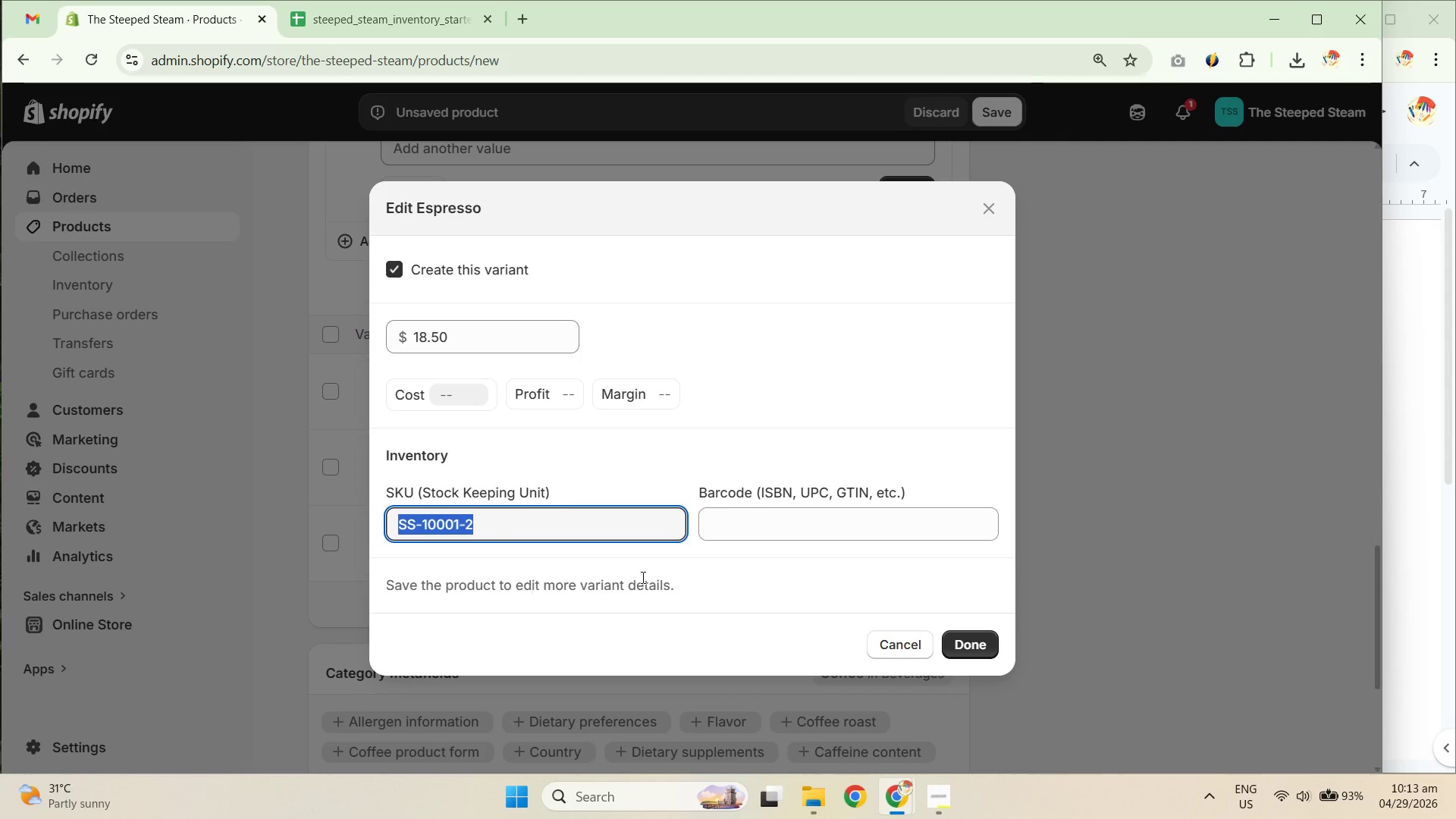 
key(Control+C)
 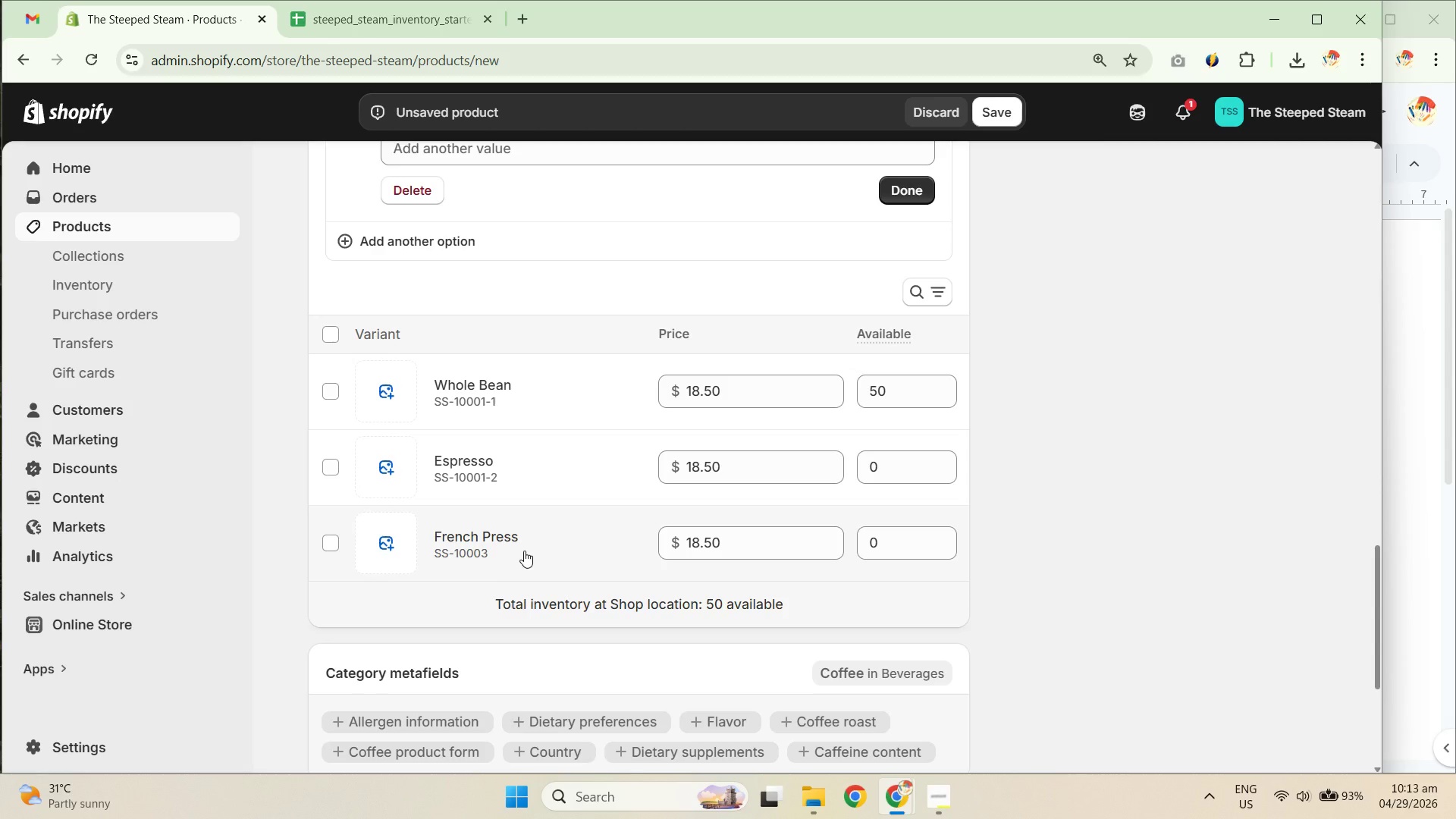 
left_click([582, 550])
 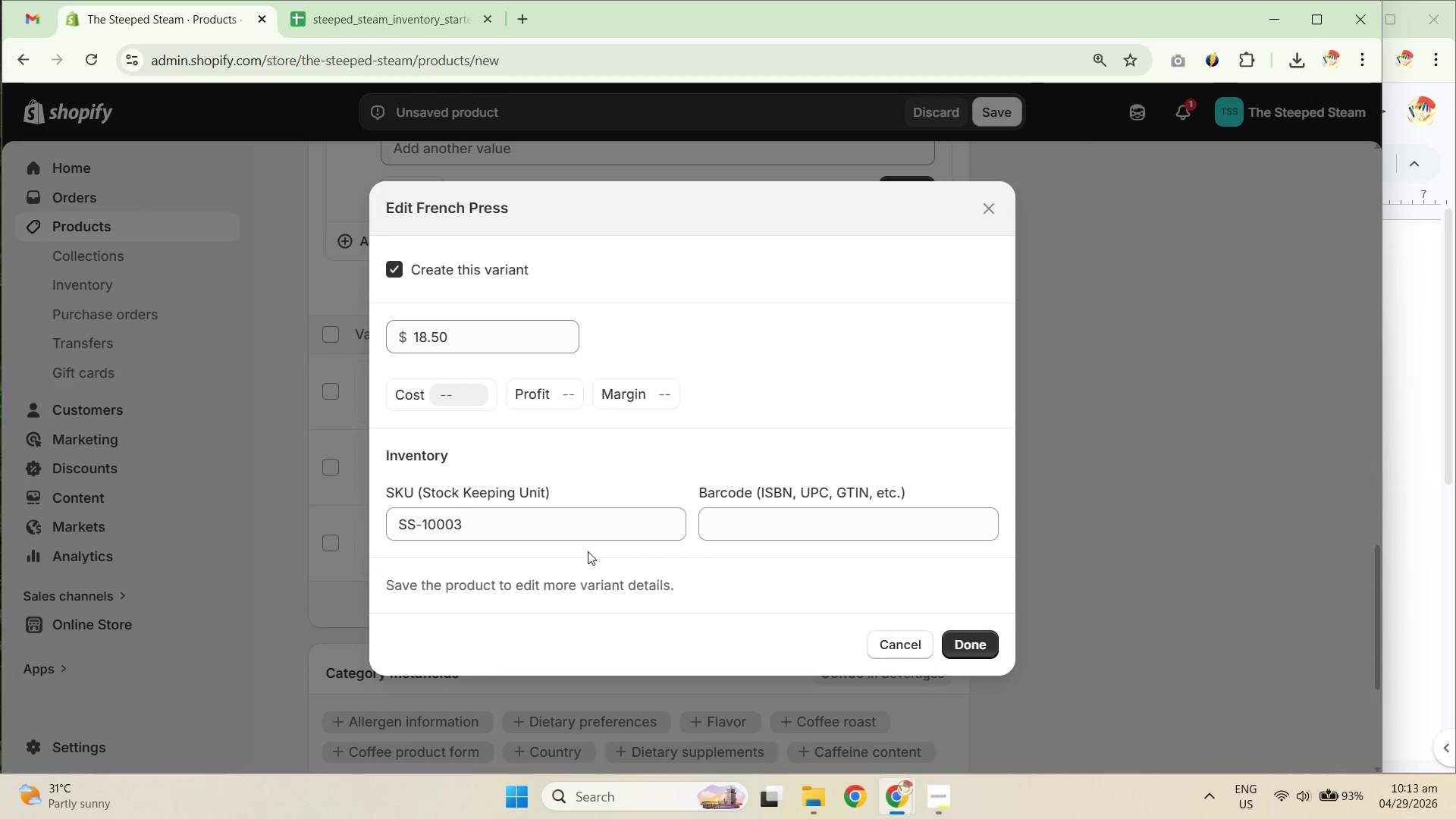 
key(Control+A)
 